 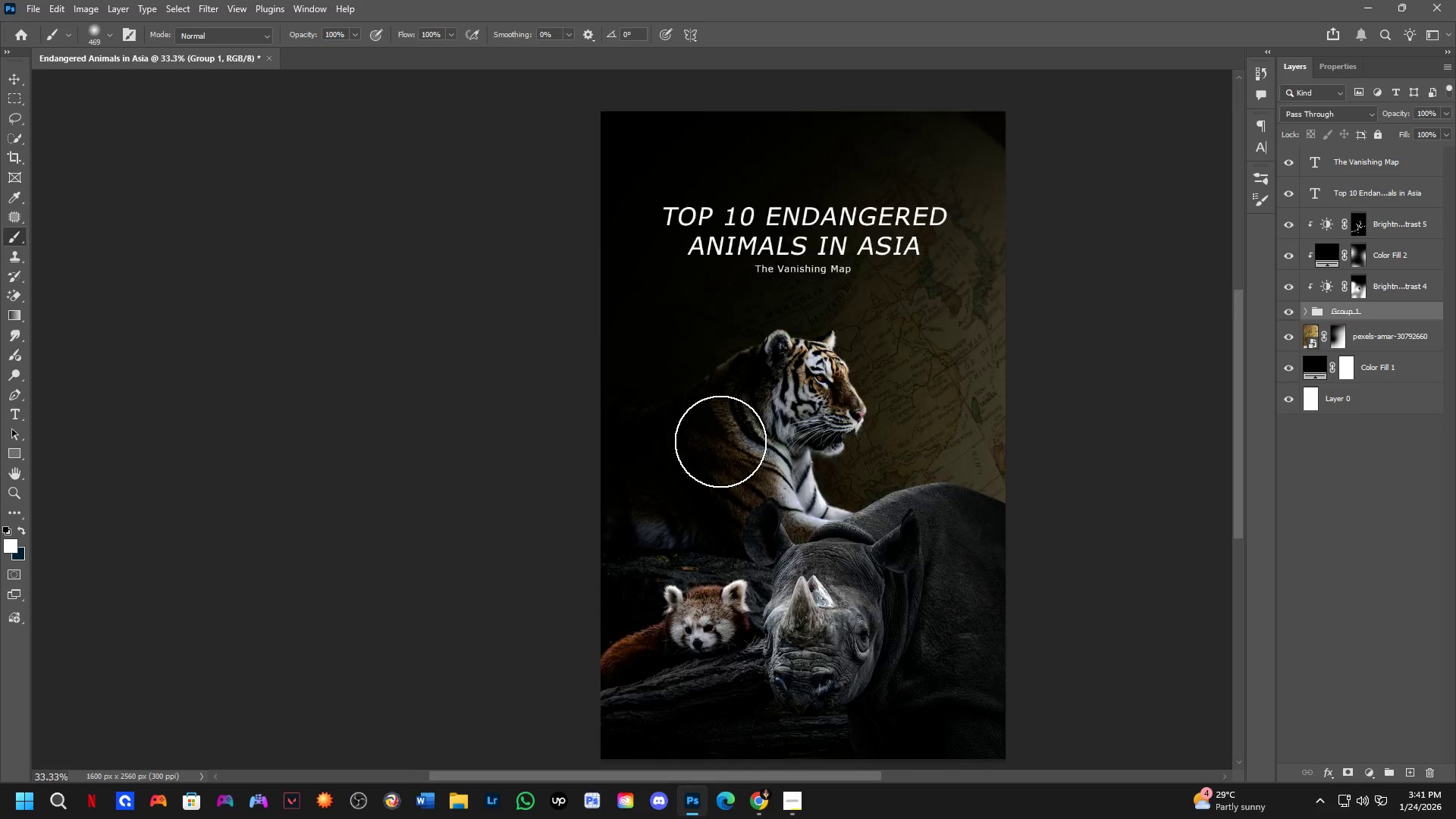 
hold_key(key=ShiftLeft, duration=0.39)
 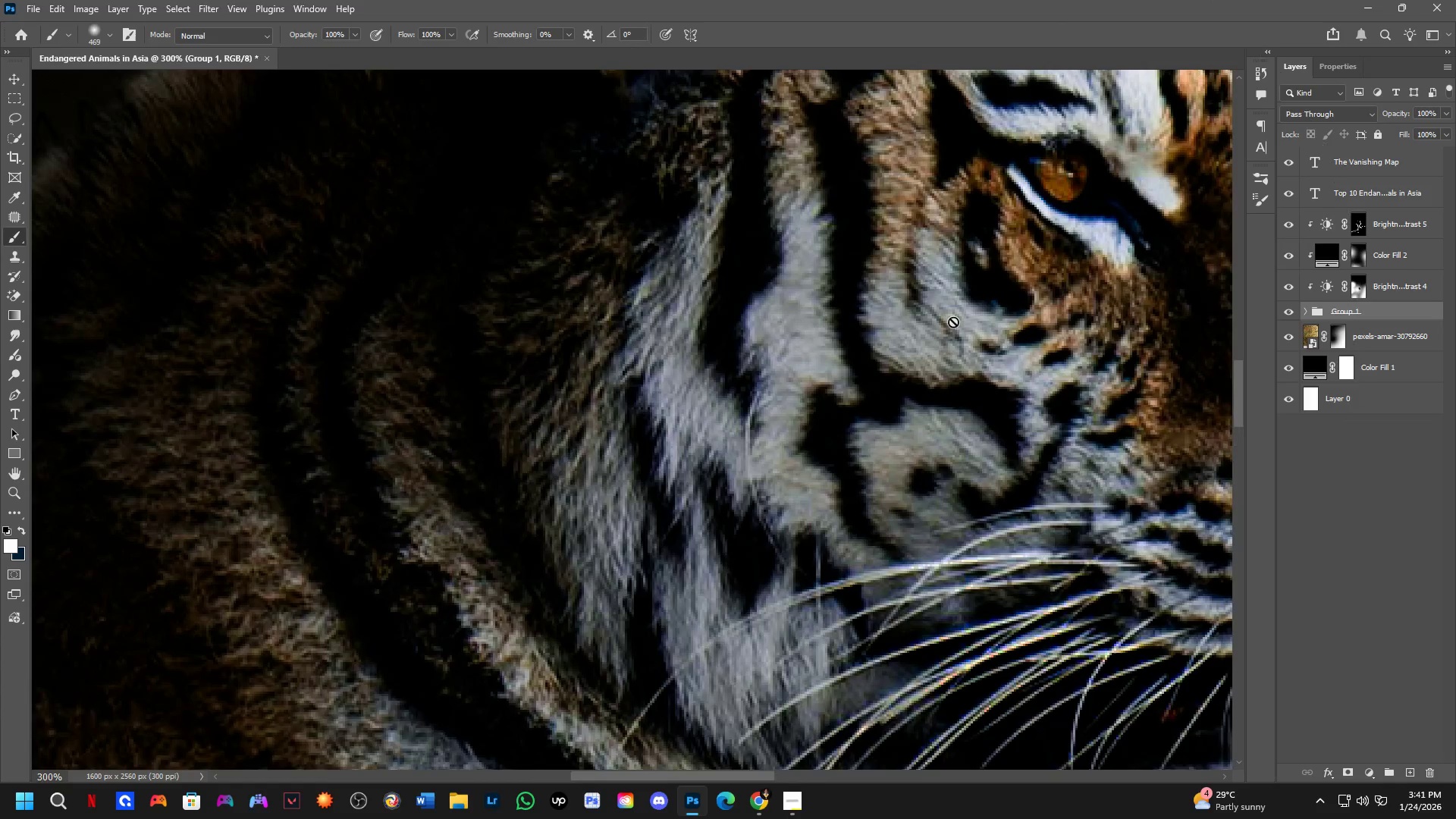 
hold_key(key=Space, duration=0.66)
 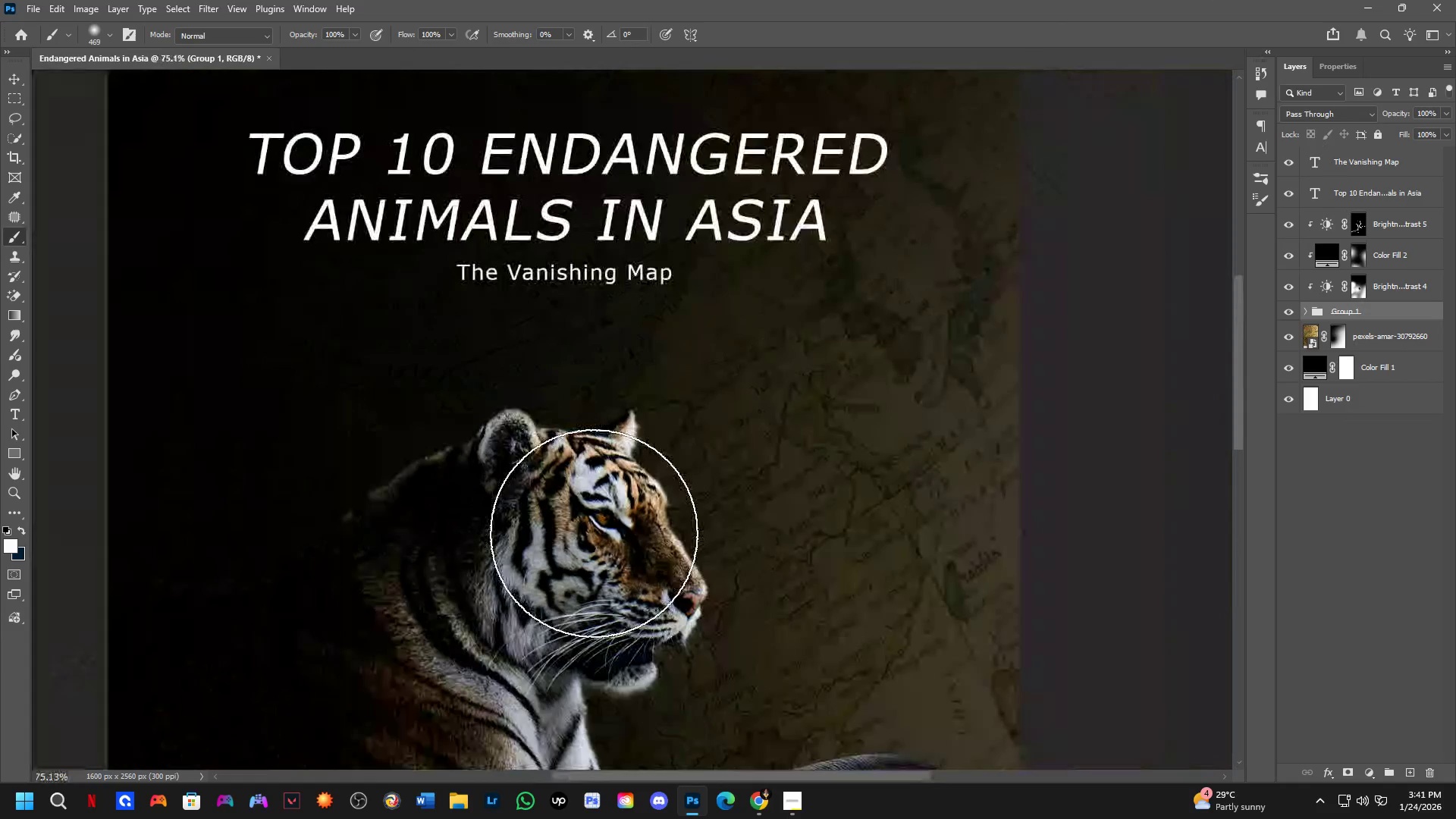 
left_click_drag(start_coordinate=[971, 322], to_coordinate=[550, 596])
 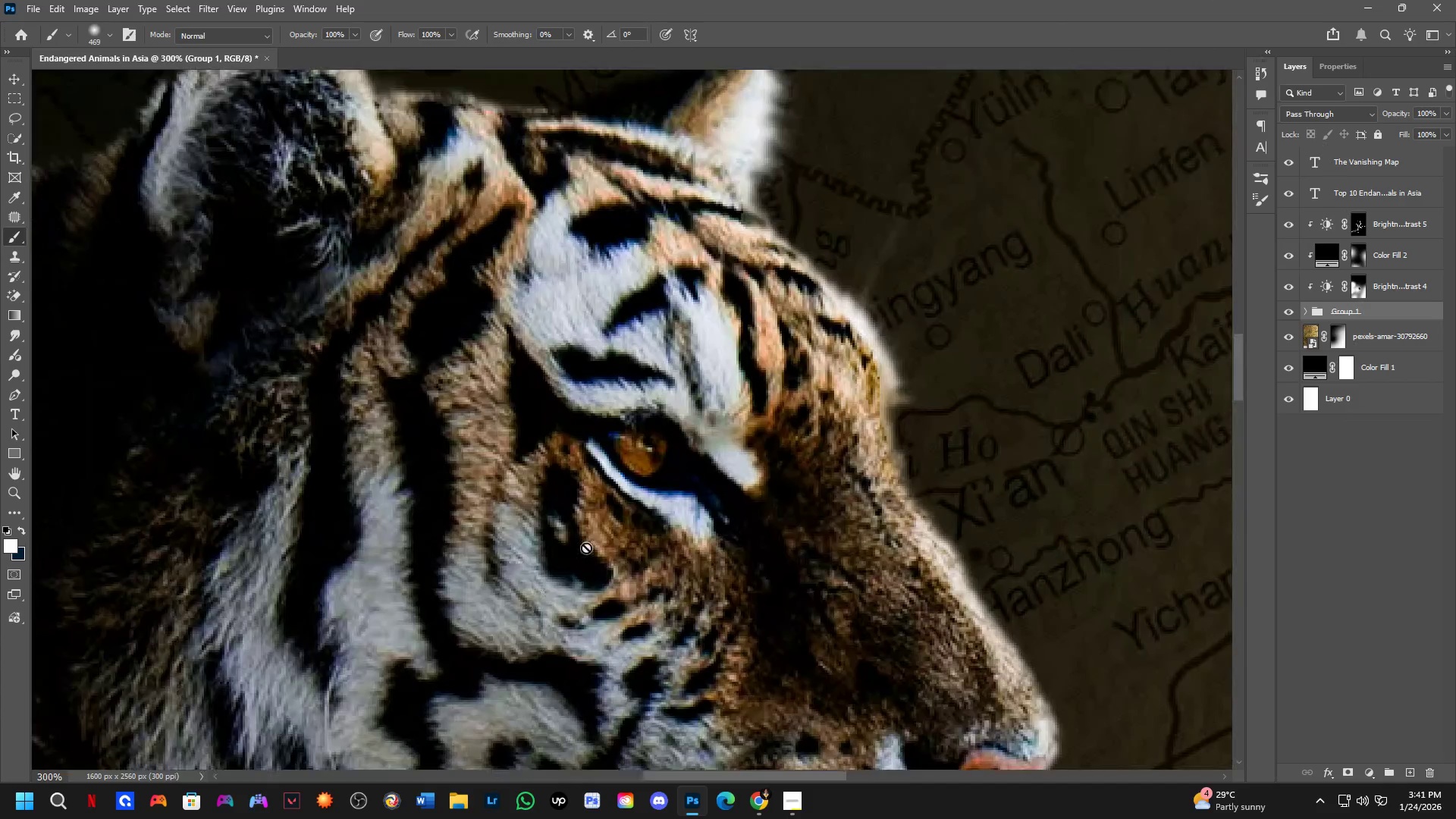 
scroll: coordinate [945, 322], scroll_direction: up, amount: 9.0
 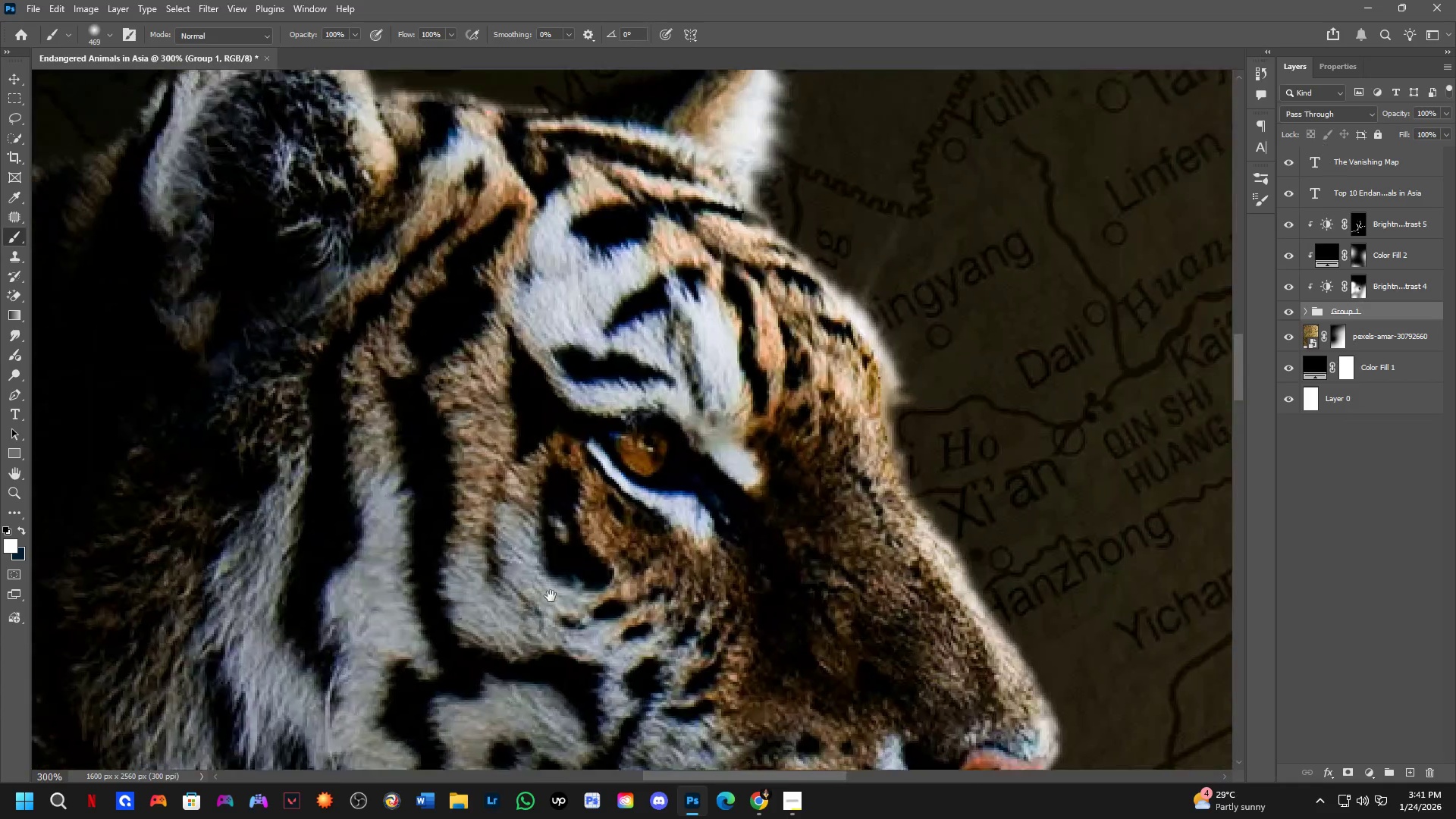 
key(Shift+ShiftLeft)
 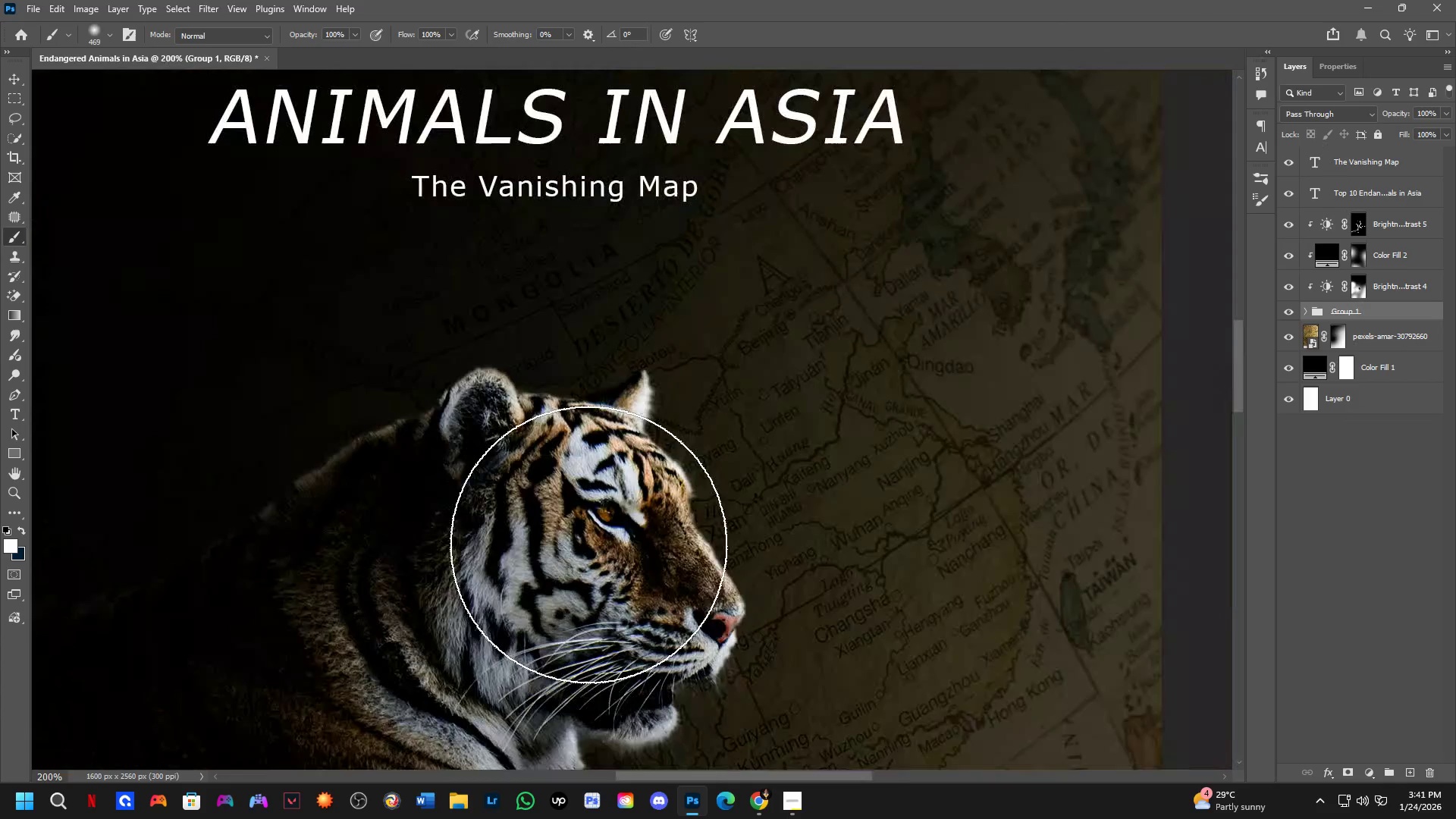 
hold_key(key=Space, duration=0.55)
 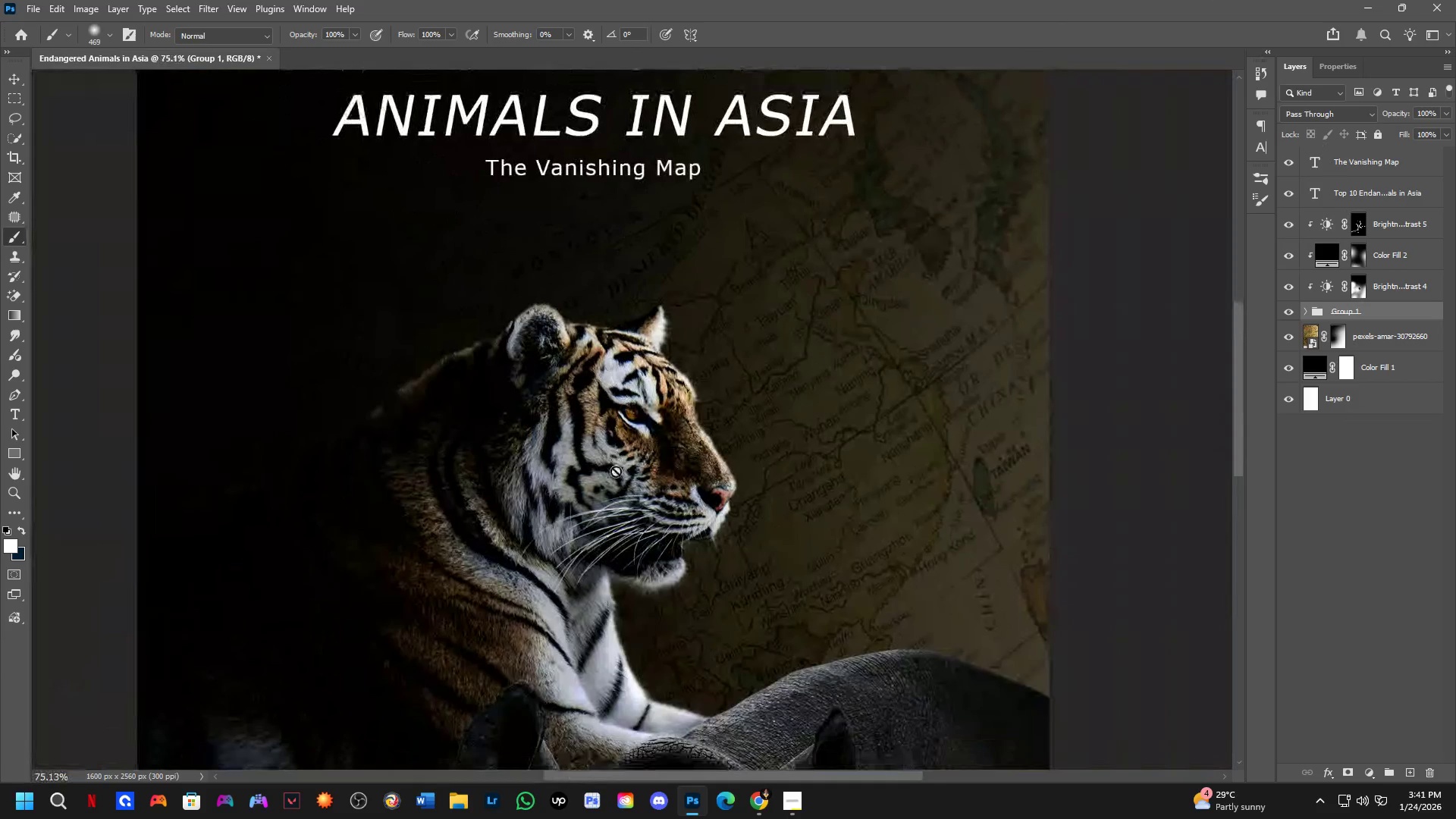 
scroll: coordinate [594, 533], scroll_direction: down, amount: 5.0
 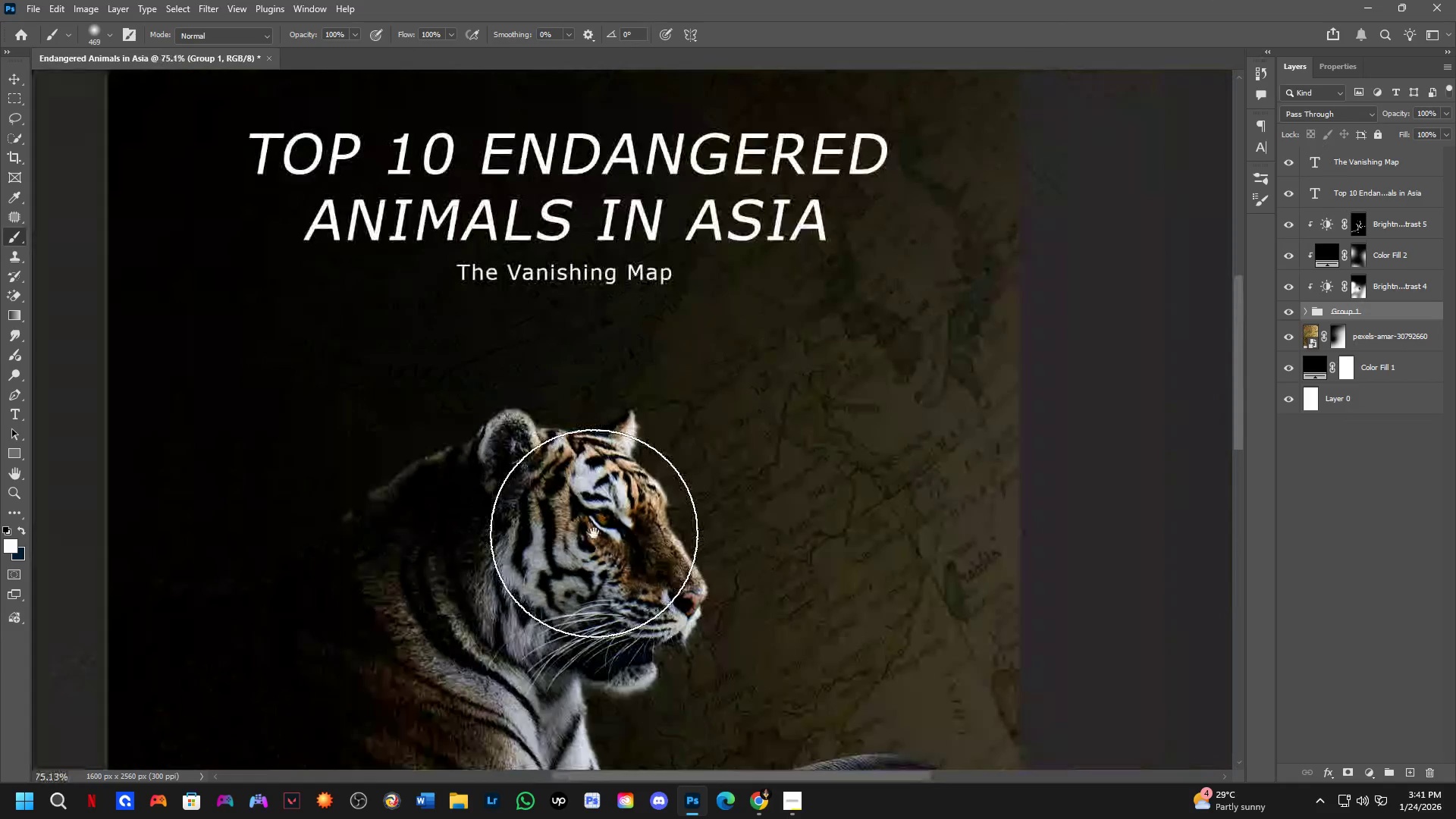 
left_click_drag(start_coordinate=[594, 557], to_coordinate=[617, 480])
 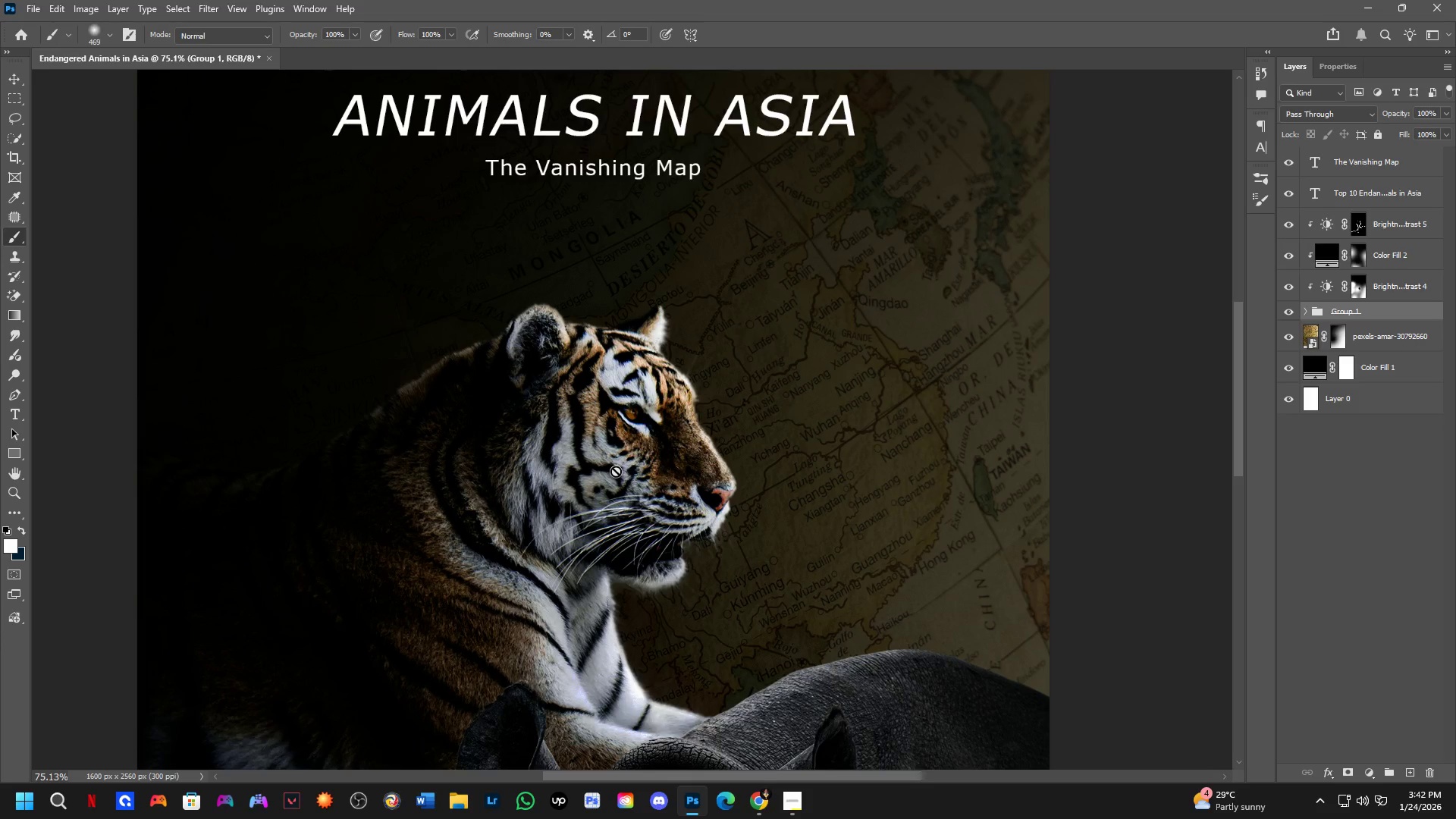 
wait(18.62)
 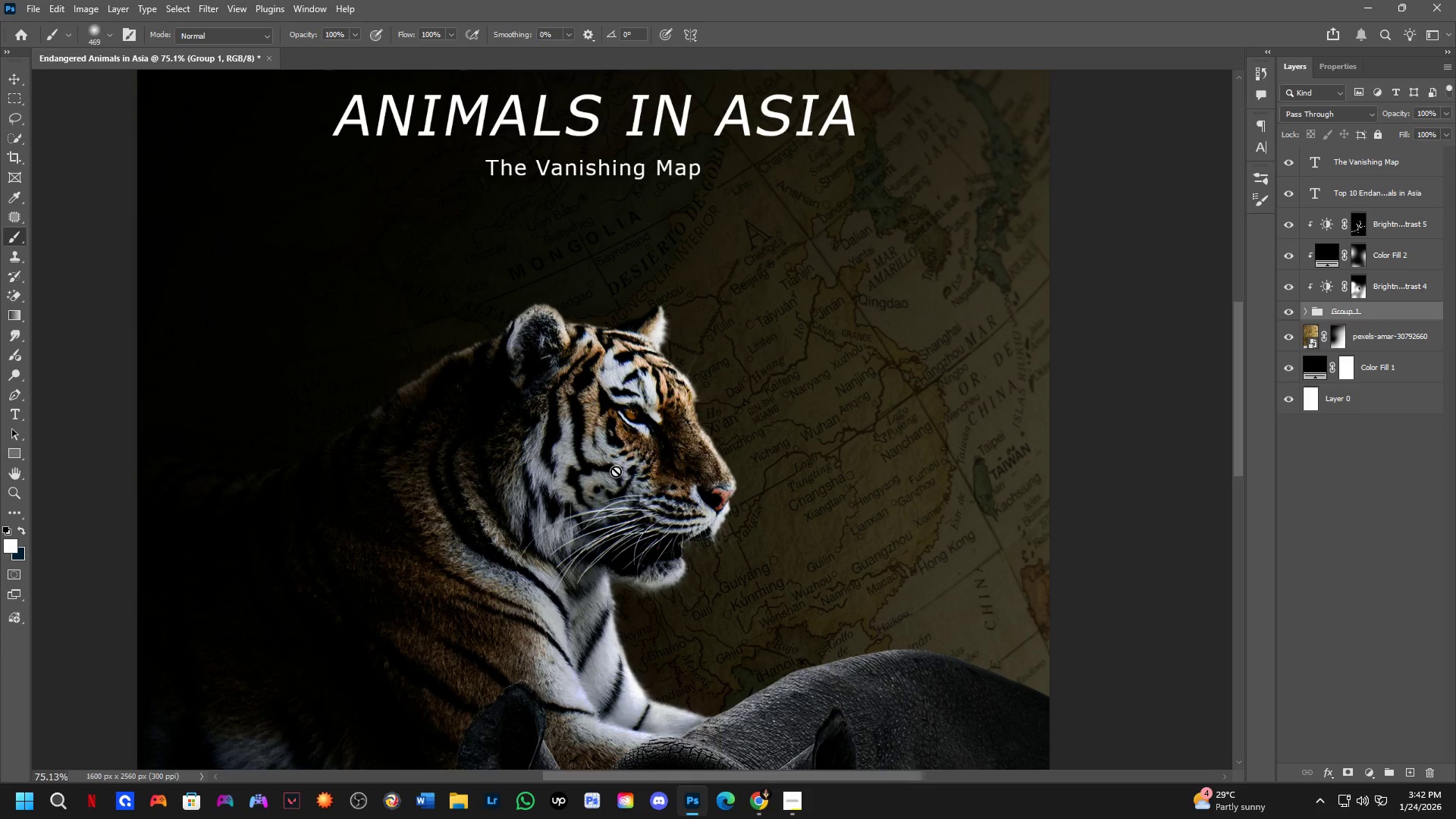 
key(Shift+ShiftLeft)
 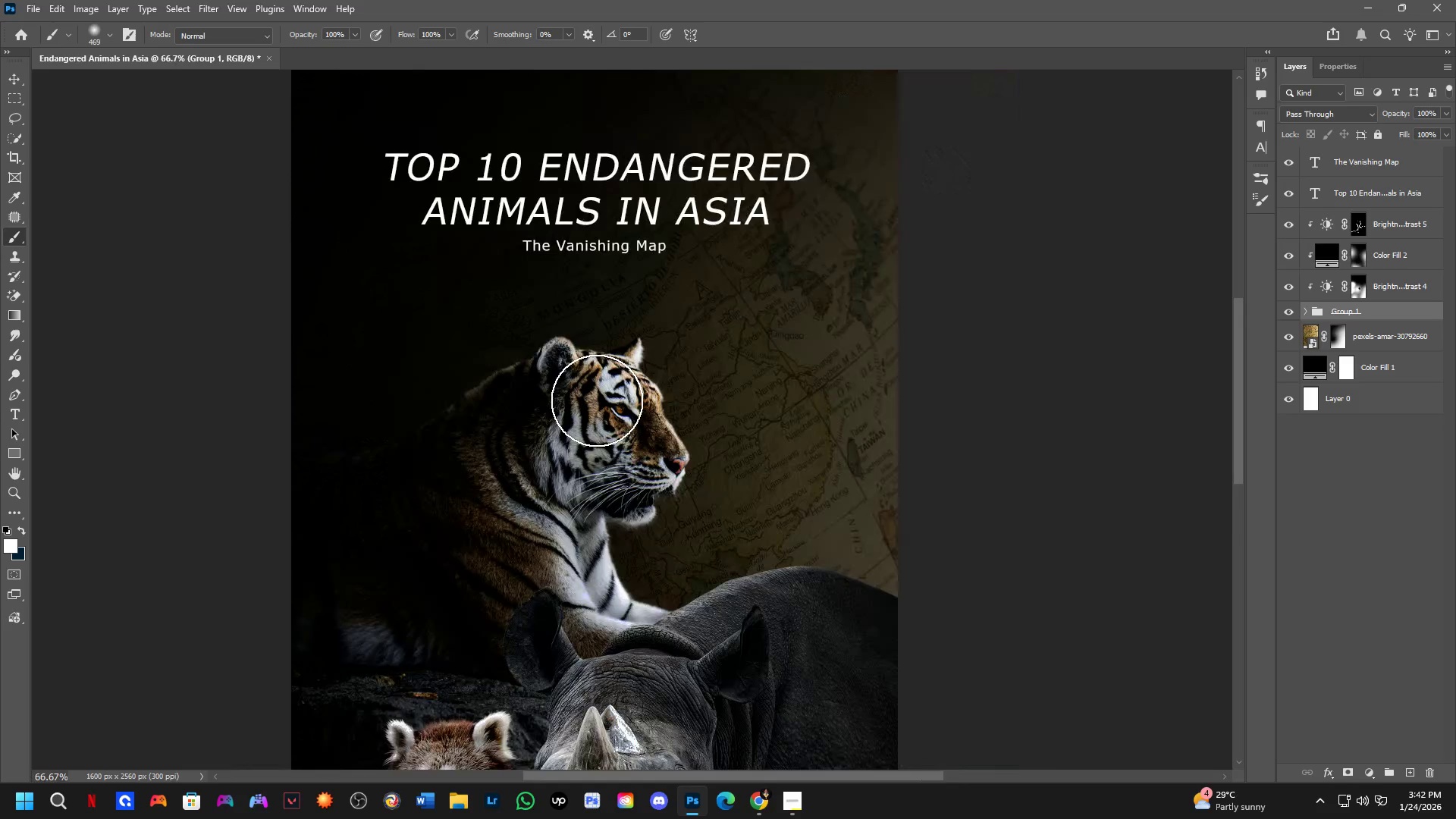 
scroll: coordinate [597, 402], scroll_direction: down, amount: 3.0
 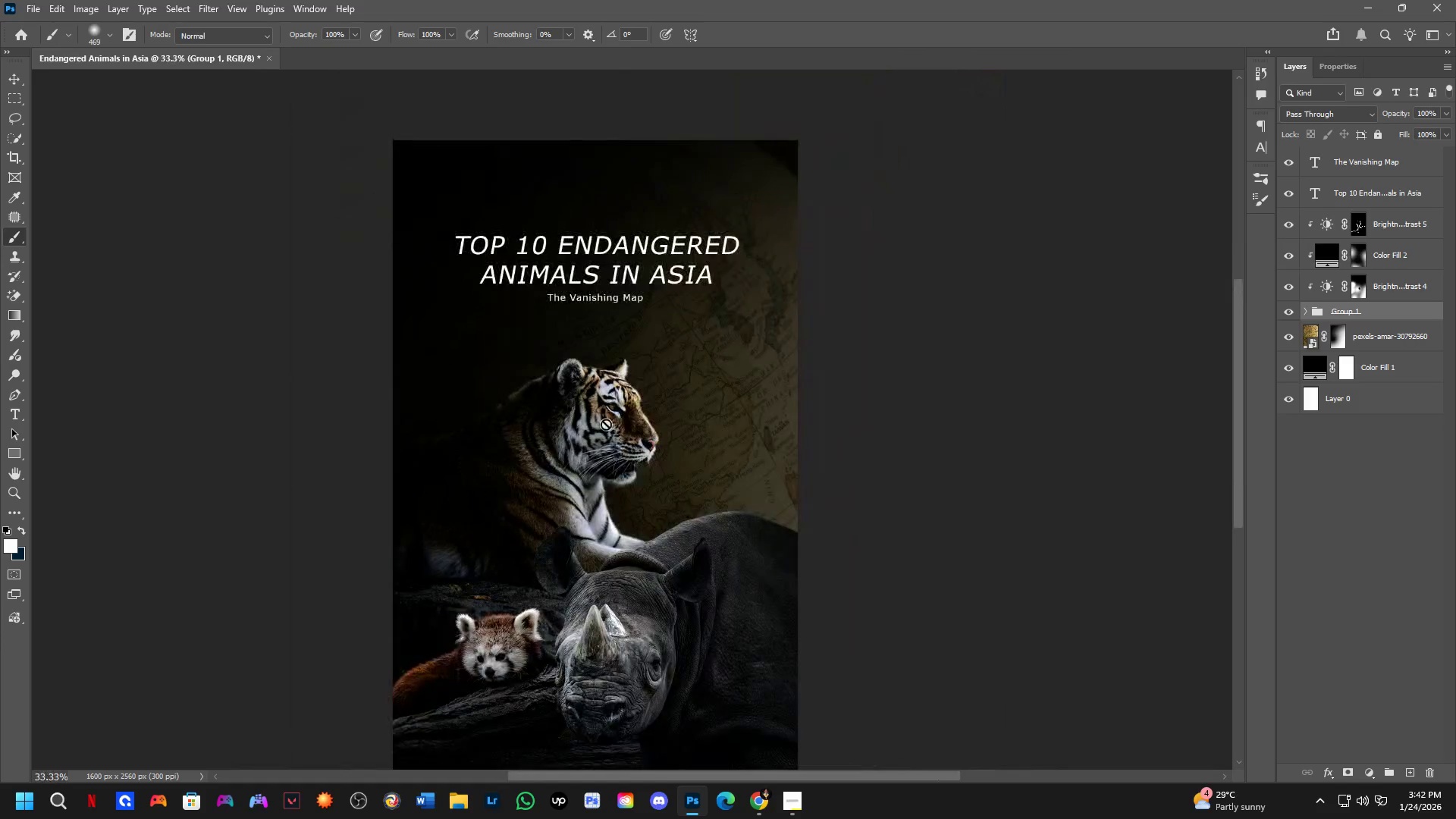 
hold_key(key=ShiftLeft, duration=0.38)
 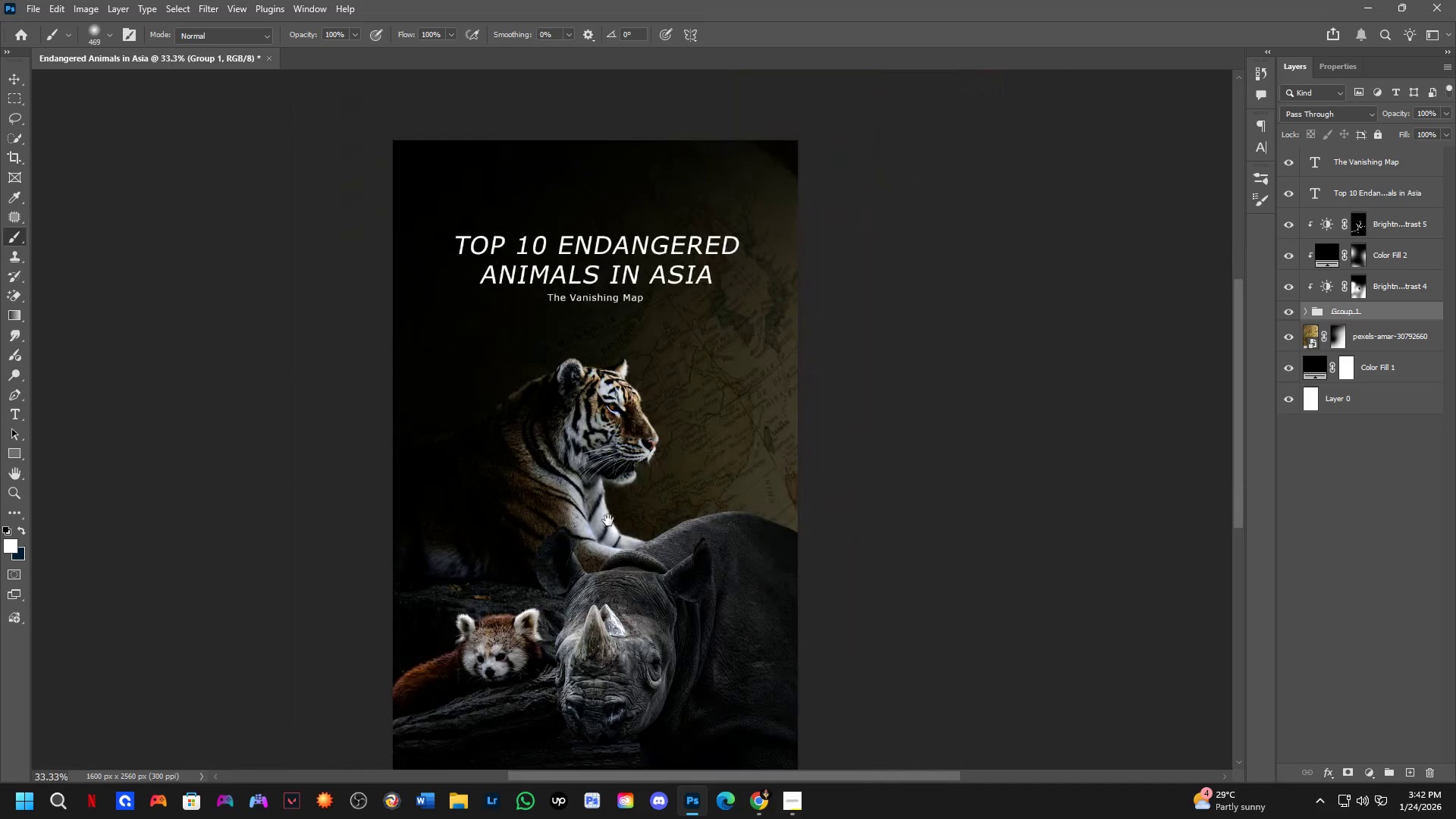 
hold_key(key=Space, duration=1.06)
 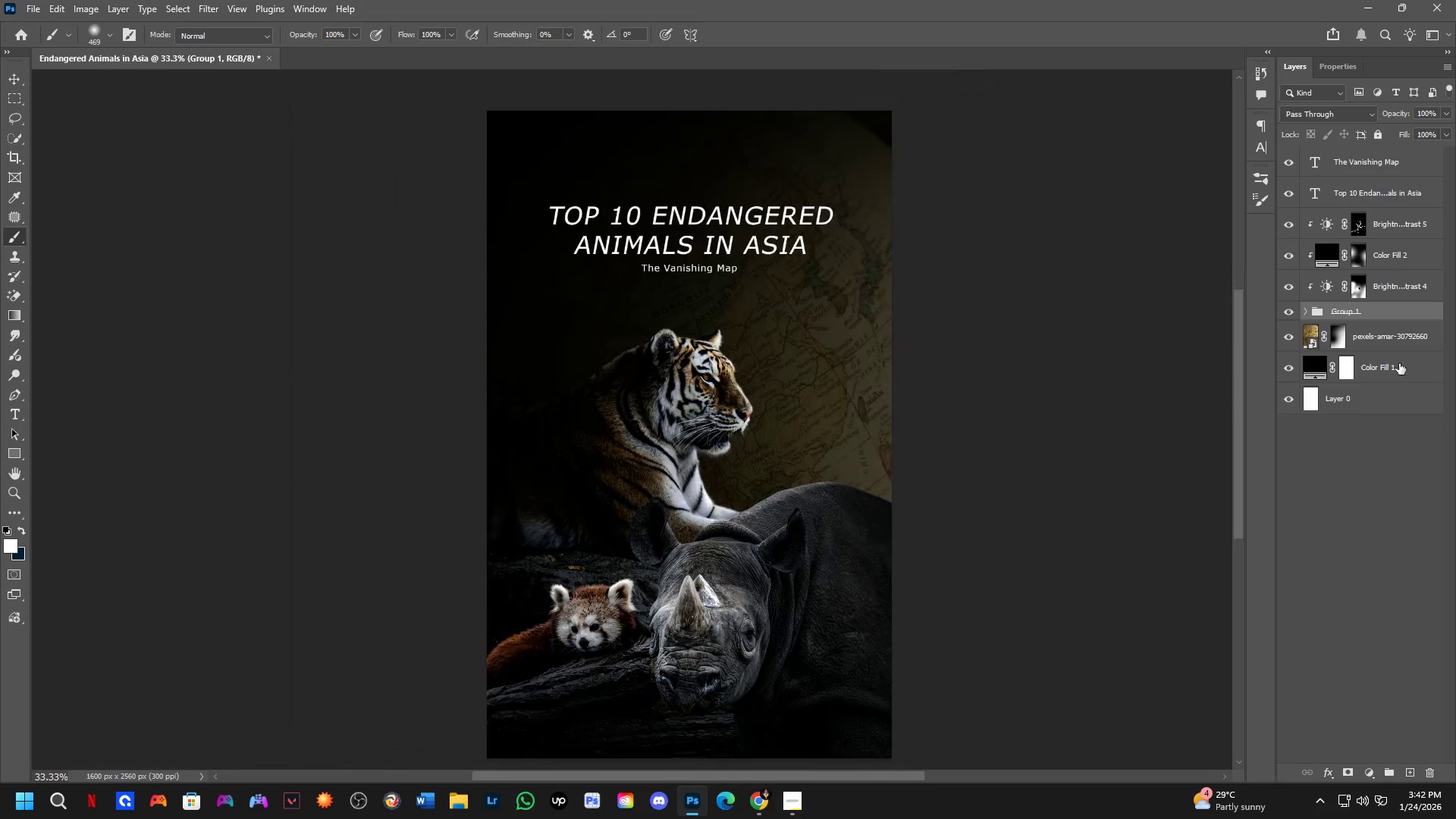 
left_click_drag(start_coordinate=[608, 520], to_coordinate=[702, 491])
 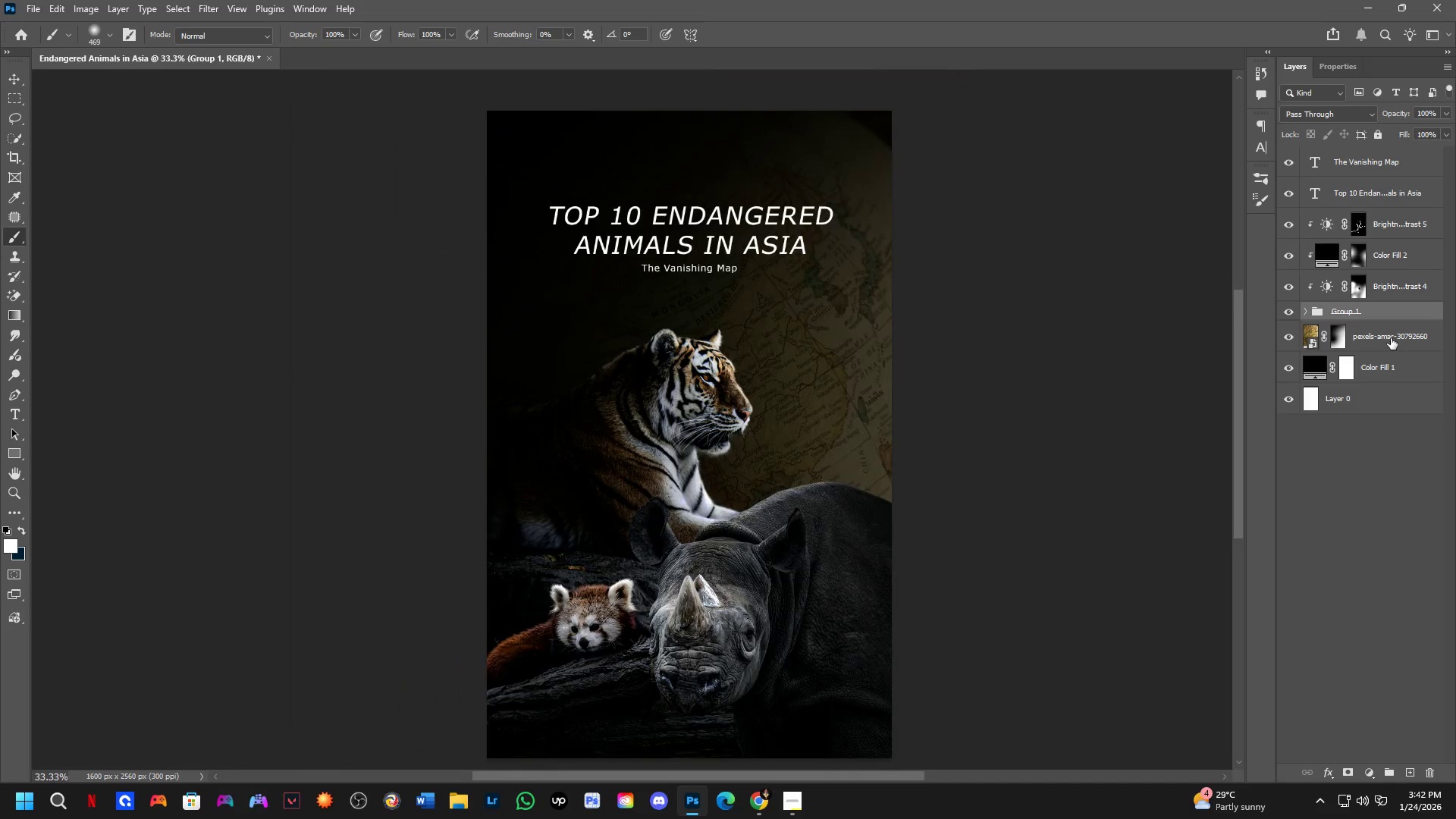 
left_click_drag(start_coordinate=[1390, 332], to_coordinate=[1382, 336])
 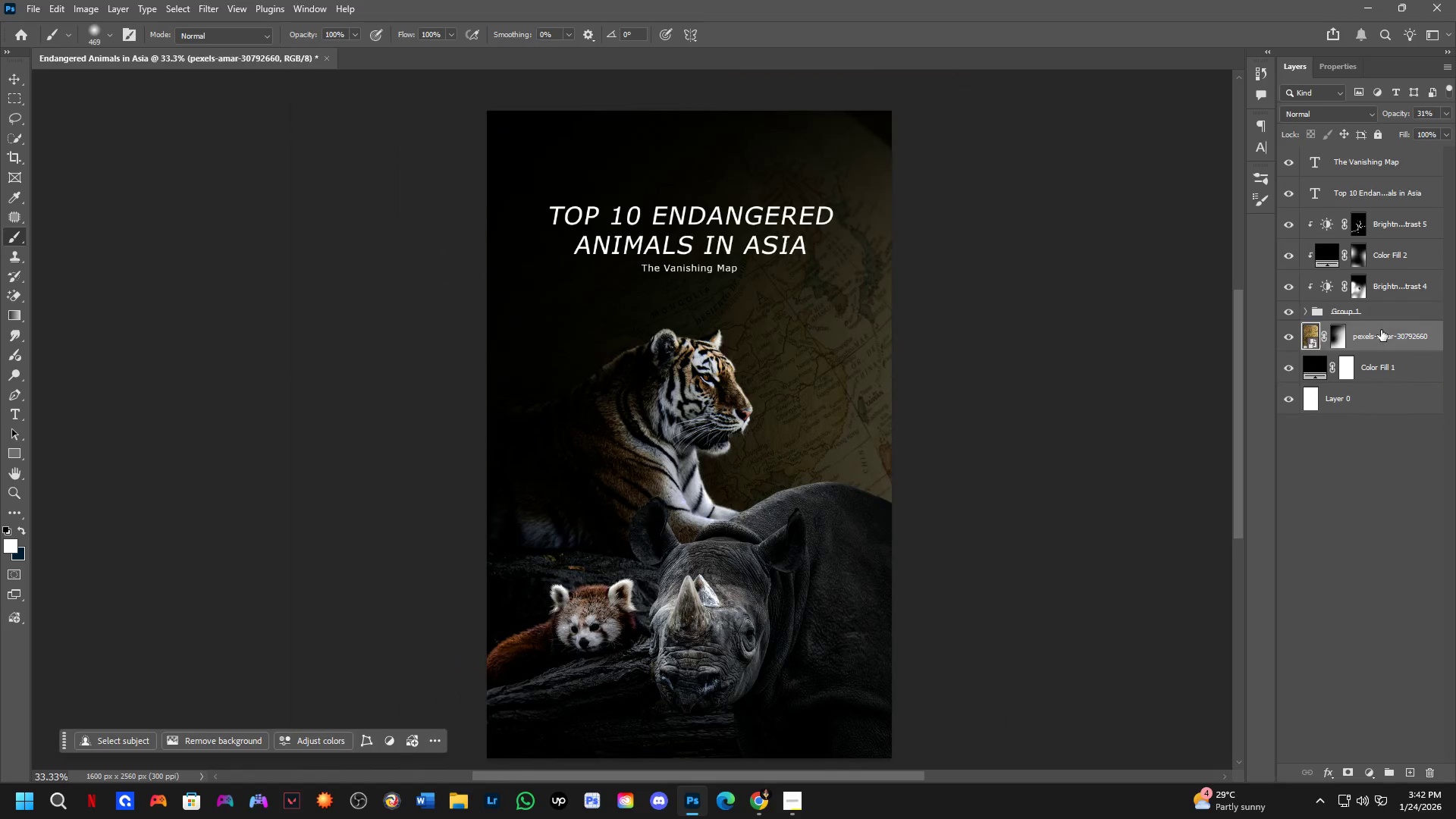 
hold_key(key=ControlLeft, duration=0.31)
 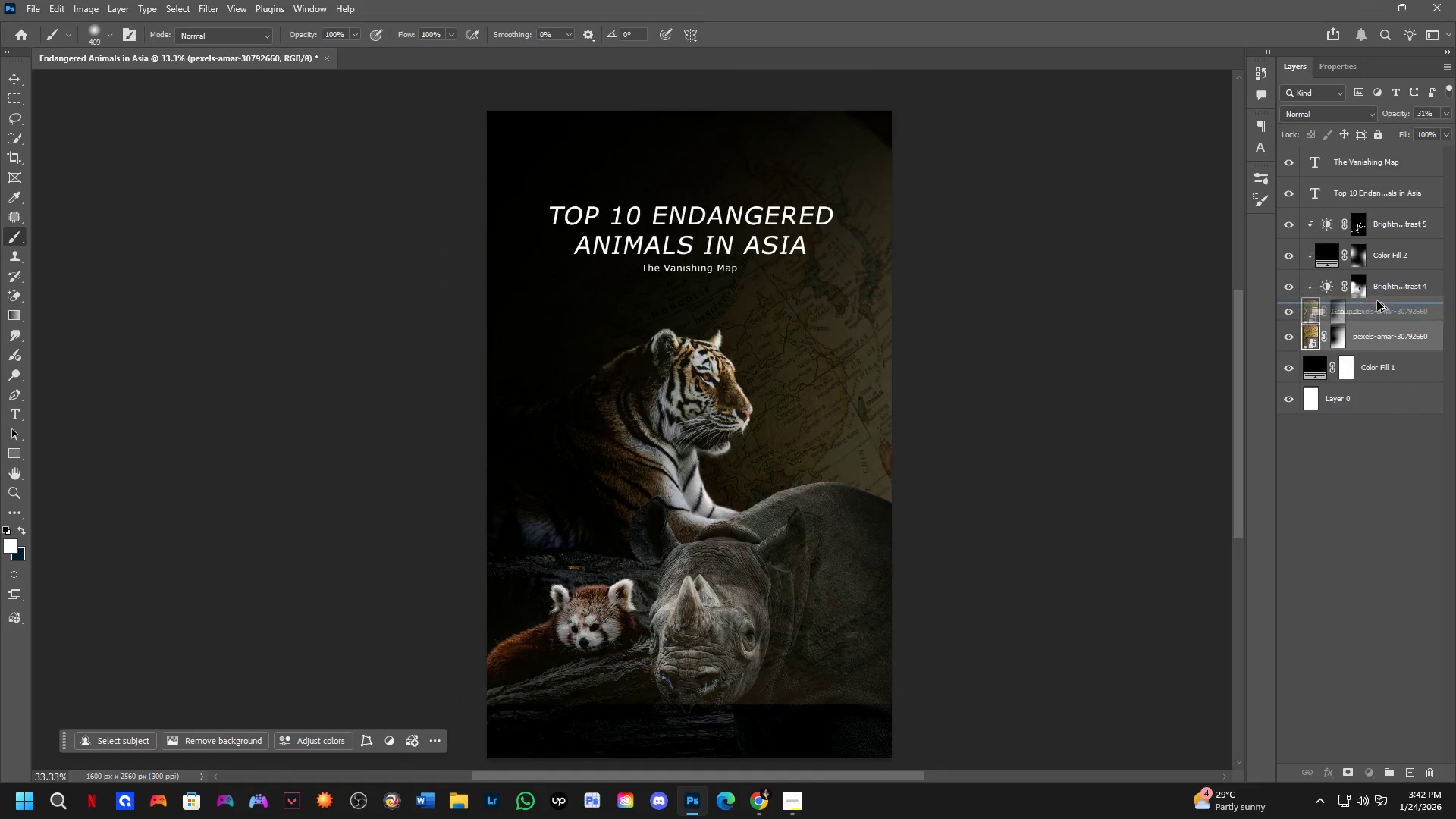 
key(Alt+Control+AltLeft)
 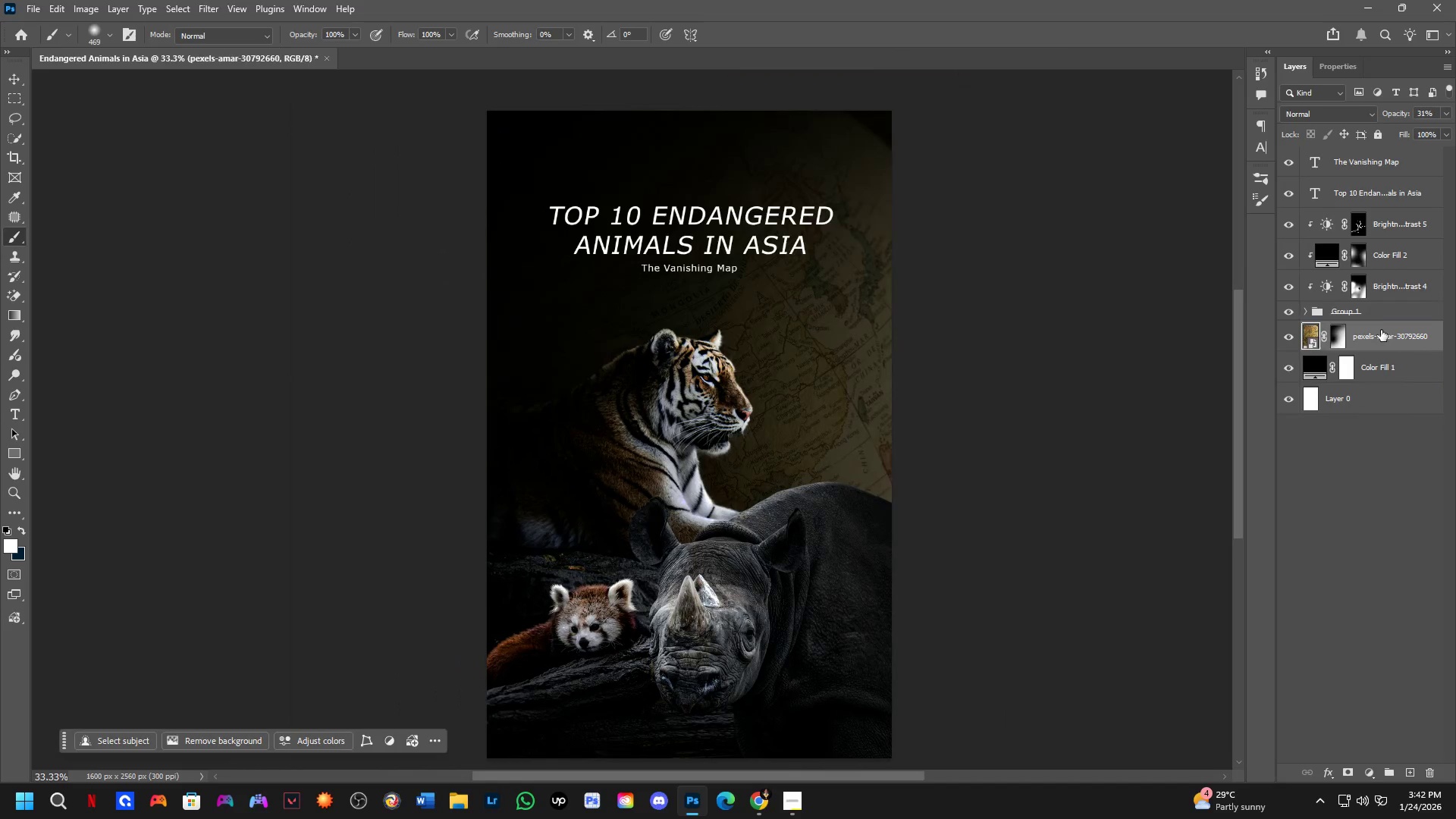 
left_click_drag(start_coordinate=[1380, 327], to_coordinate=[1377, 301])
 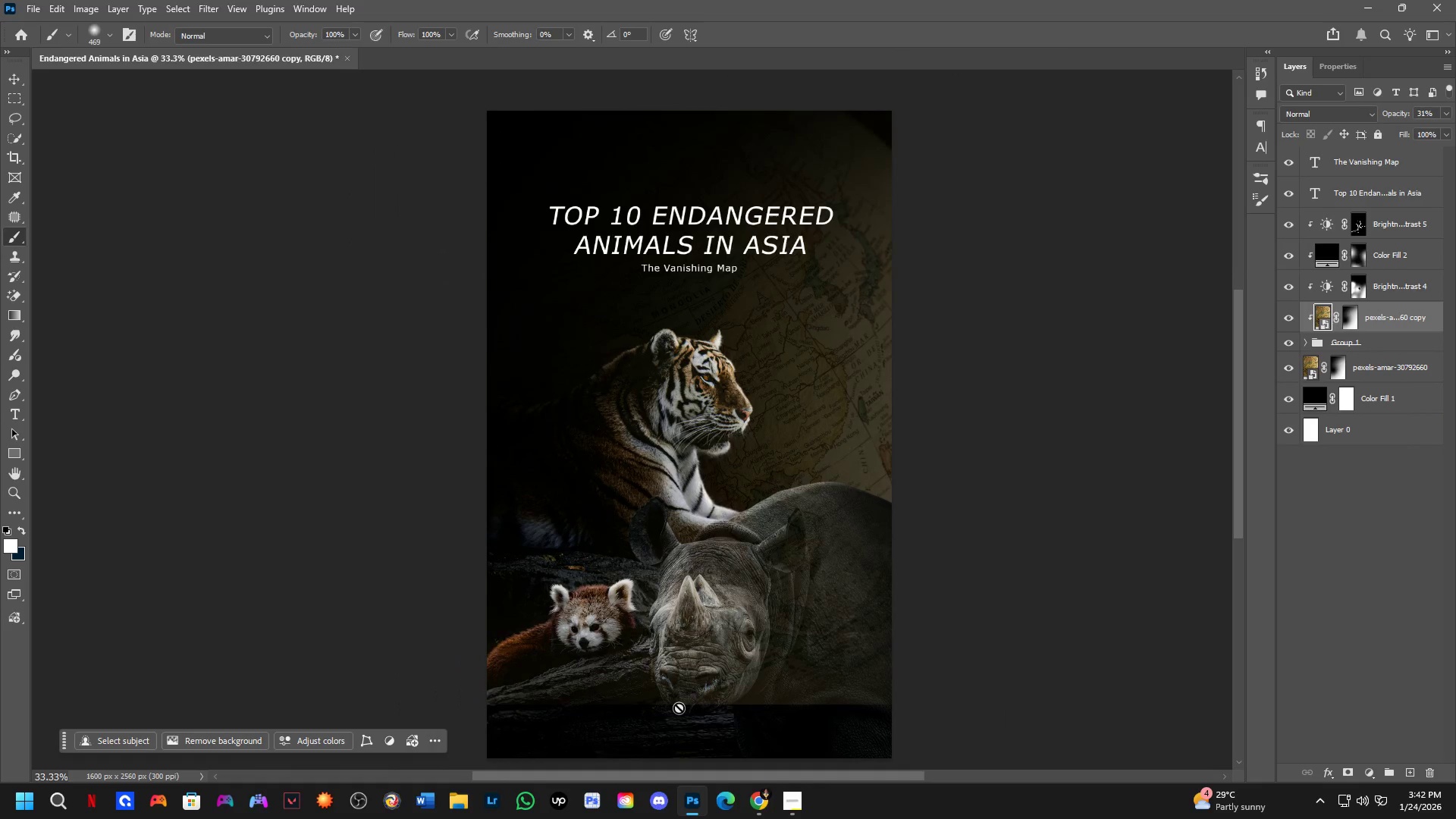 
scroll: coordinate [732, 686], scroll_direction: up, amount: 9.0
 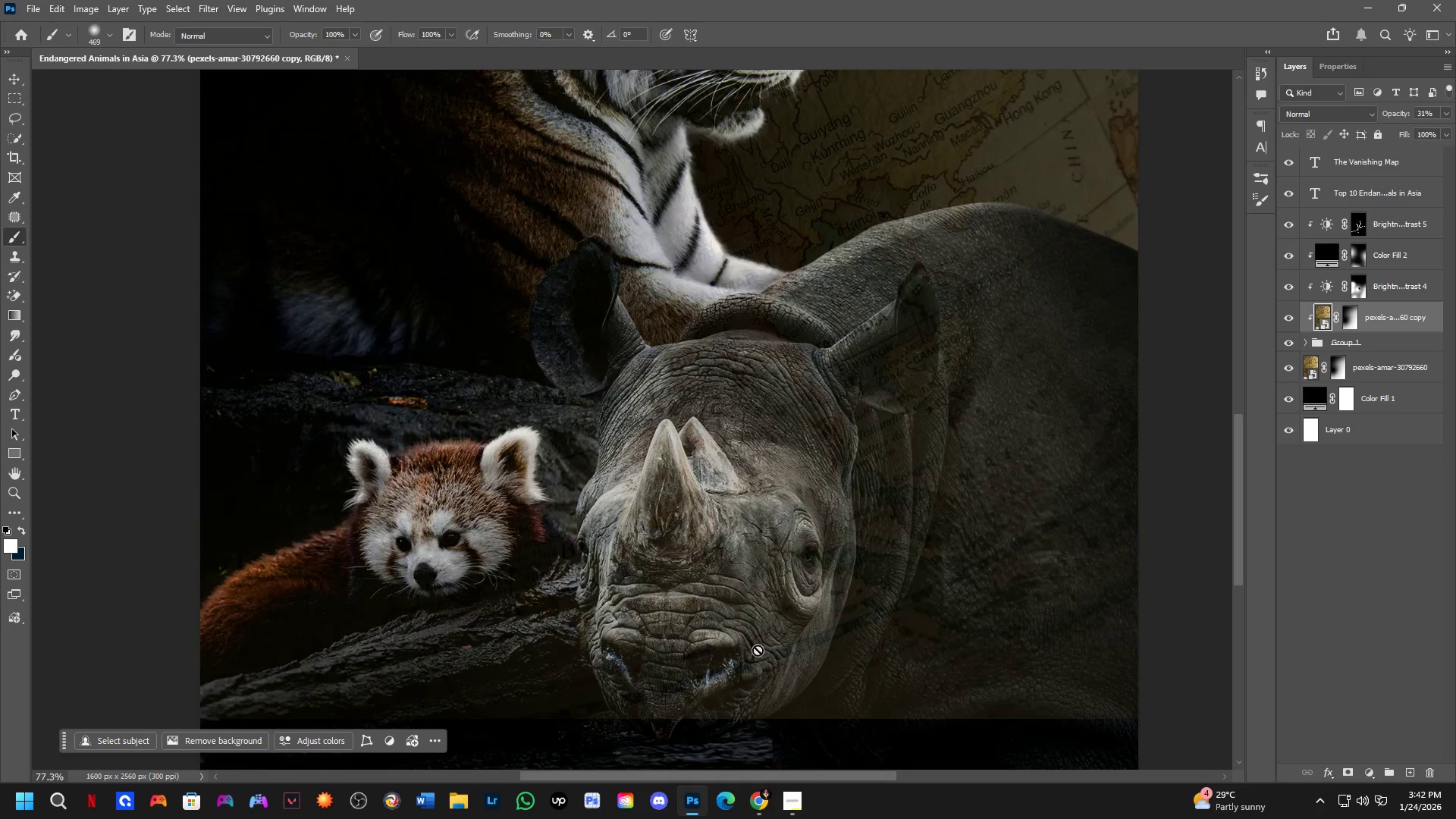 
hold_key(key=Space, duration=0.92)
 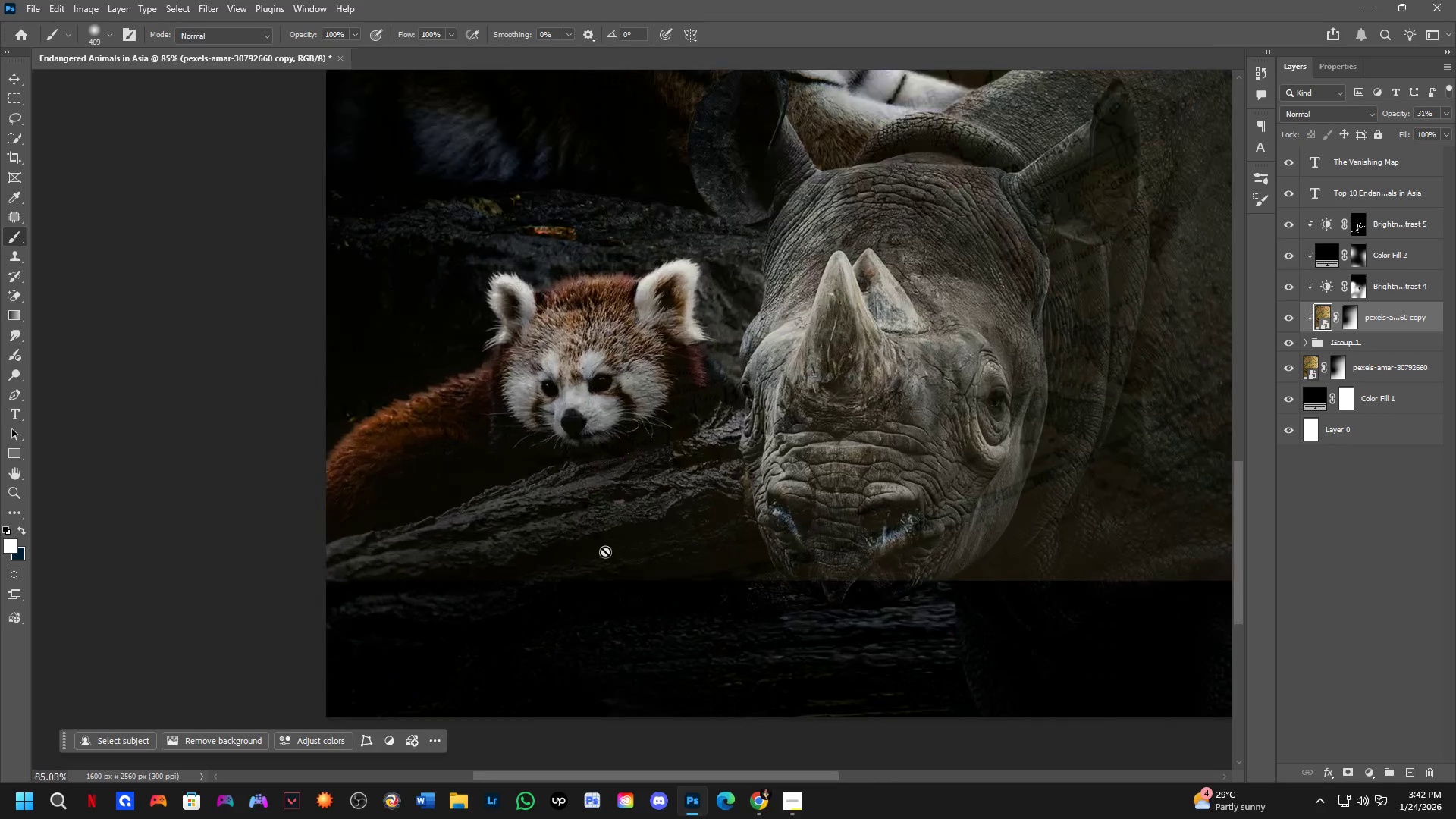 
scroll: coordinate [761, 643], scroll_direction: down, amount: 3.0
 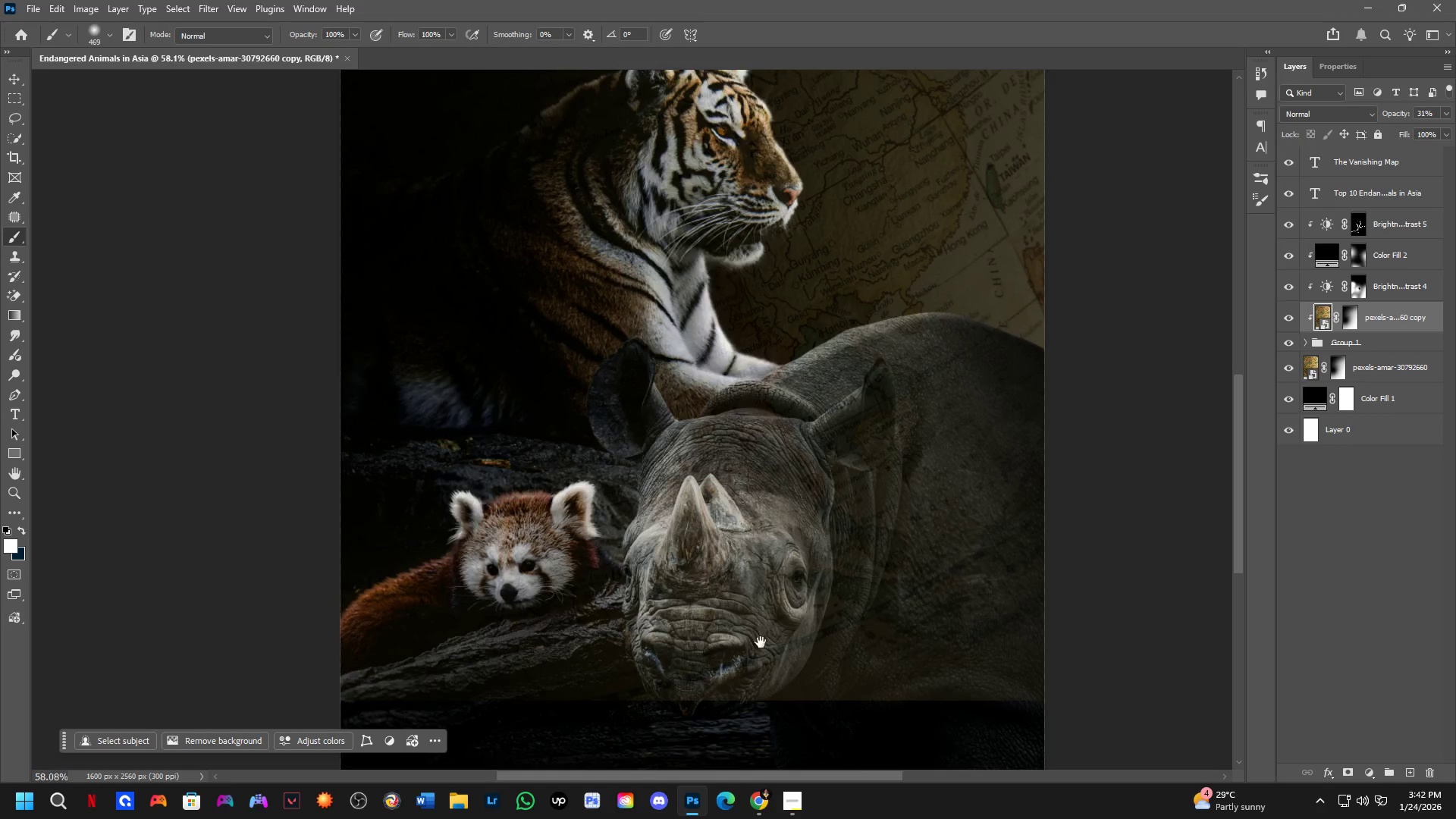 
left_click_drag(start_coordinate=[761, 642], to_coordinate=[827, 527])
 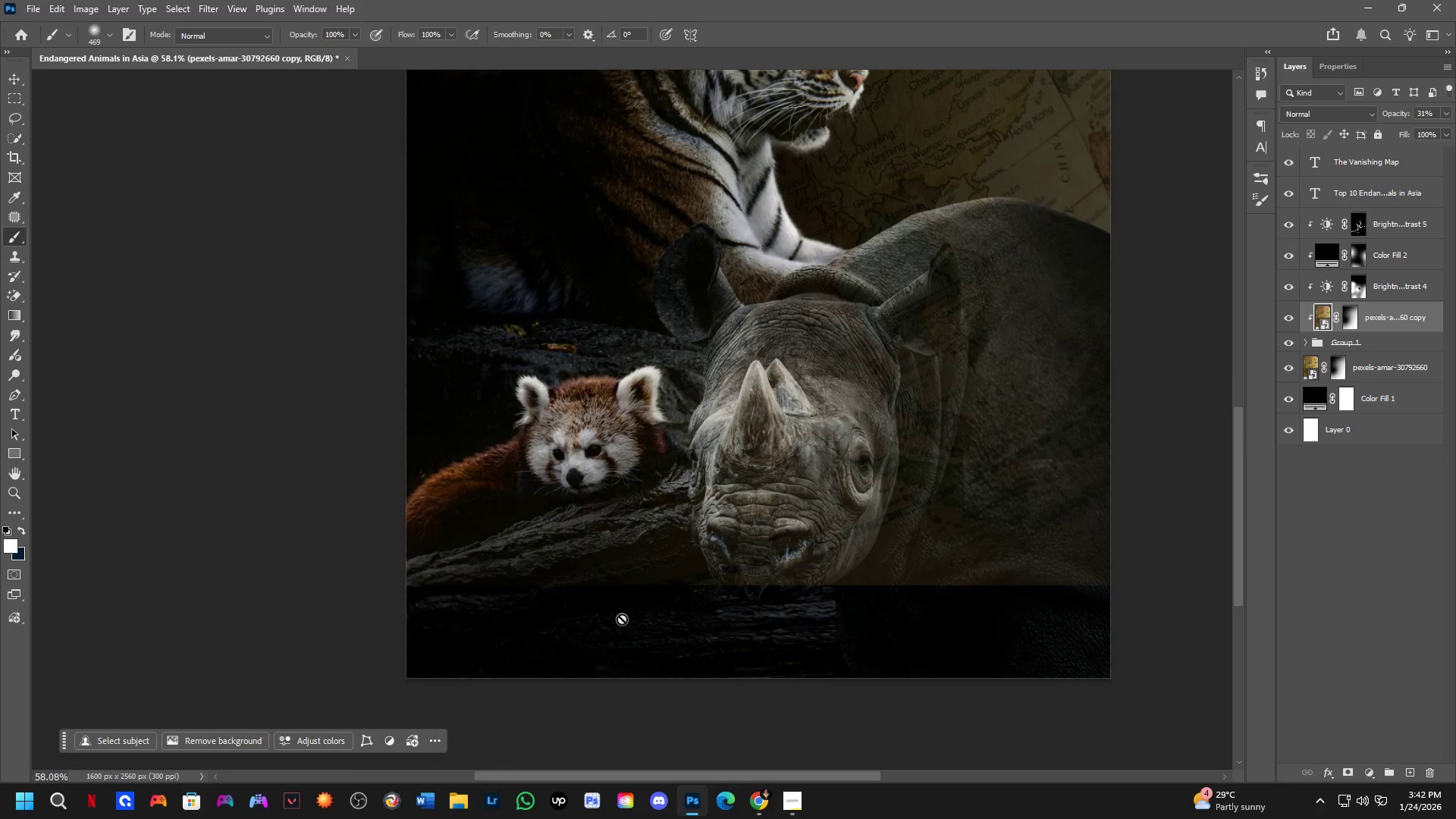 
key(Shift+ShiftLeft)
 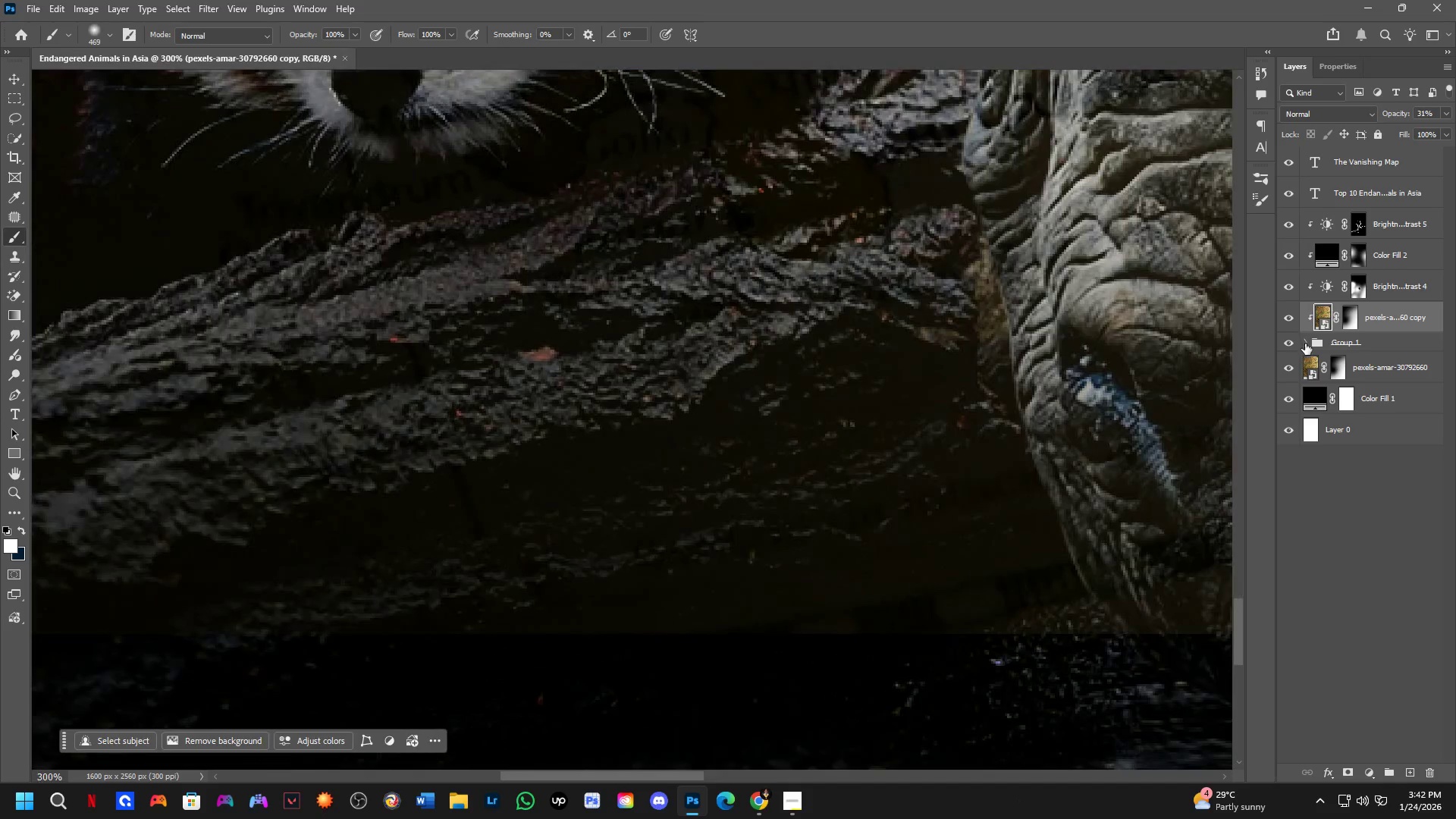 
scroll: coordinate [651, 560], scroll_direction: up, amount: 7.0
 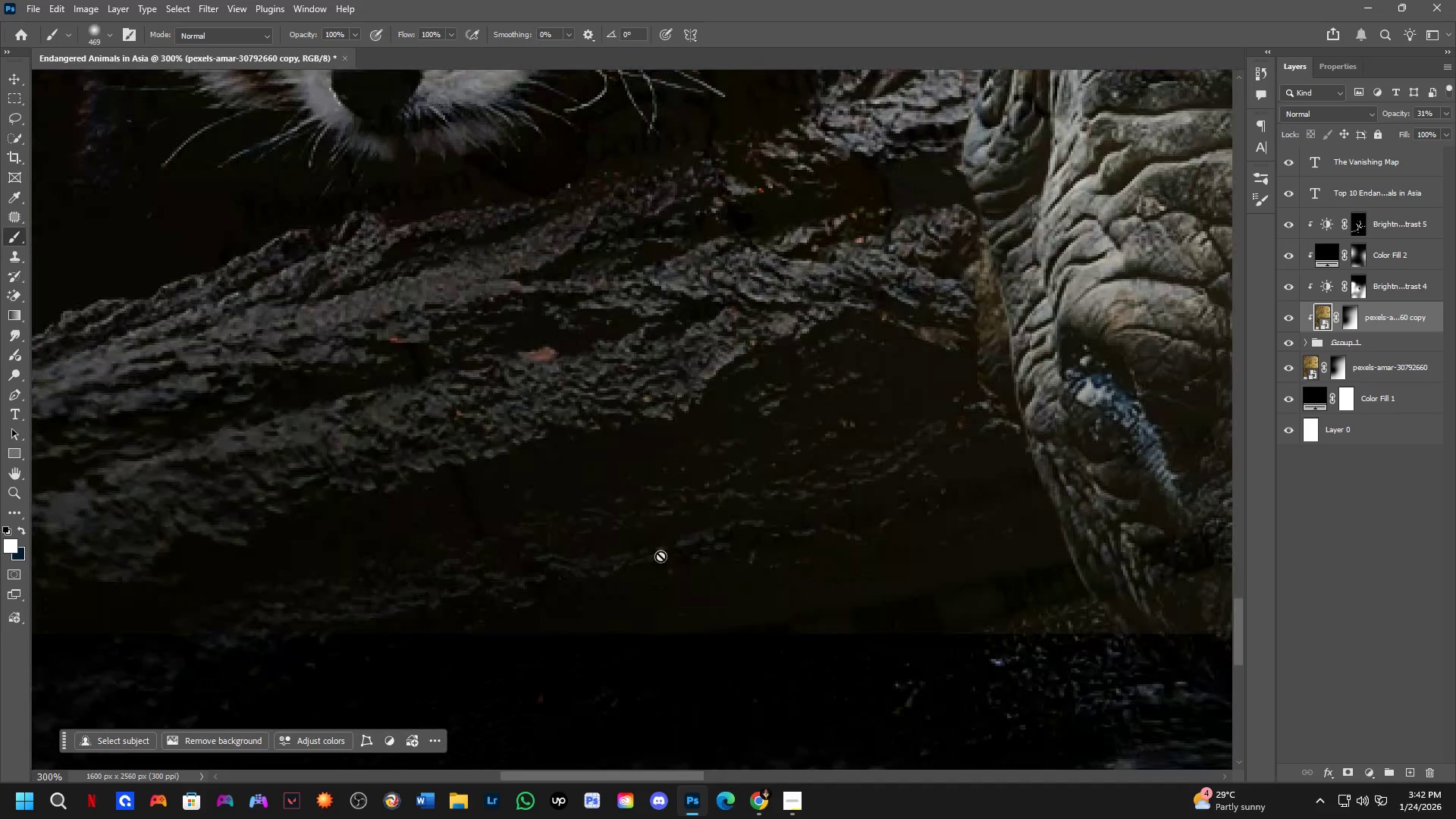 
left_click([1306, 344])
 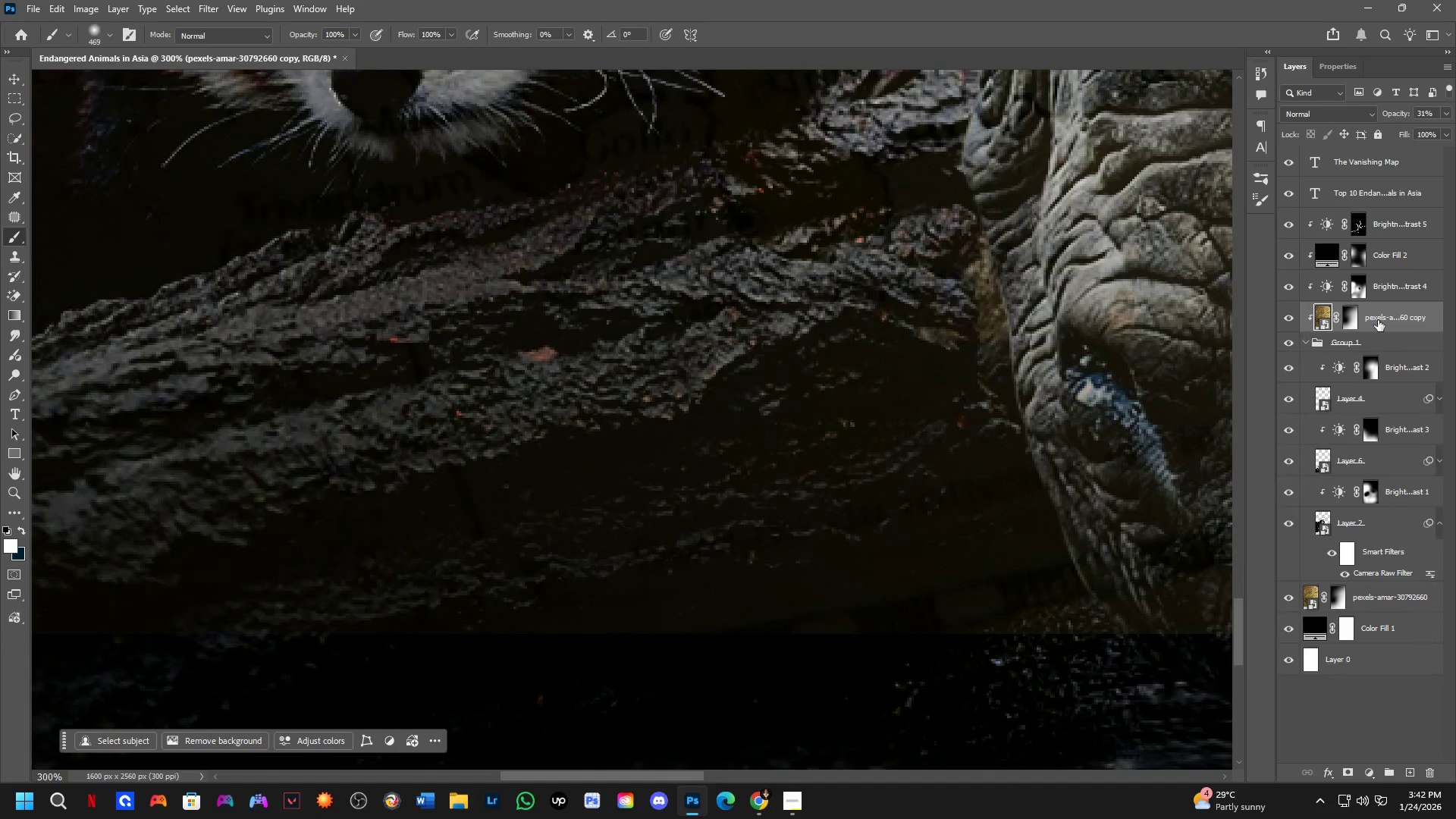 
left_click_drag(start_coordinate=[1384, 327], to_coordinate=[1367, 528])
 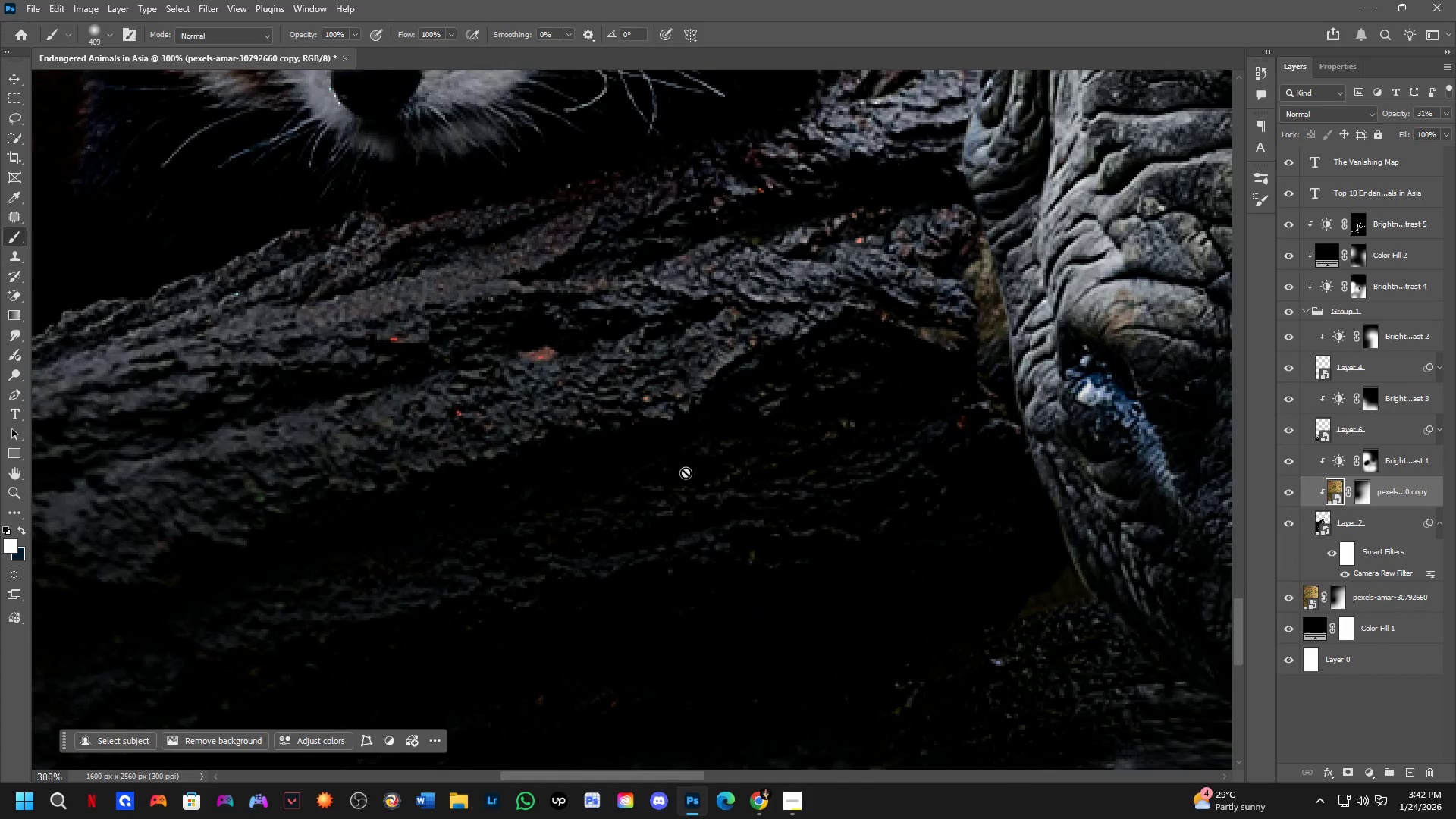 
key(Shift+ShiftLeft)
 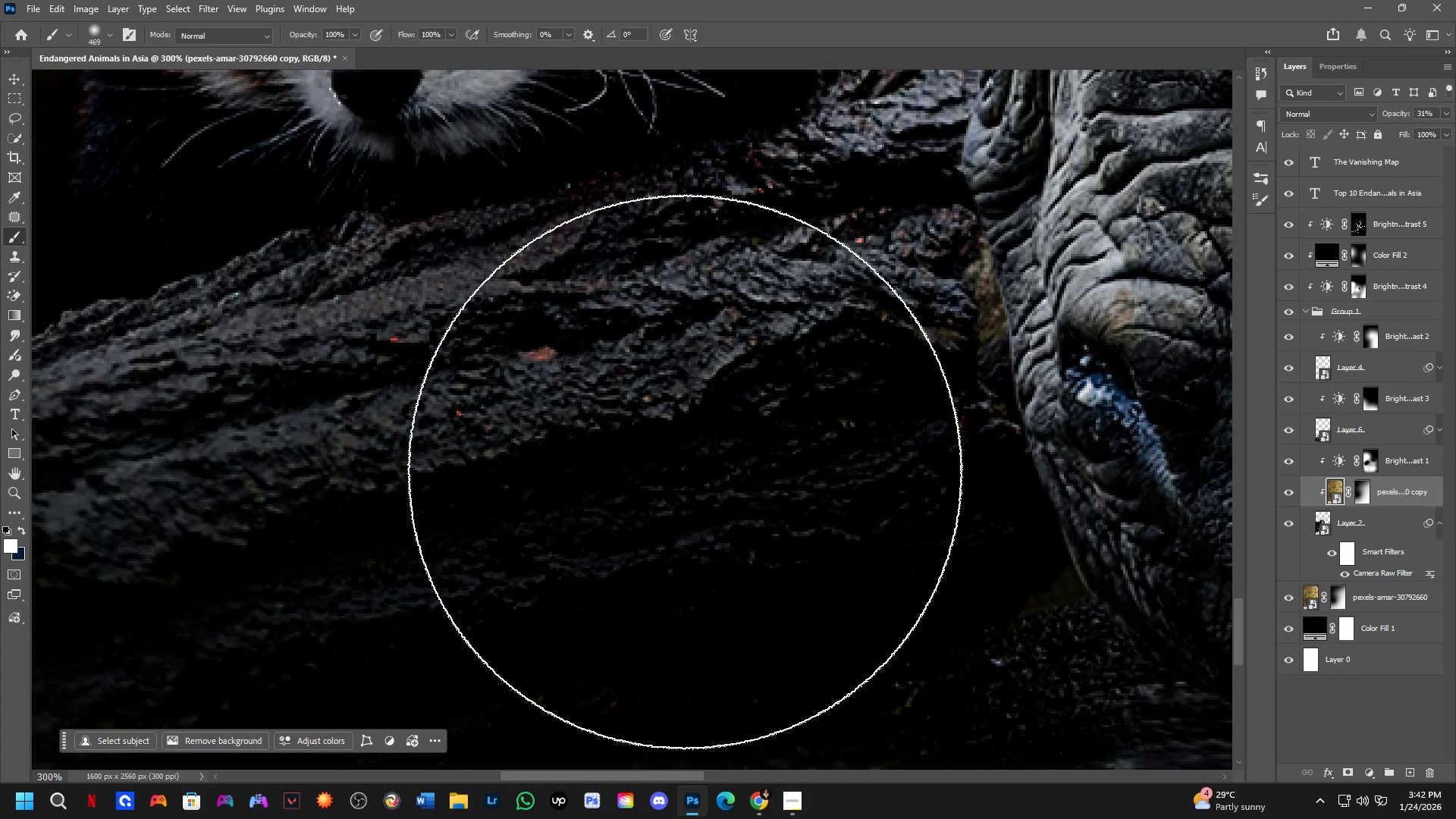 
scroll: coordinate [685, 472], scroll_direction: down, amount: 4.0
 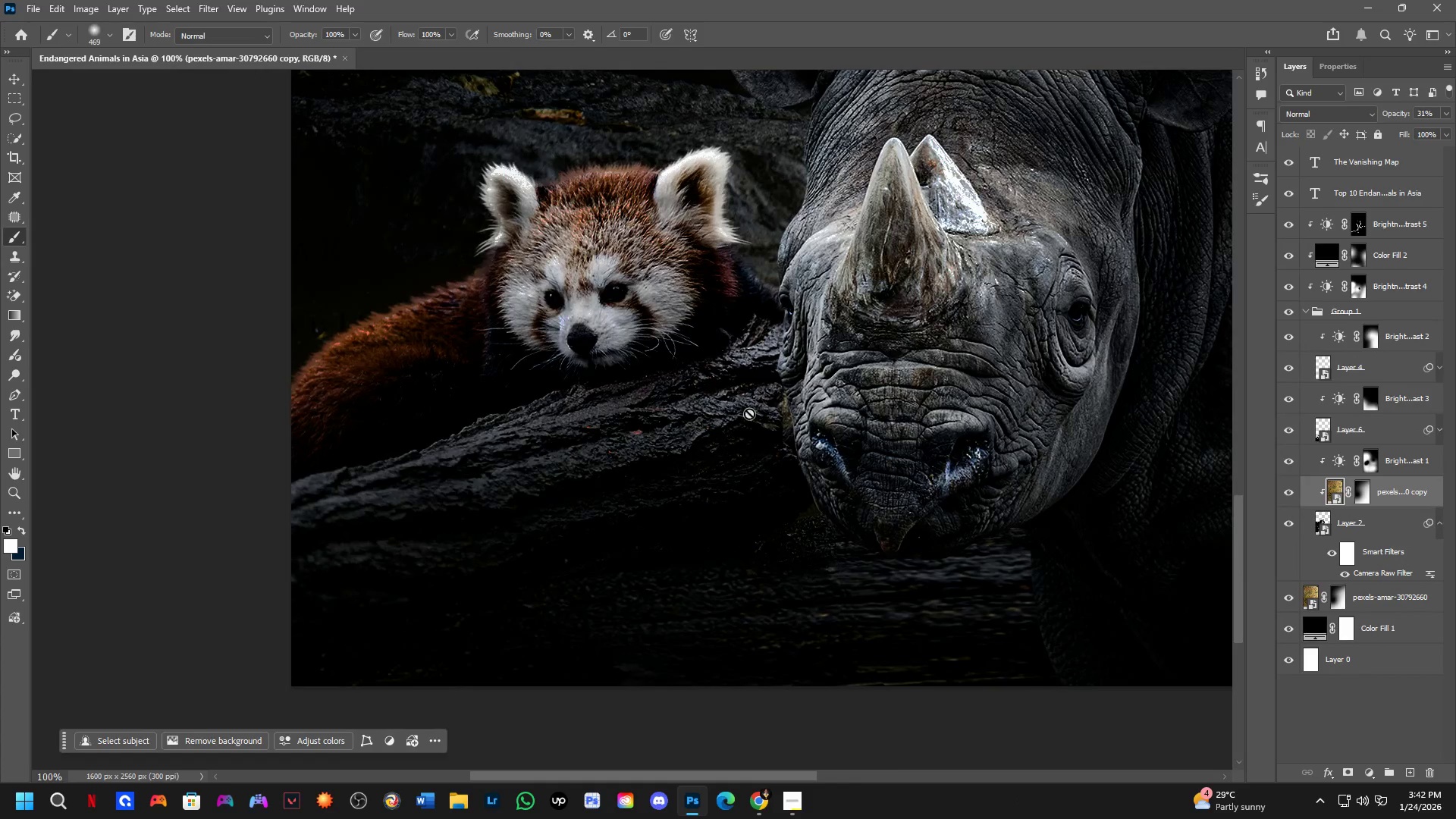 
hold_key(key=Space, duration=0.59)
 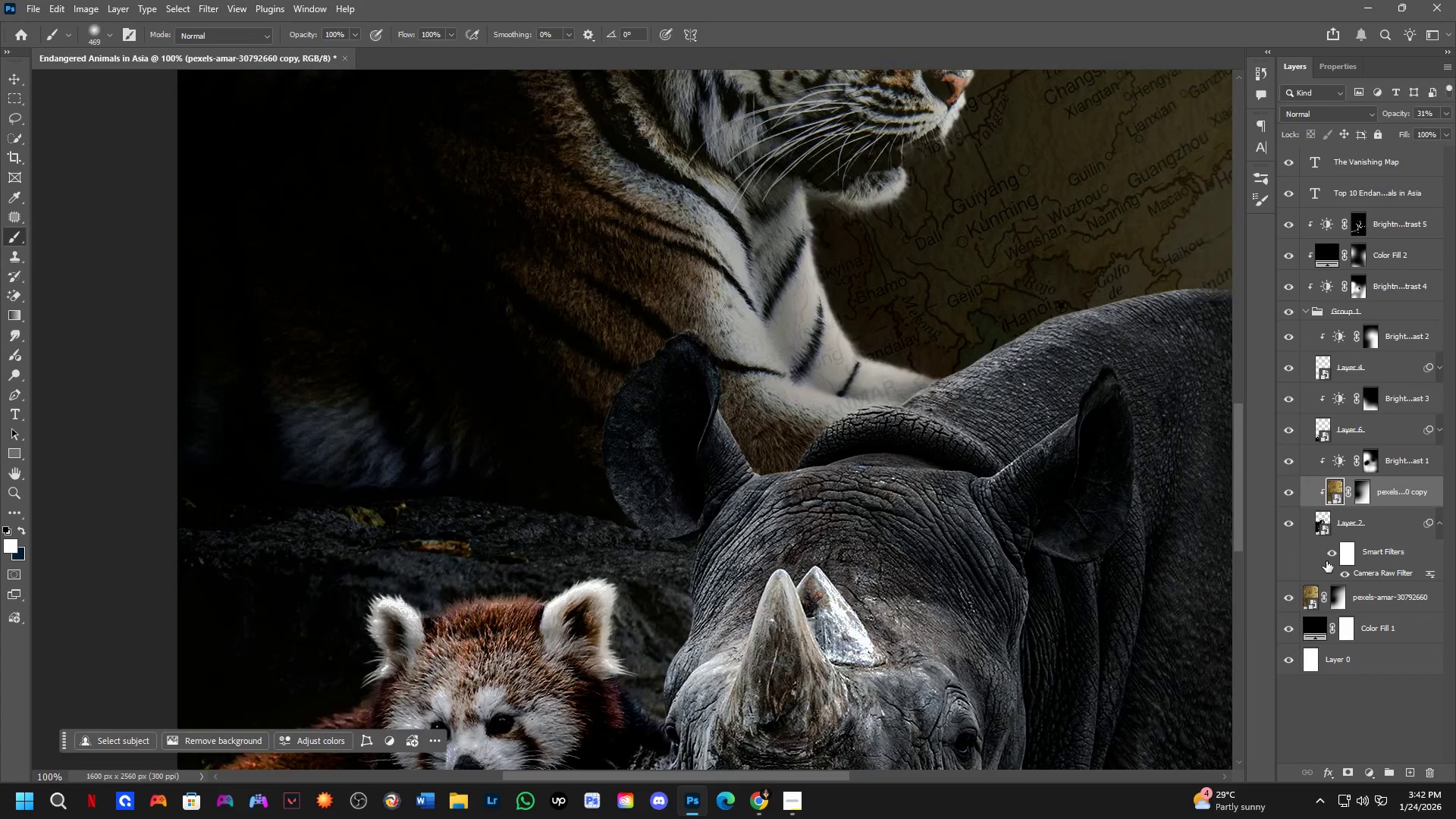 
left_click_drag(start_coordinate=[768, 384], to_coordinate=[654, 816])
 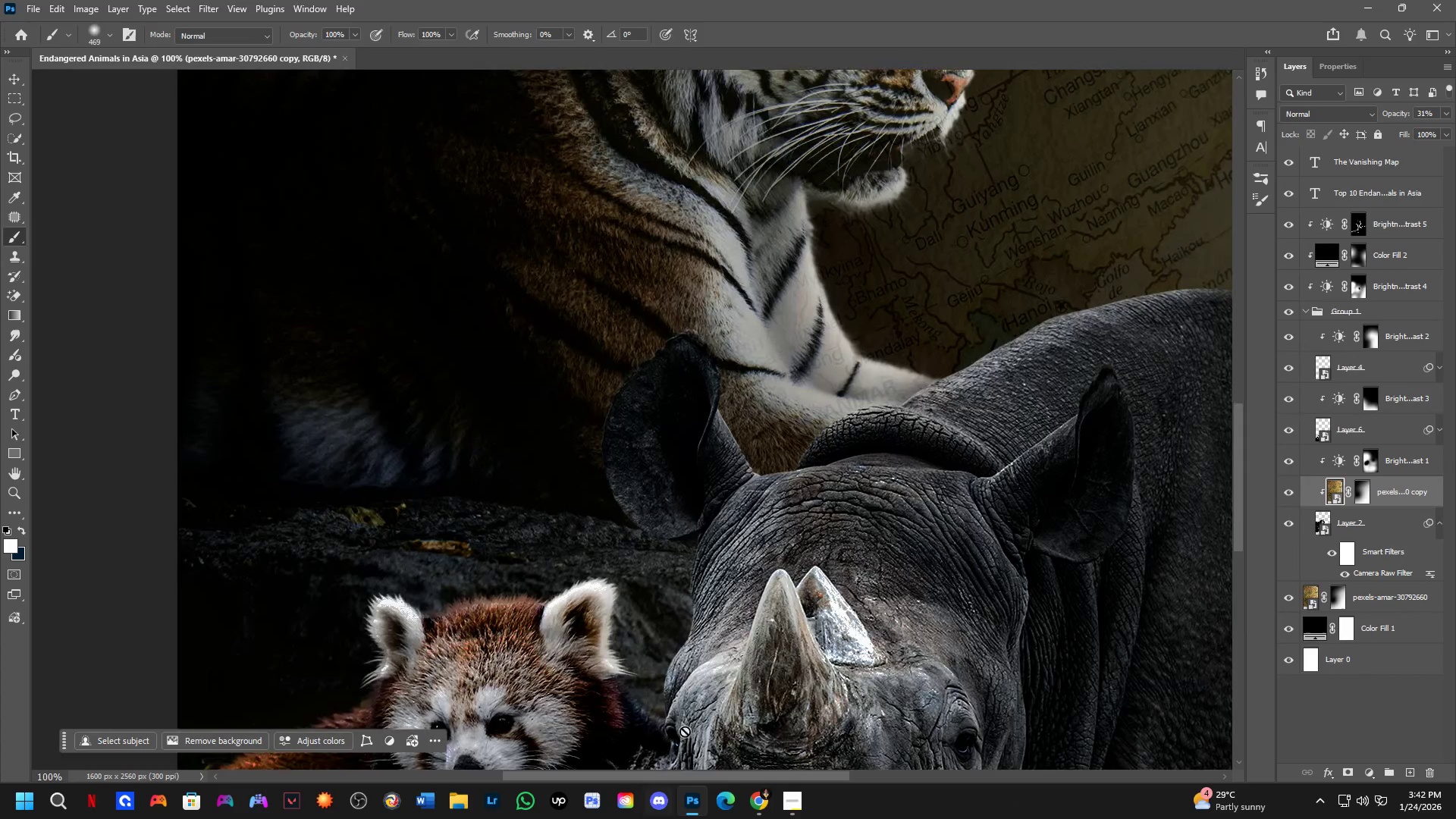 
key(Shift+ShiftLeft)
 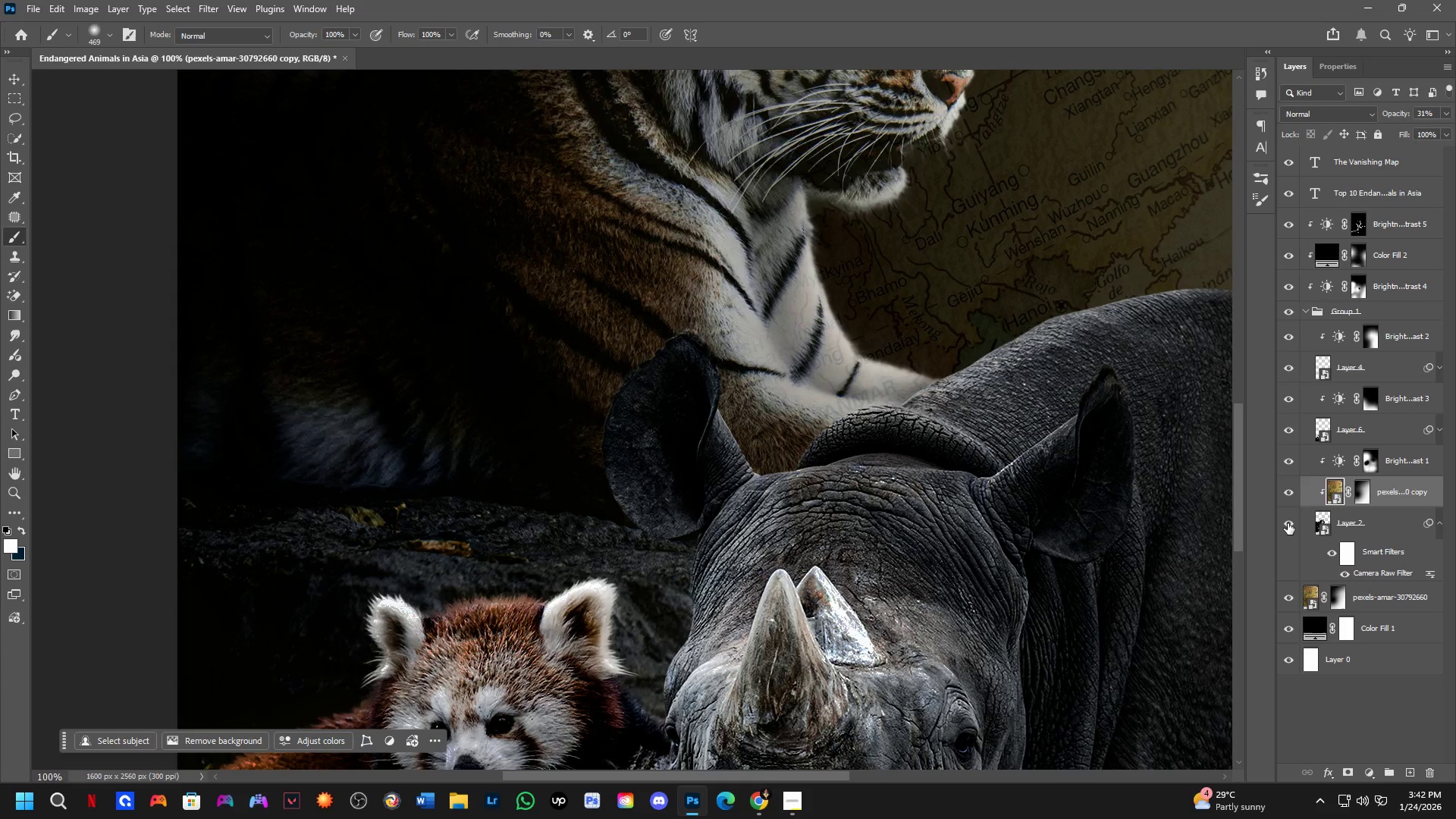 
double_click([1287, 524])
 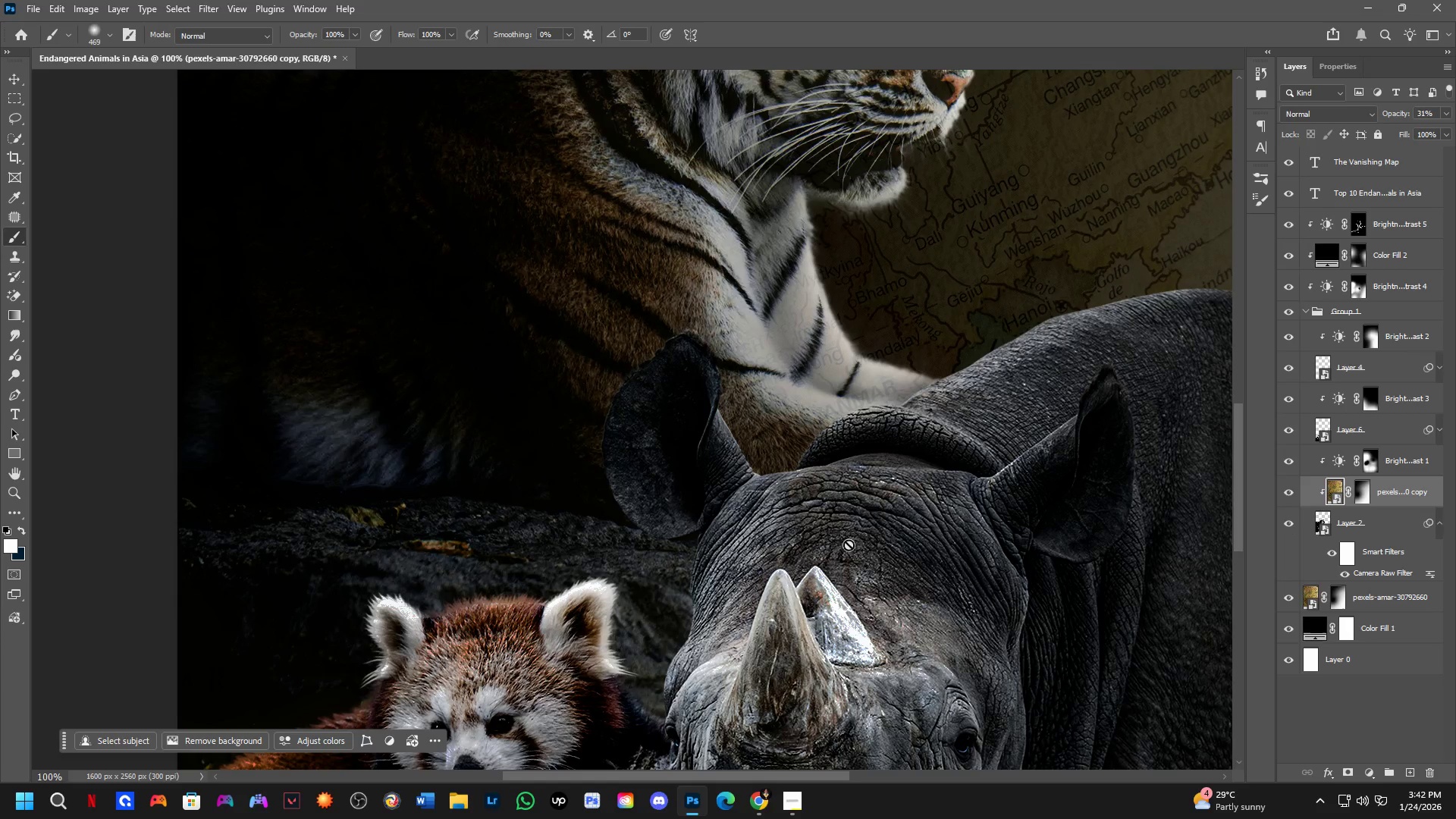 
hold_key(key=Space, duration=1.17)
 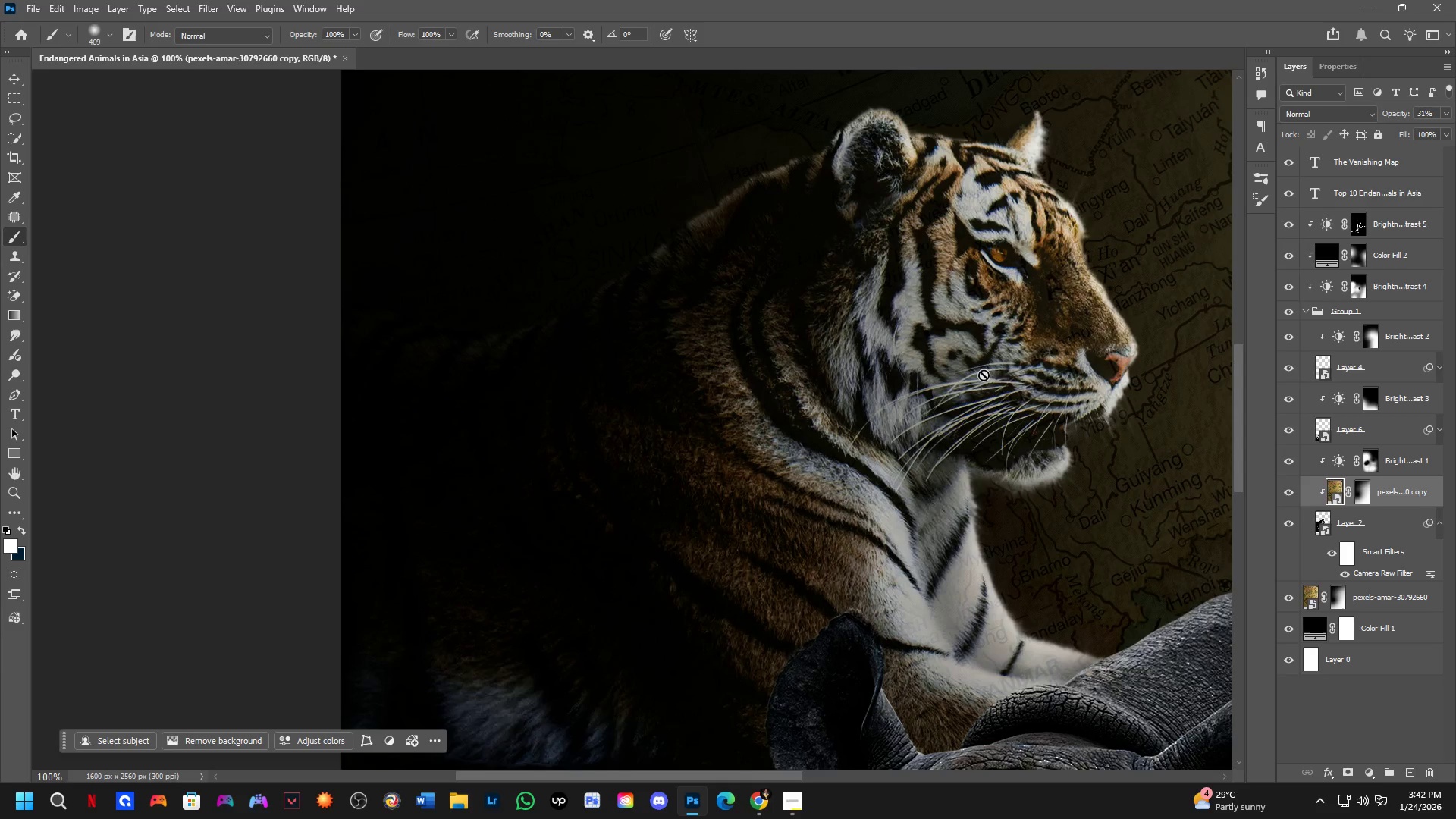 
left_click_drag(start_coordinate=[764, 353], to_coordinate=[928, 632])
 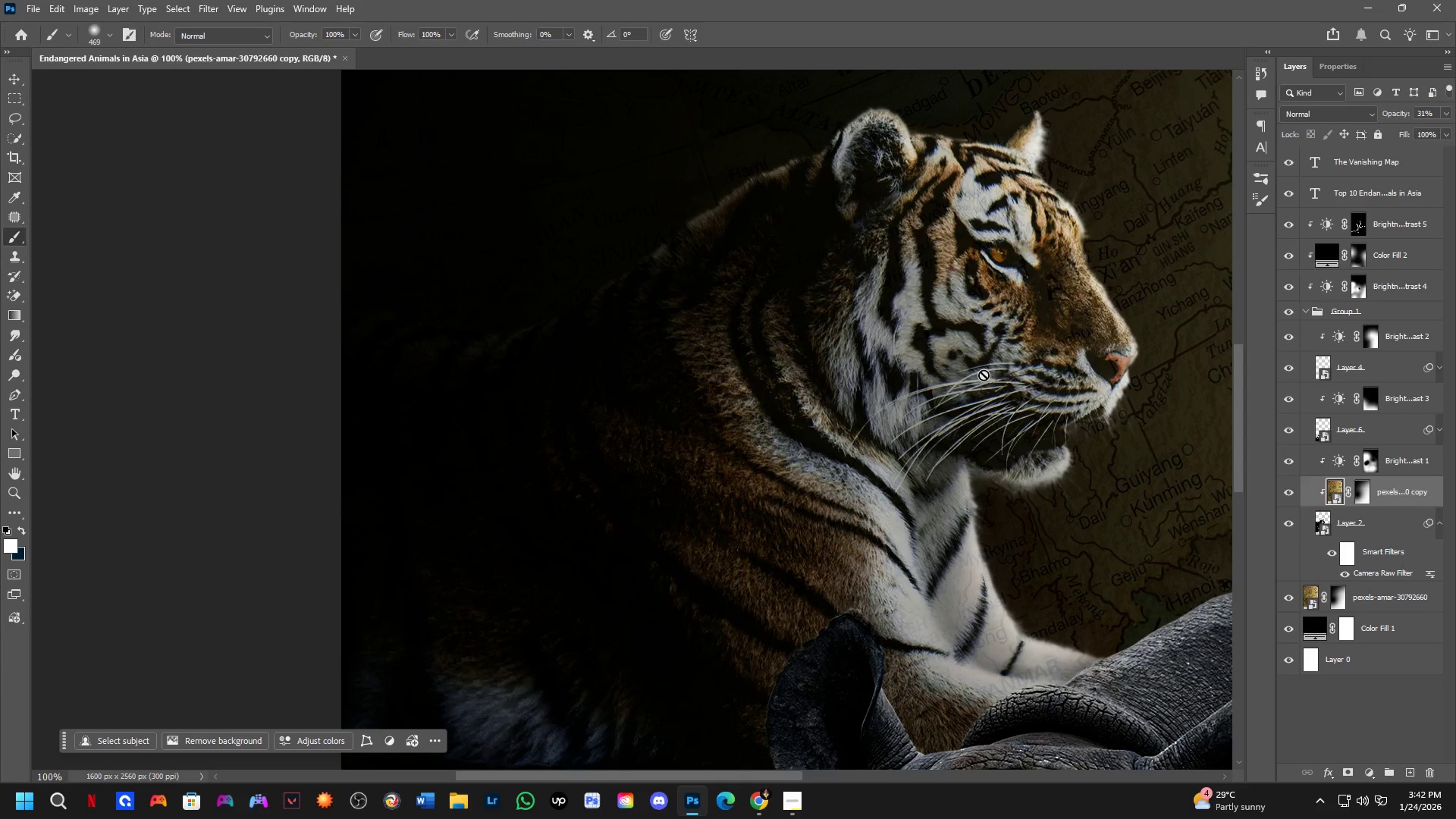 
key(Shift+ShiftLeft)
 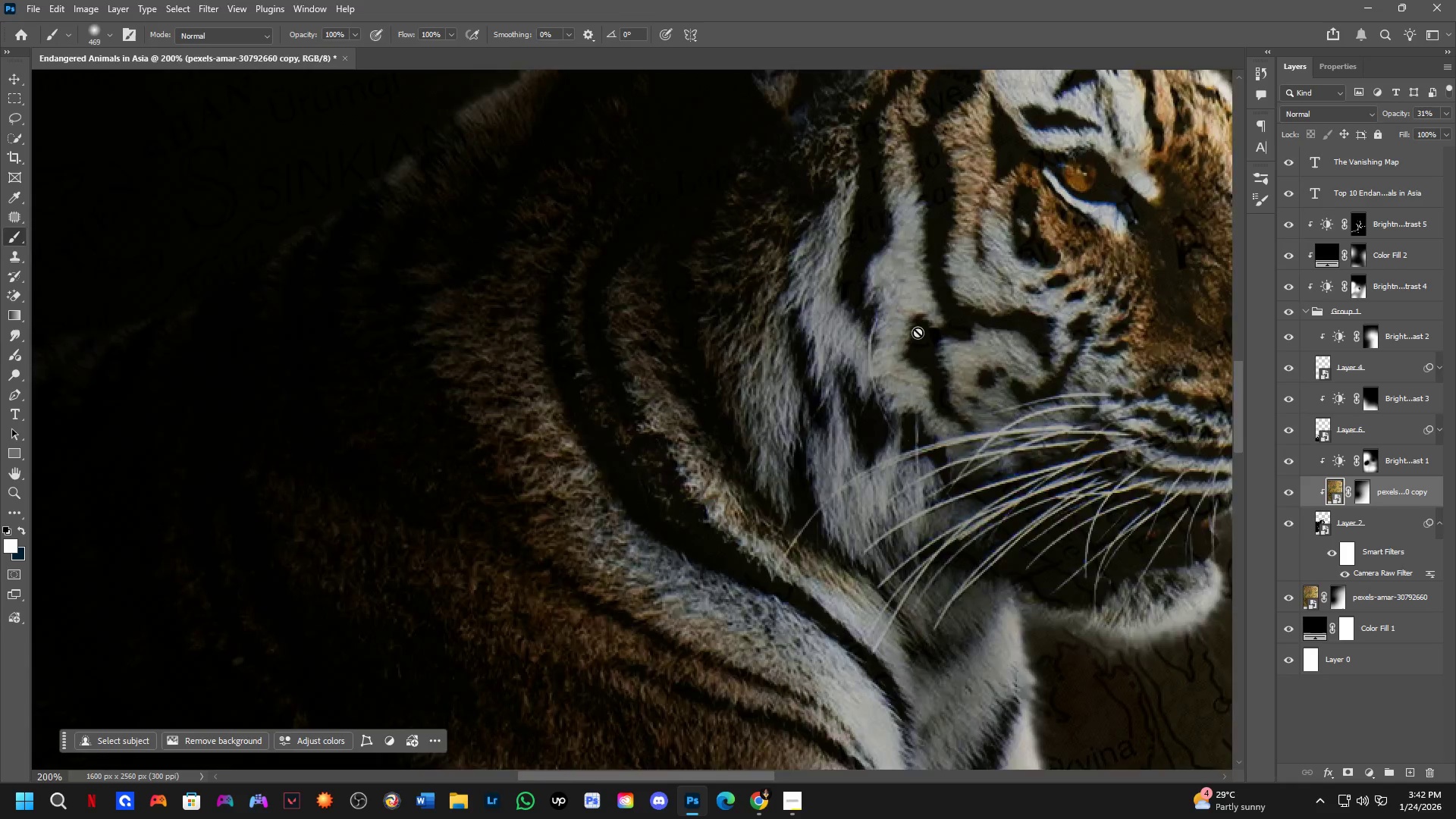 
scroll: coordinate [918, 332], scroll_direction: up, amount: 4.0
 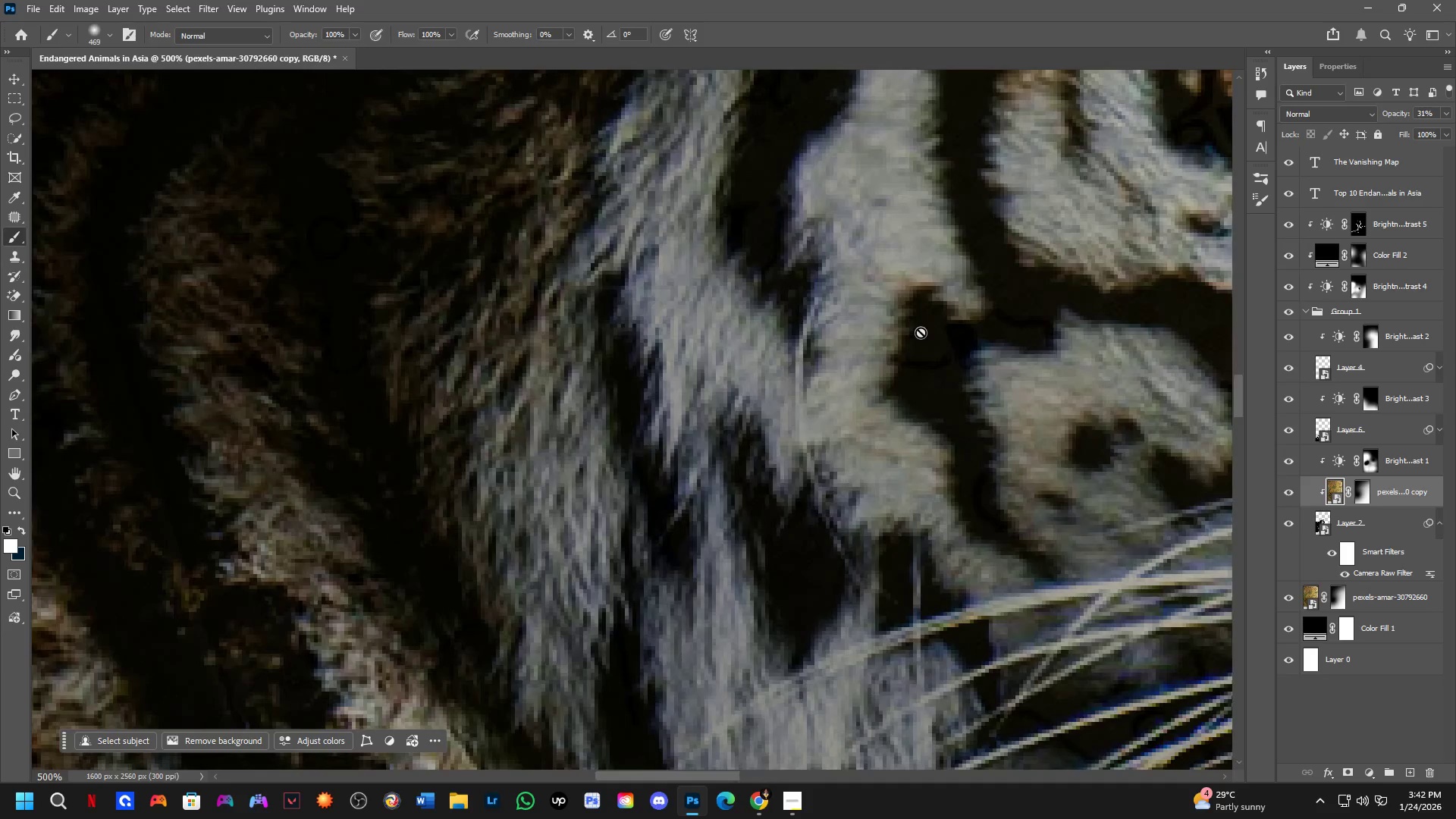 
key(Shift+ShiftLeft)
 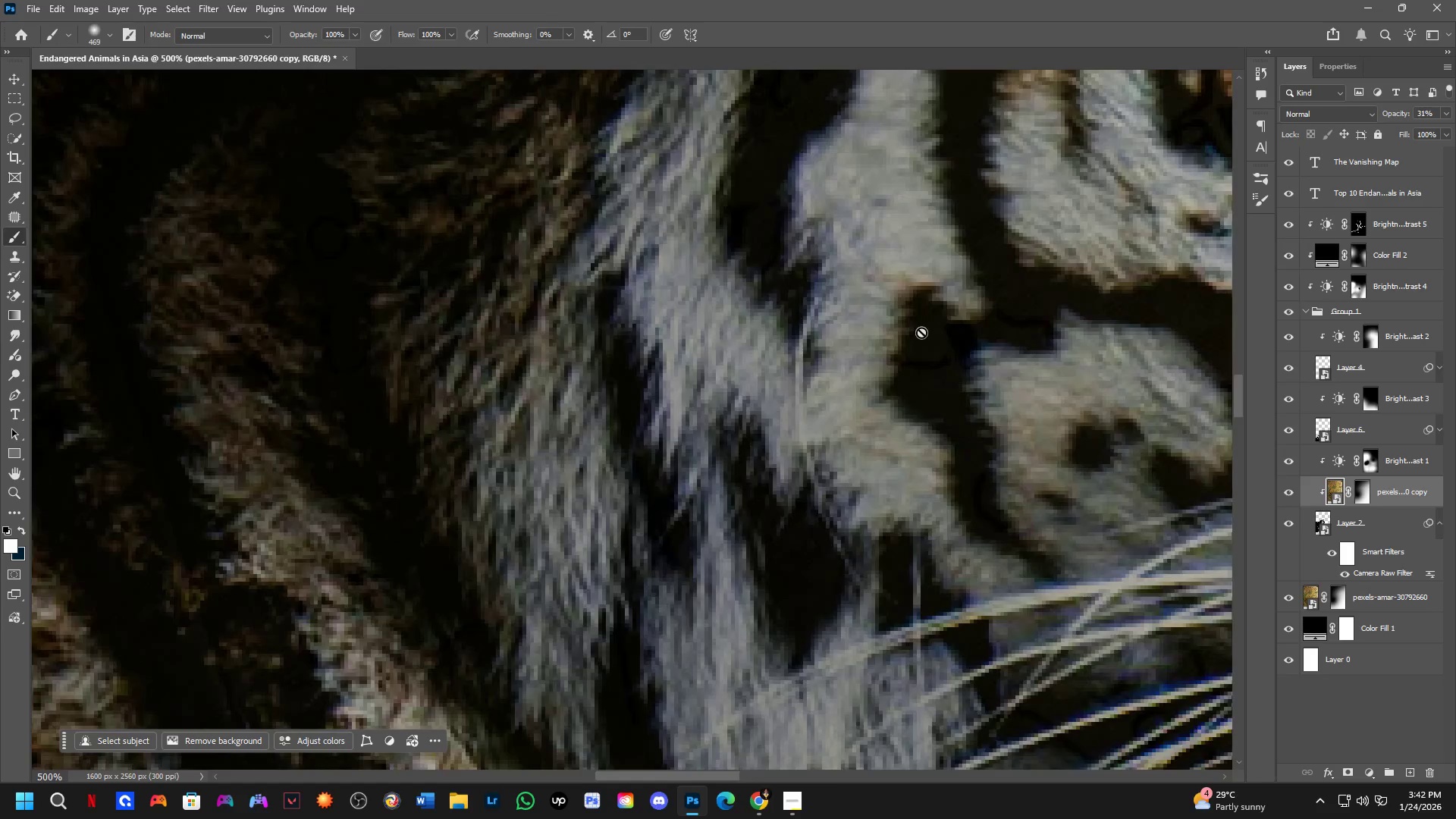 
scroll: coordinate [946, 322], scroll_direction: down, amount: 3.0
 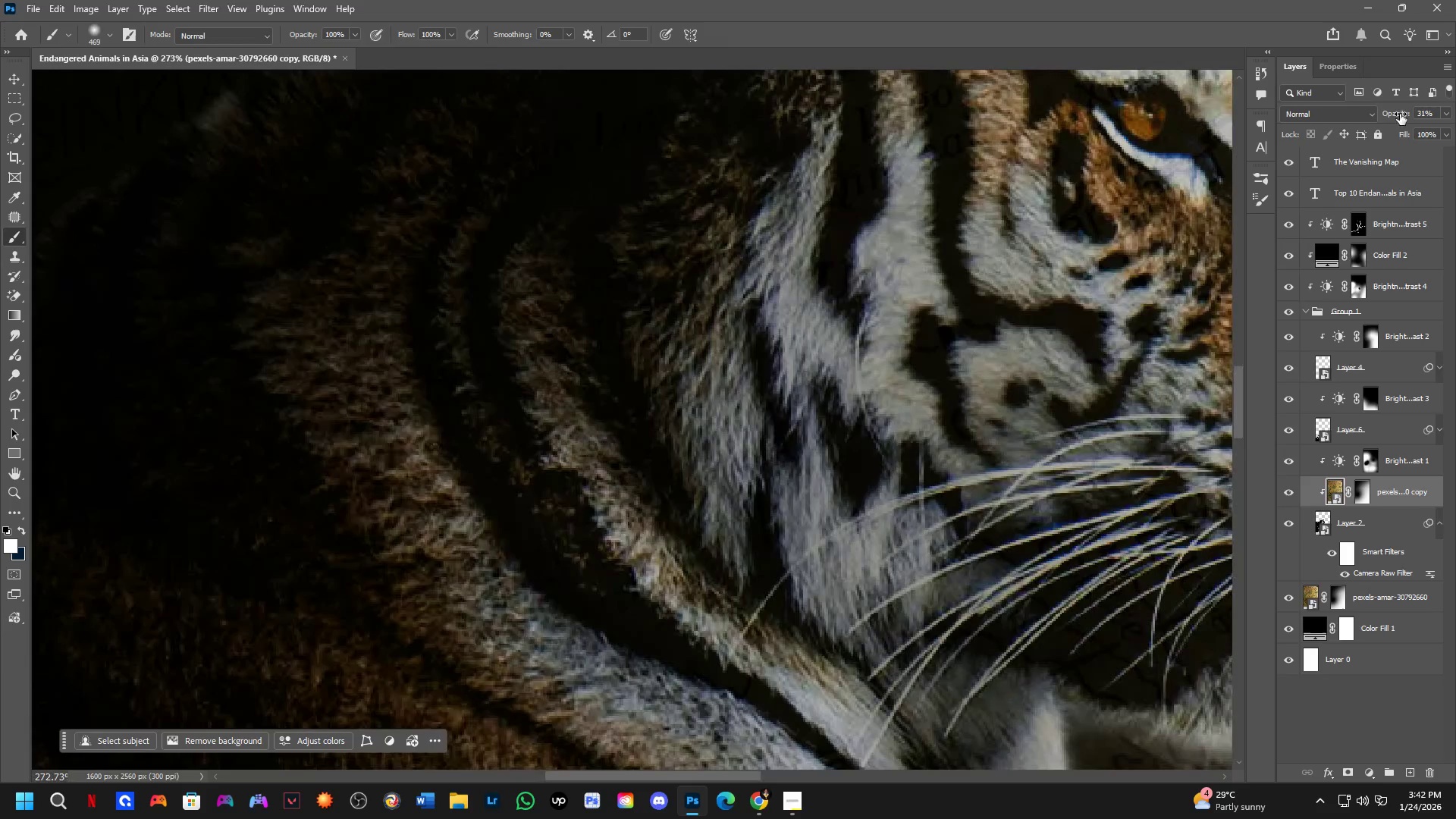 
left_click_drag(start_coordinate=[1400, 114], to_coordinate=[1452, 122])
 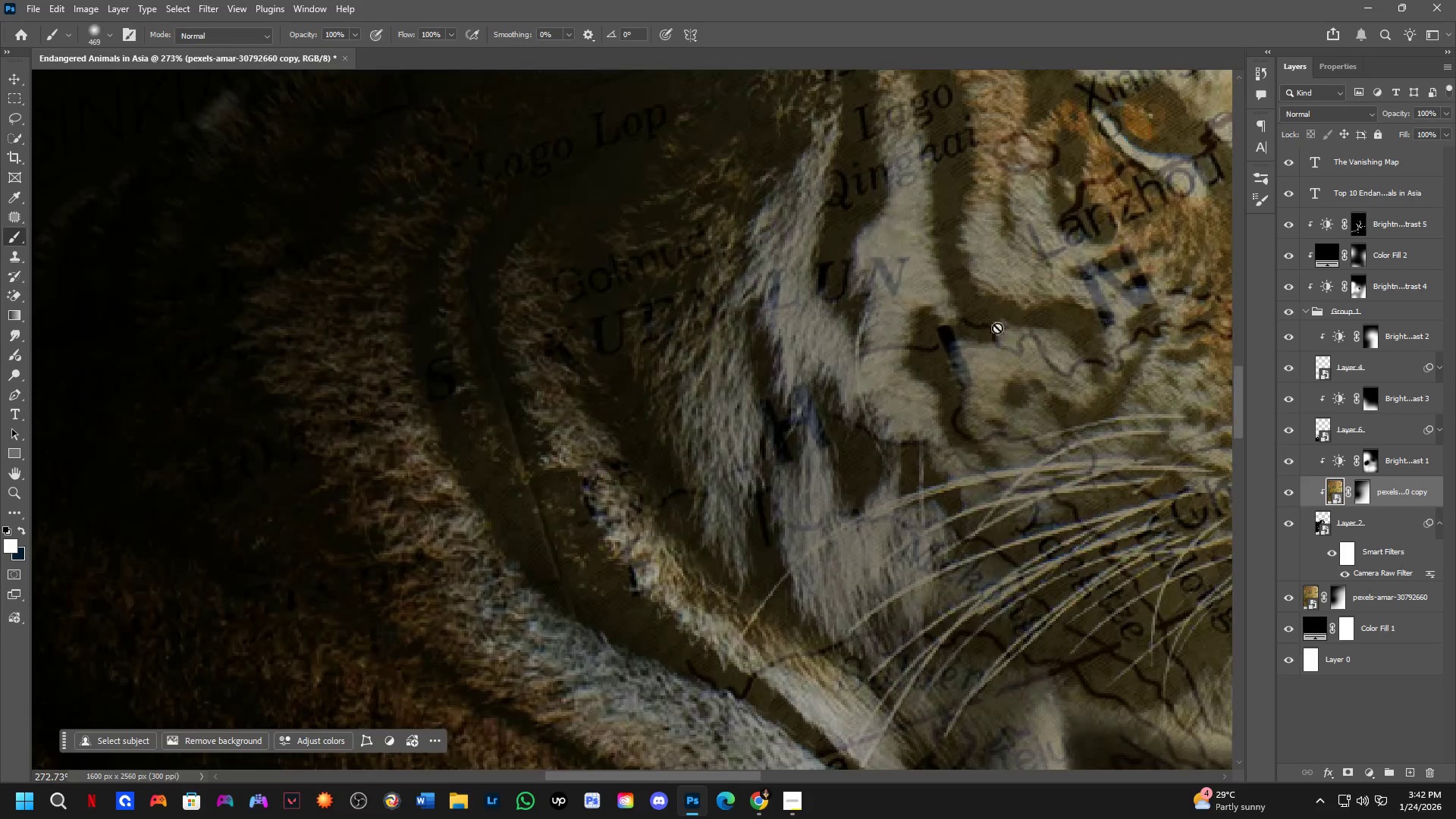 
key(Shift+ShiftLeft)
 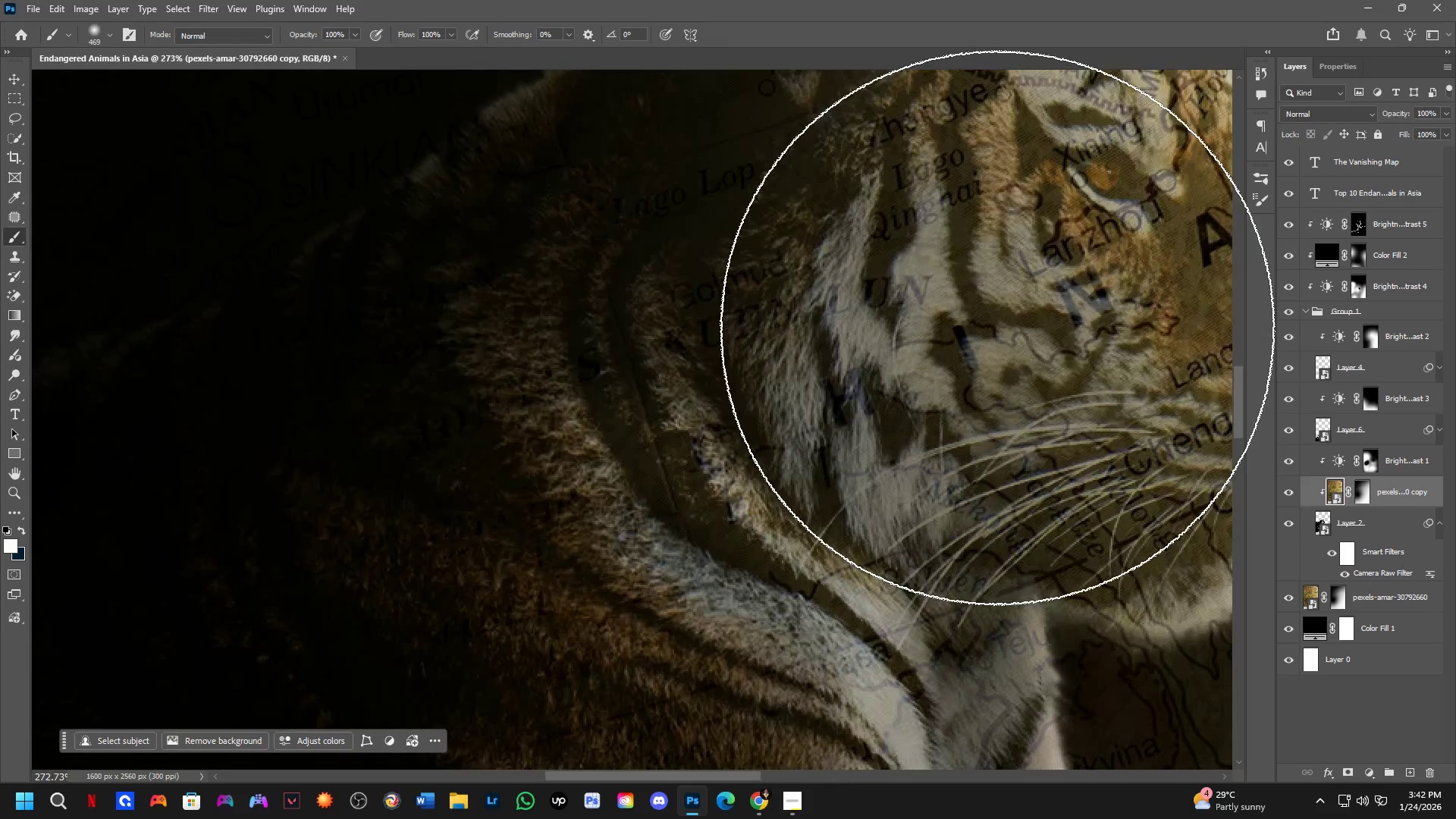 
hold_key(key=Space, duration=0.61)
 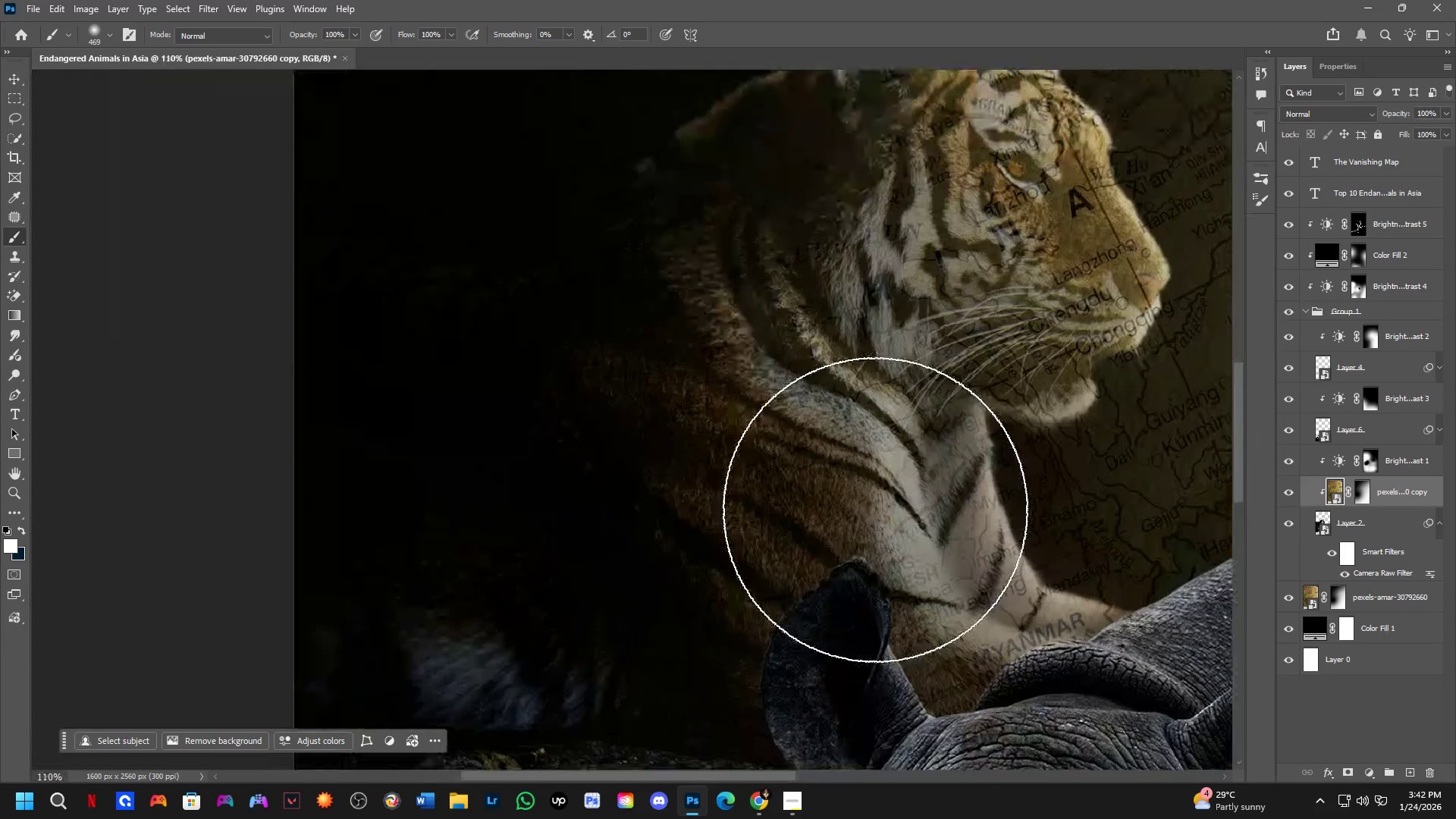 
left_click_drag(start_coordinate=[1025, 416], to_coordinate=[951, 469])
 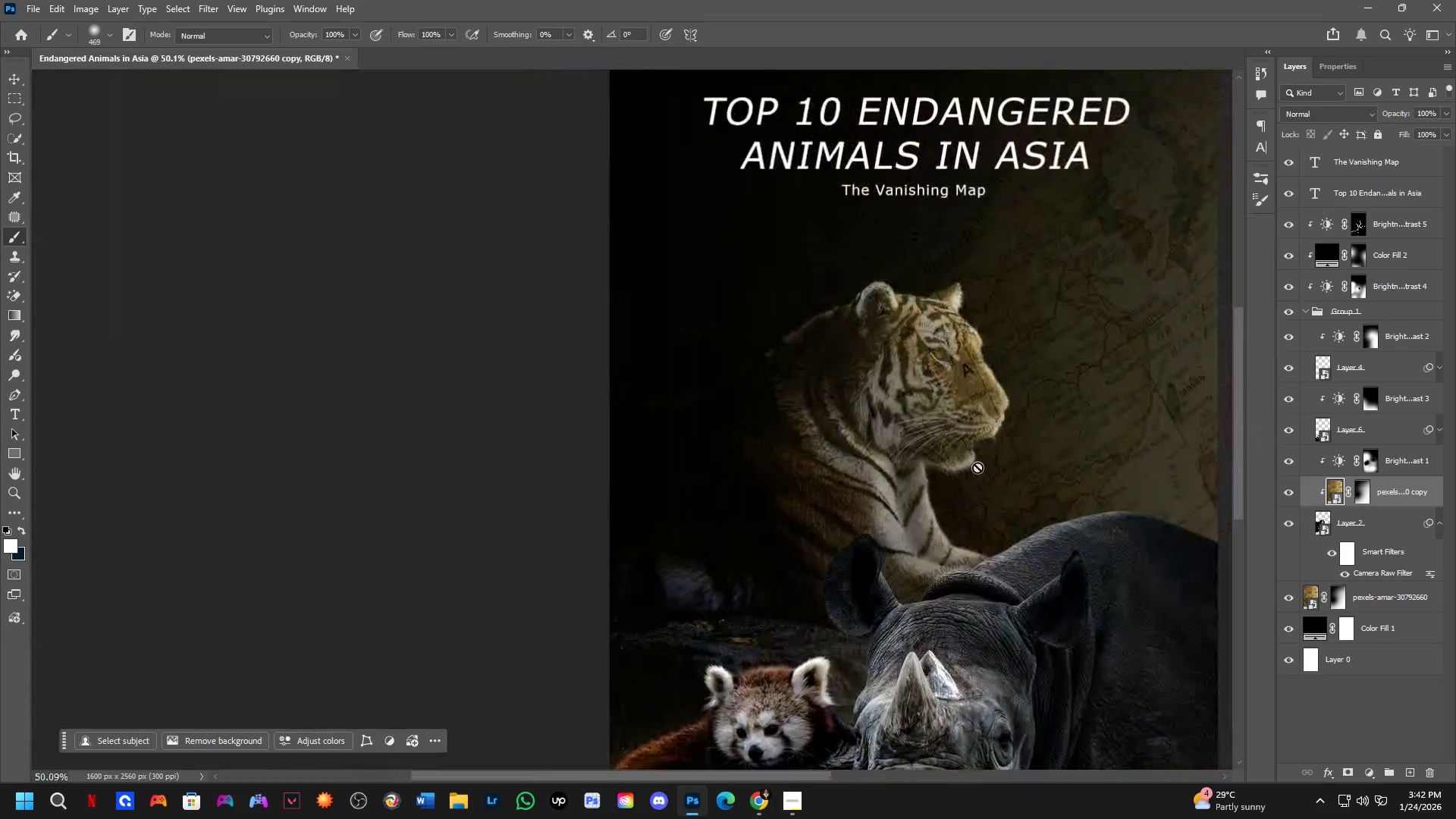 
scroll: coordinate [995, 350], scroll_direction: down, amount: 6.0
 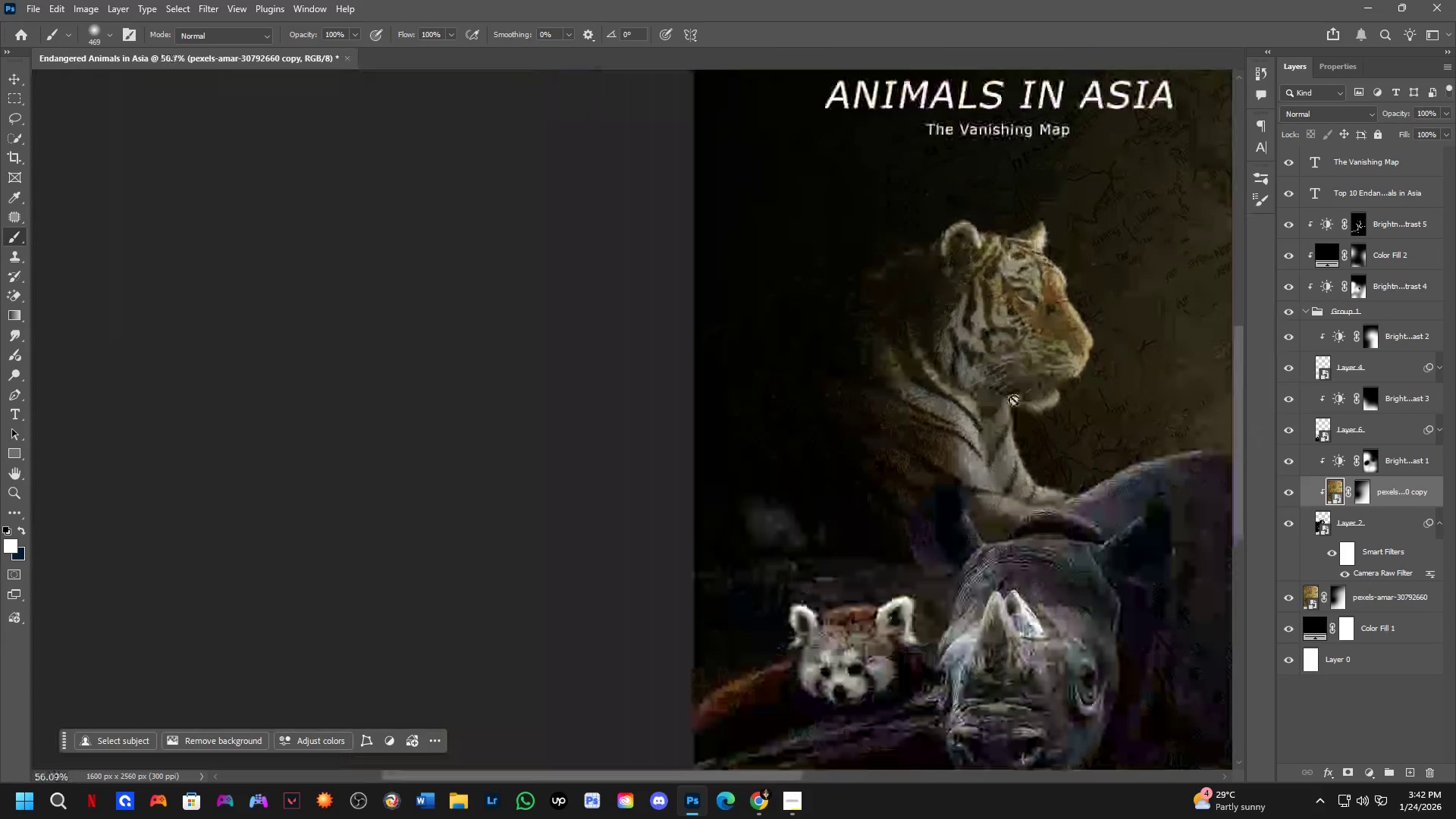 
hold_key(key=Space, duration=13.33)
 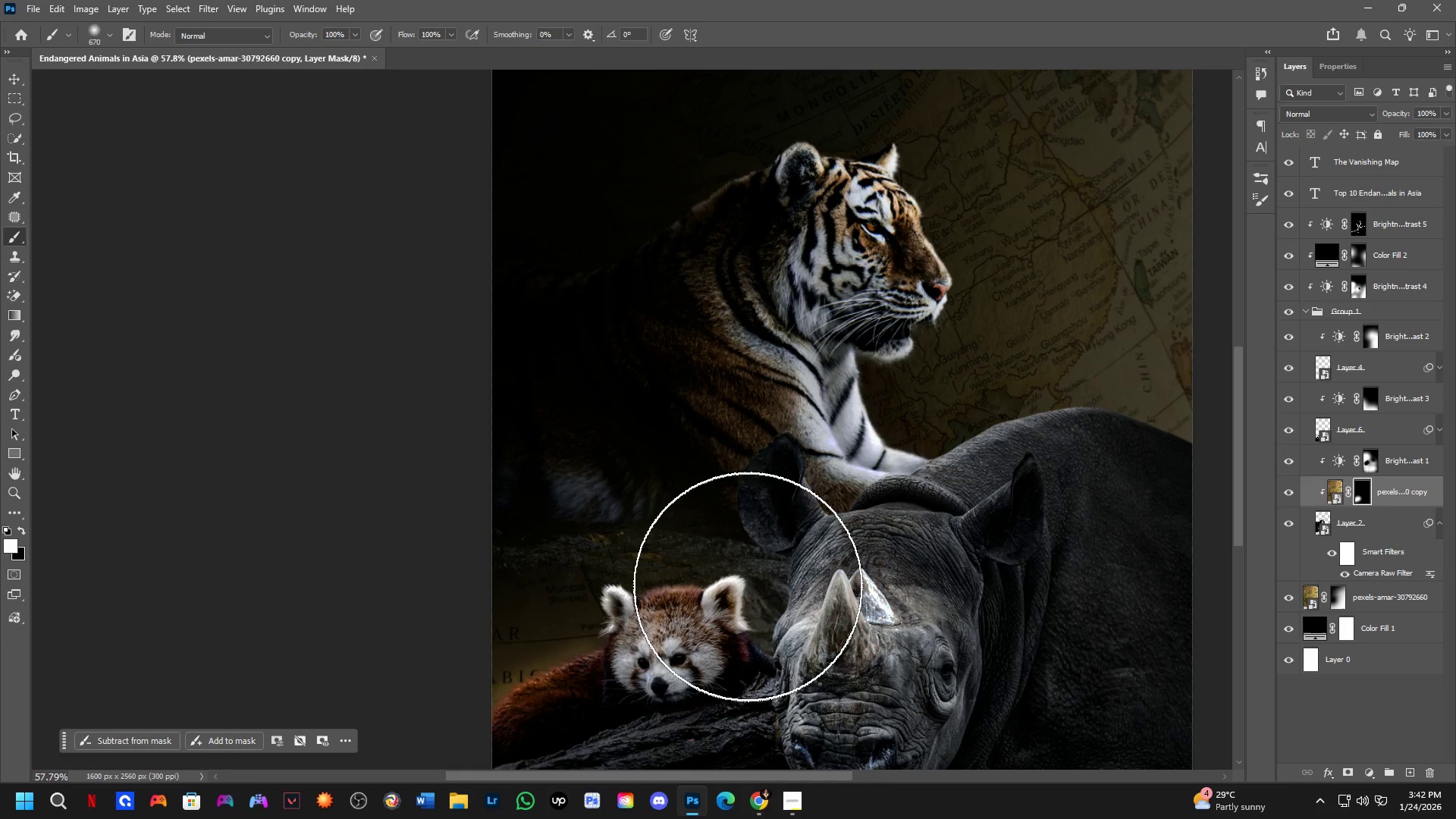 
key(Shift+ShiftLeft)
 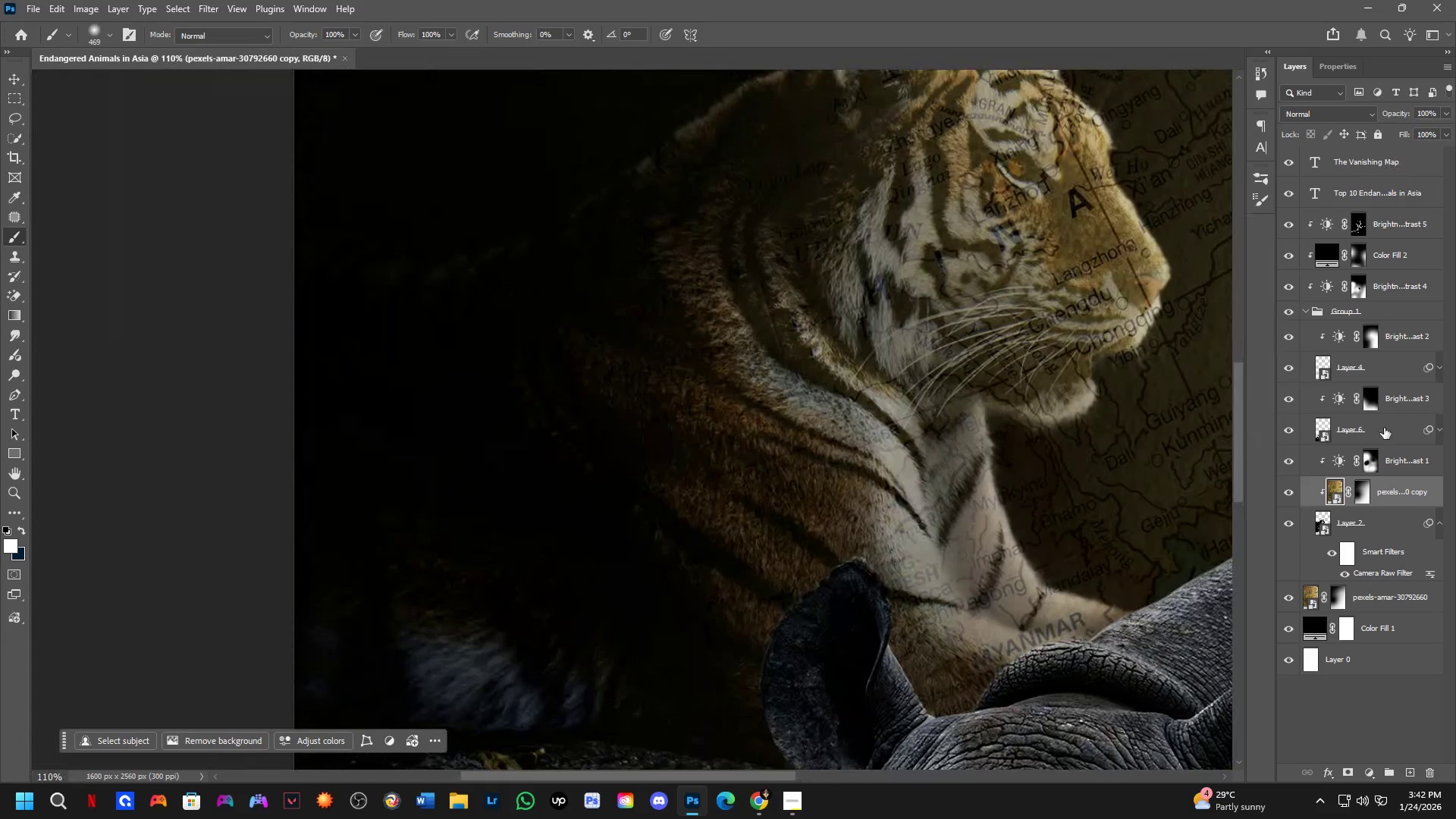 
scroll: coordinate [875, 510], scroll_direction: up, amount: 5.0
 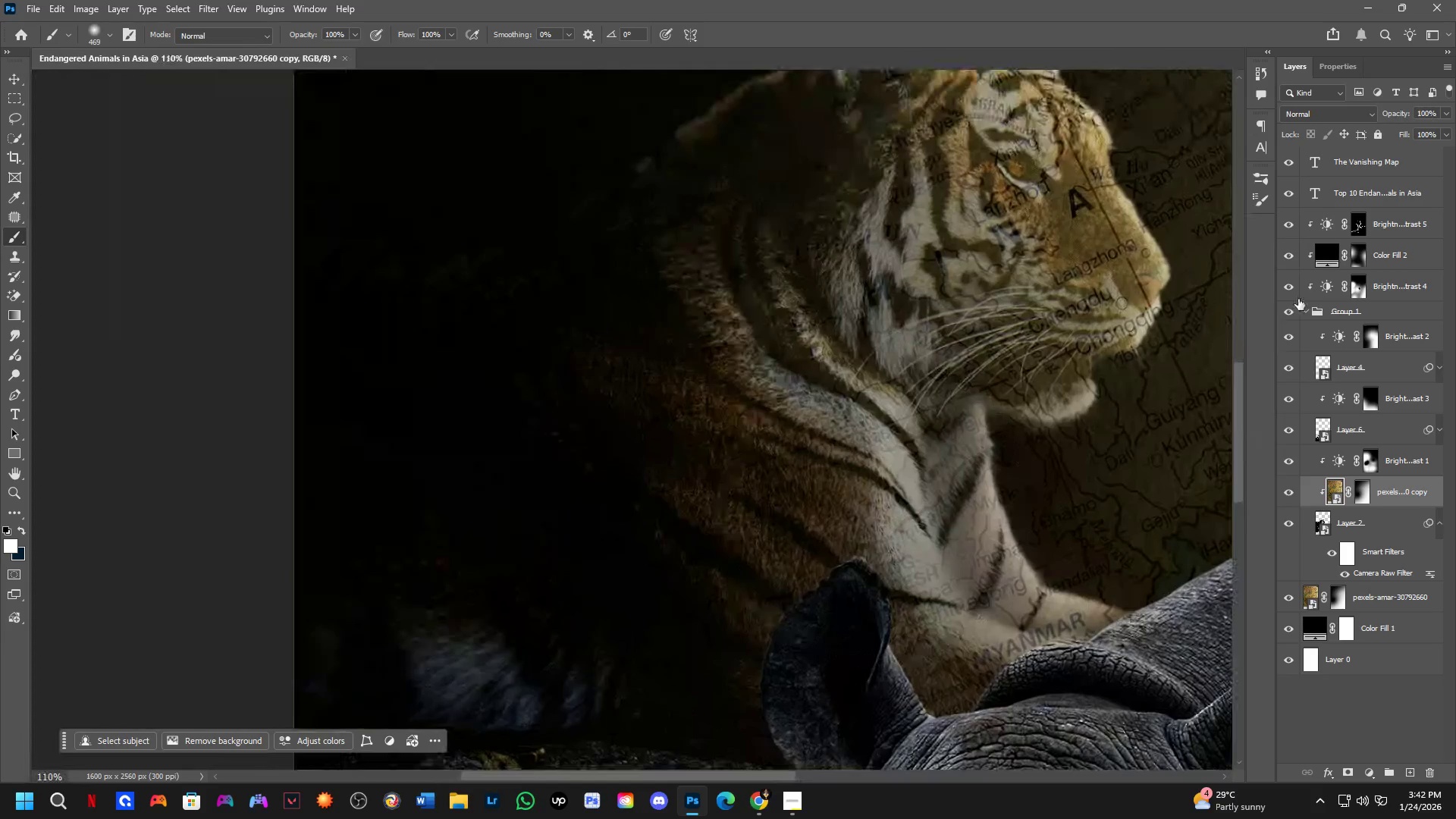 
left_click([1363, 490])
 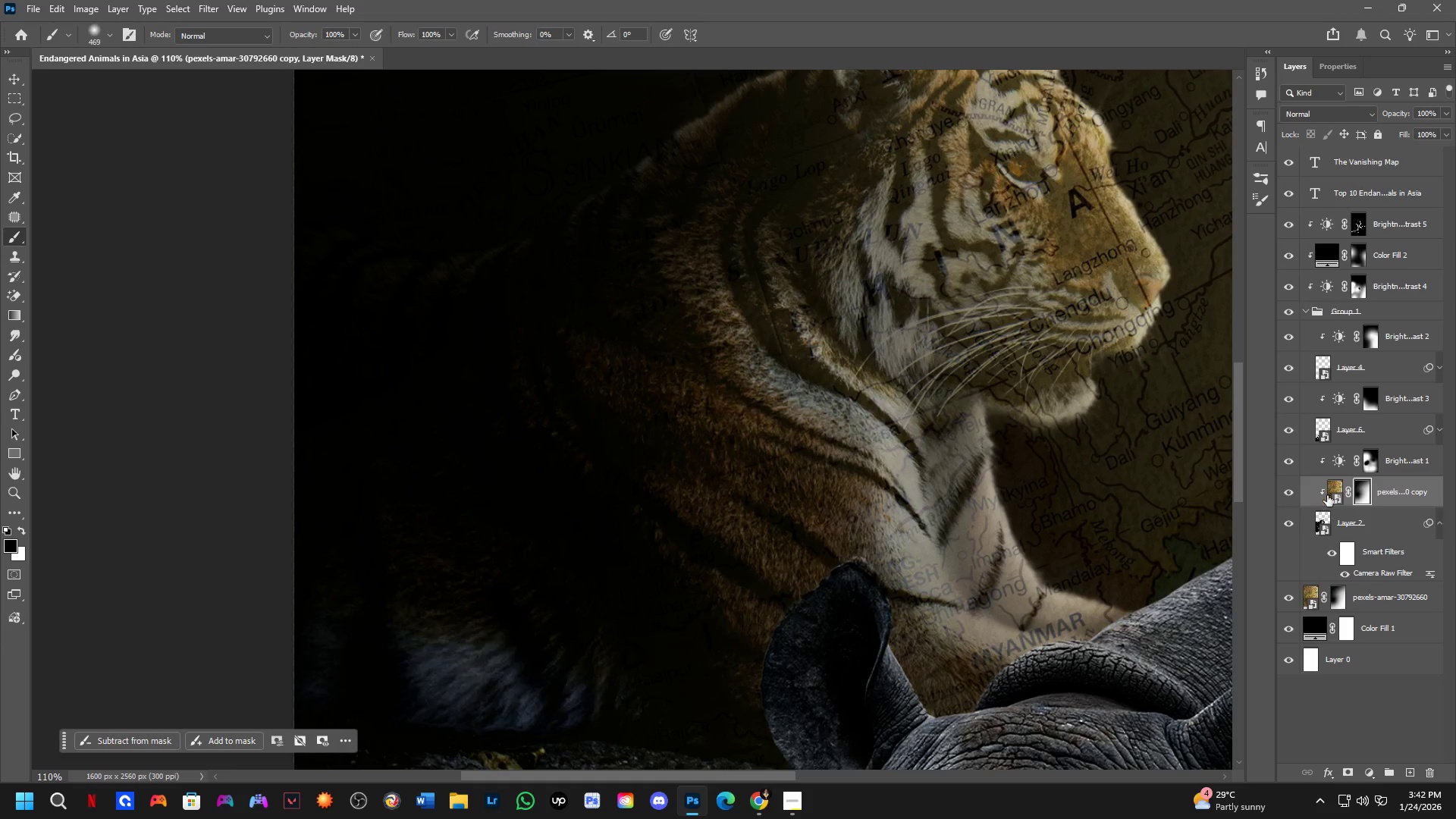 
key(Backspace)
 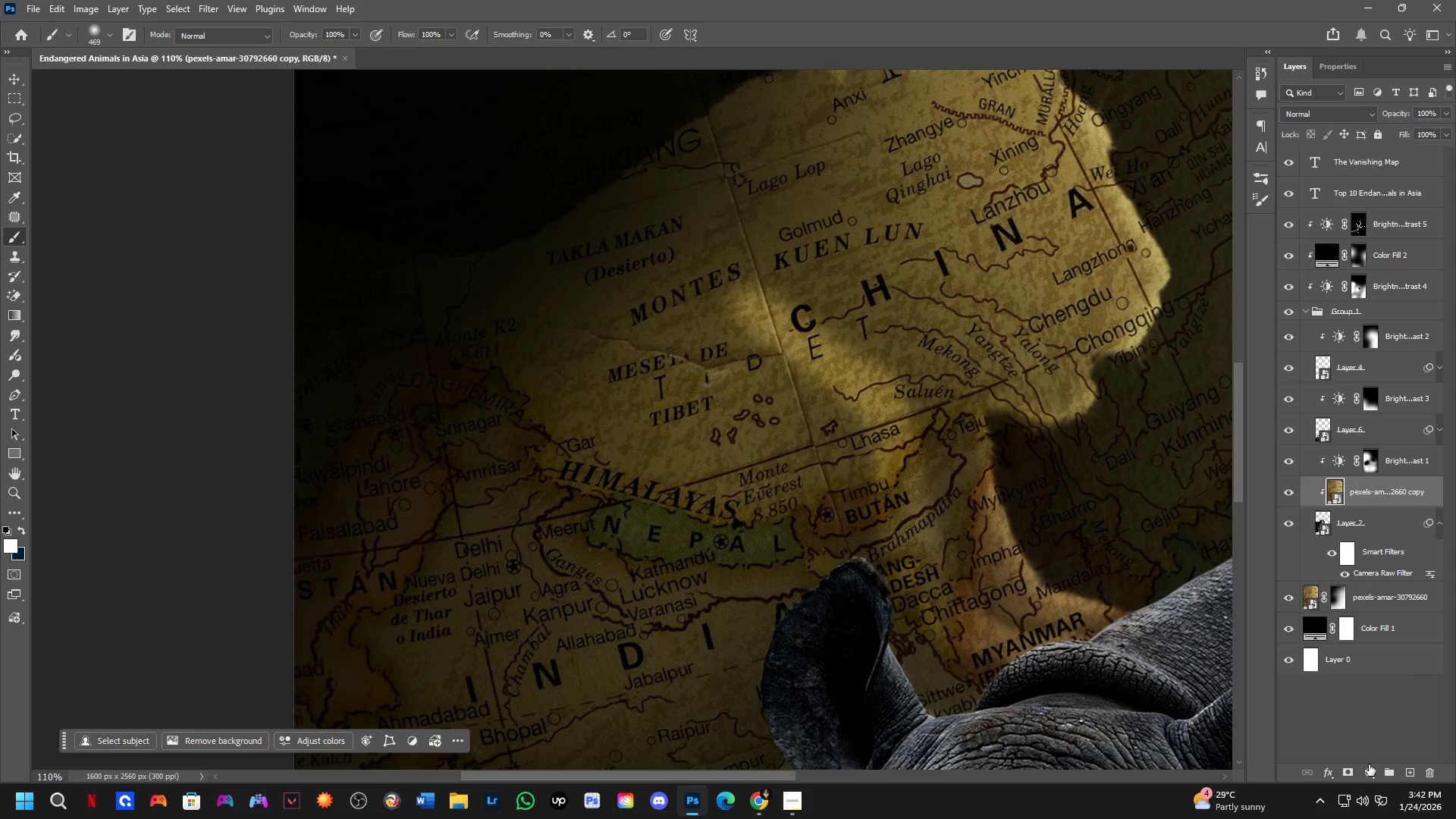 
left_click([1346, 772])
 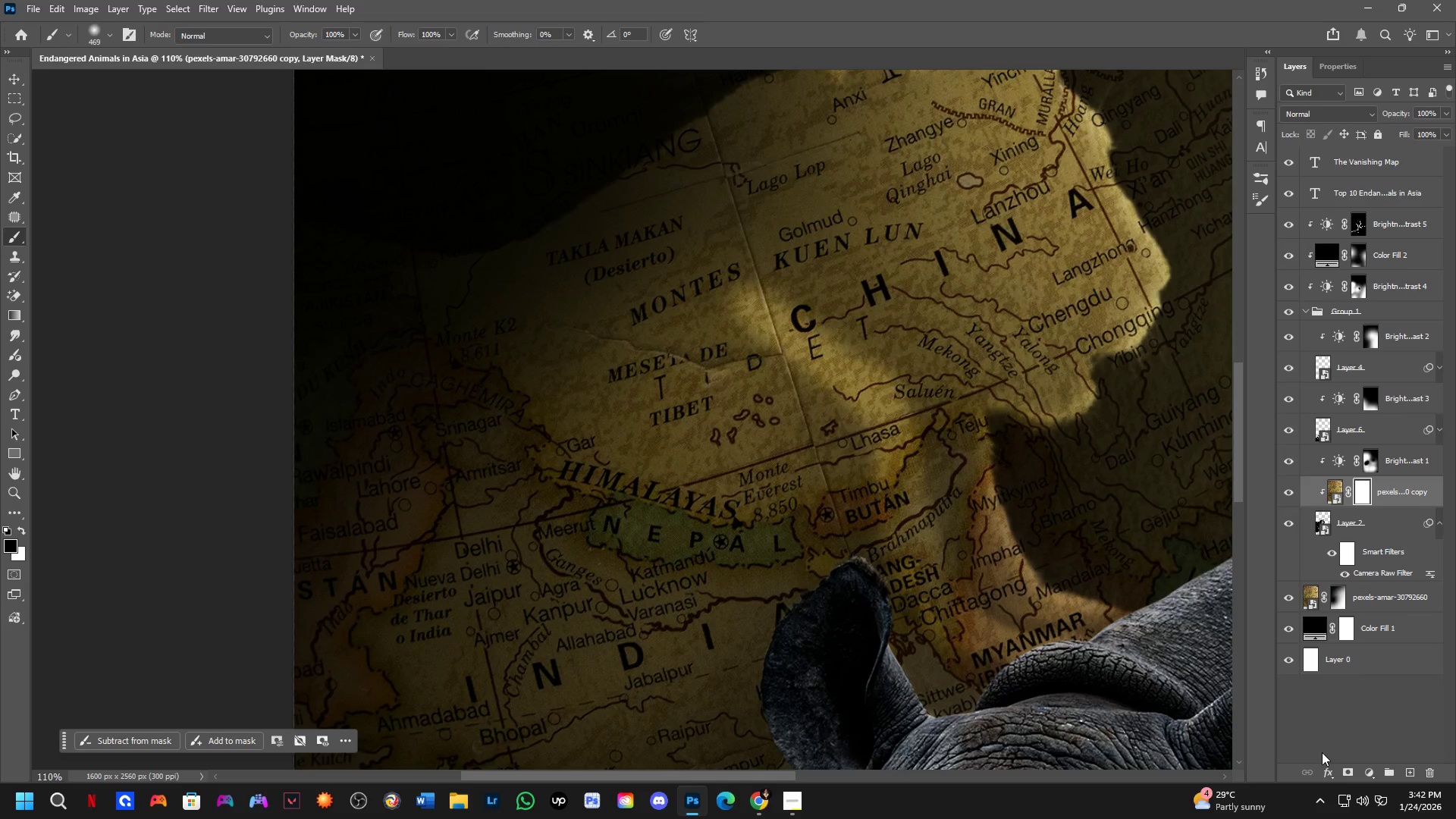 
scroll: coordinate [686, 389], scroll_direction: down, amount: 8.0
 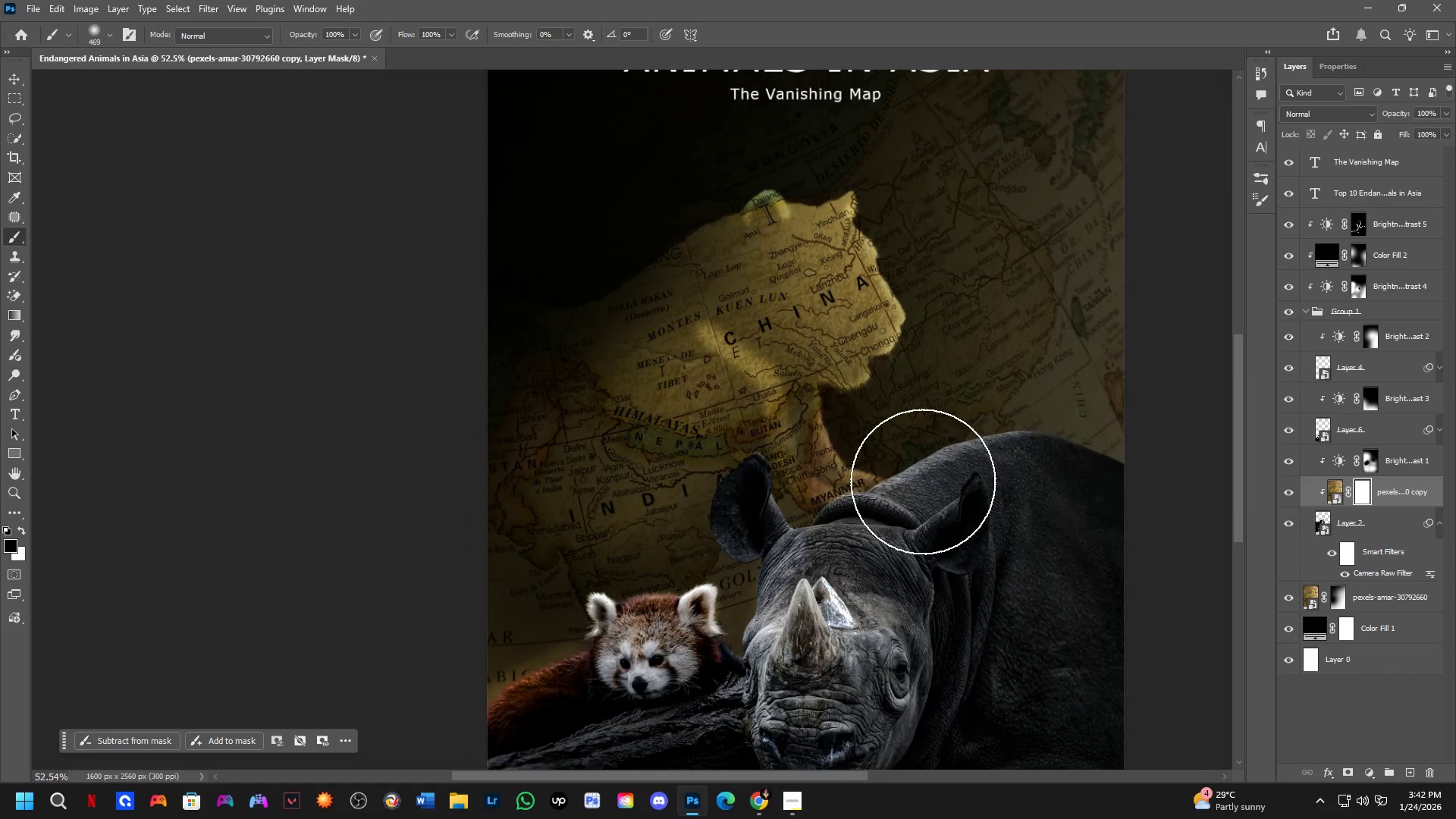 
key(Control+I)
 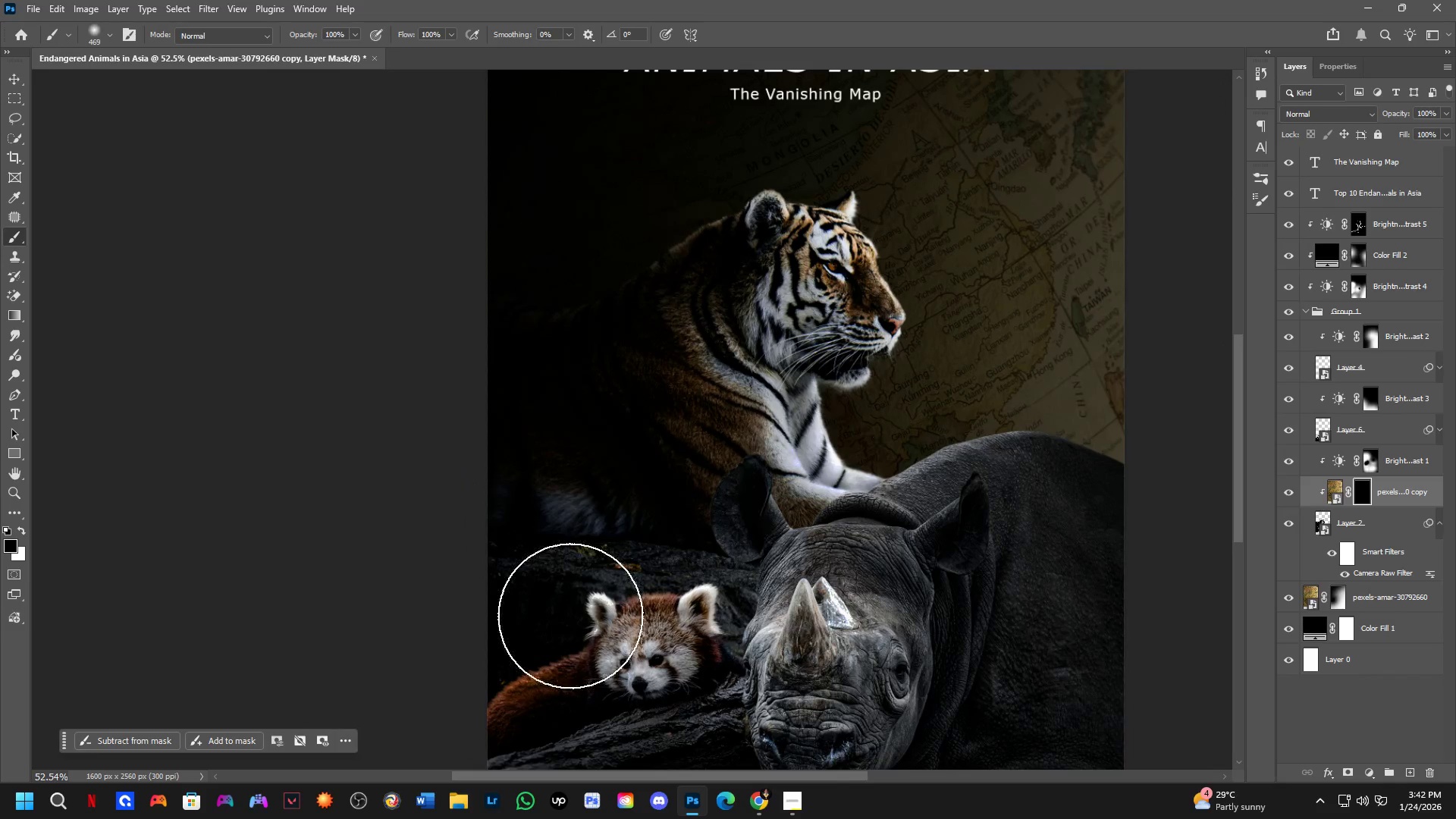 
key(Alt+AltLeft)
 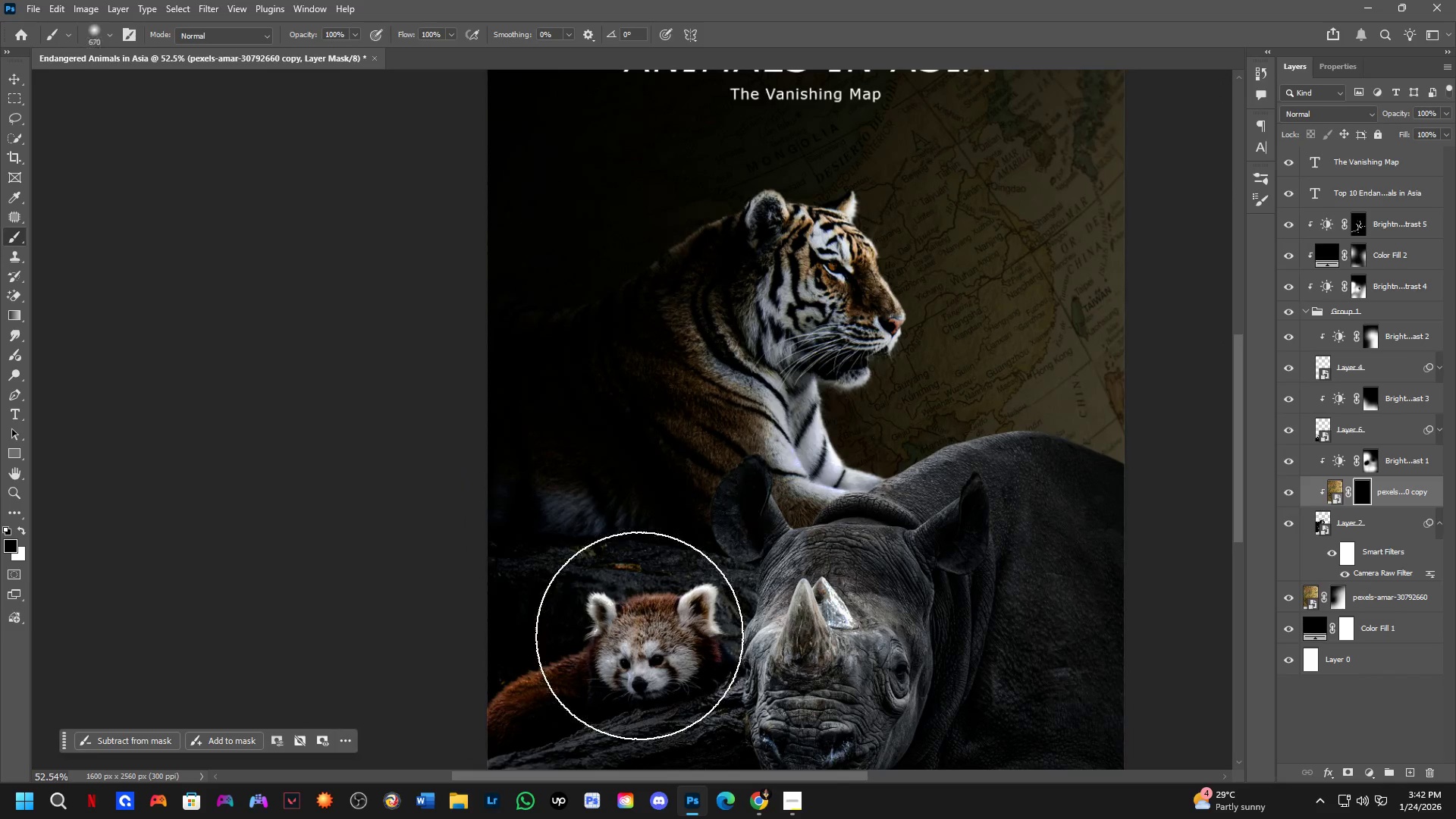 
left_click([642, 639])
 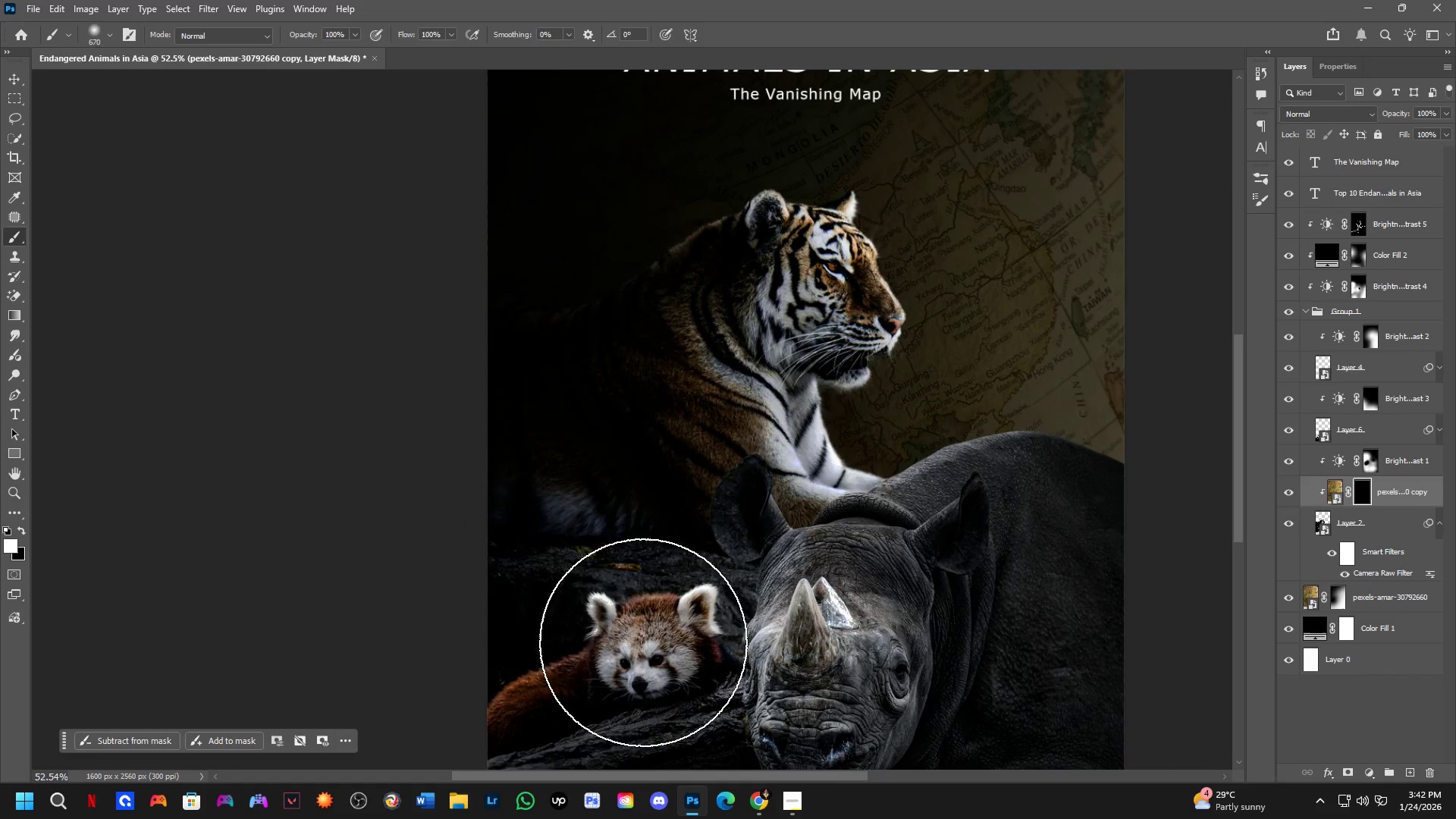 
key(X)
 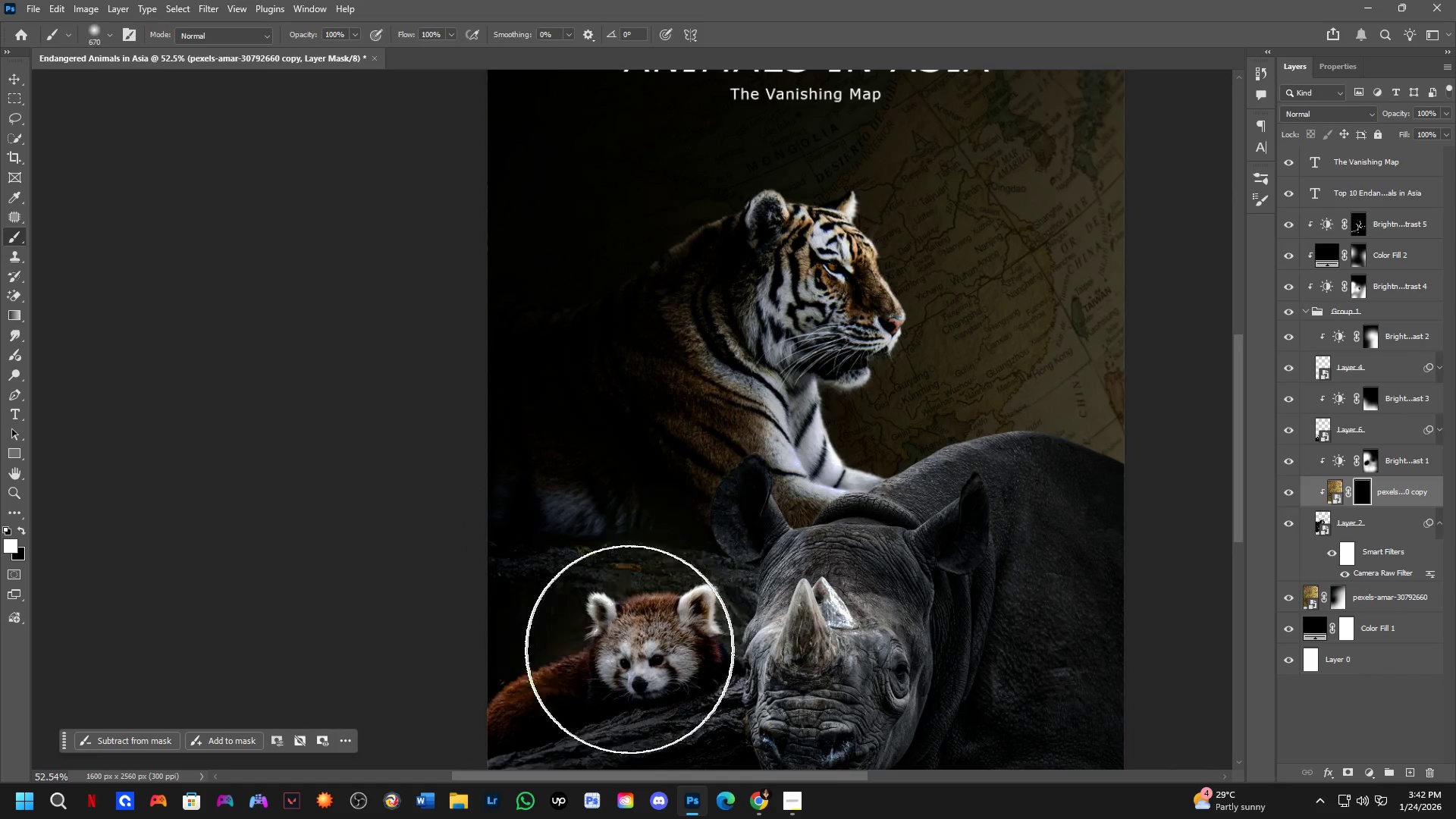 
left_click_drag(start_coordinate=[643, 644], to_coordinate=[512, 718])
 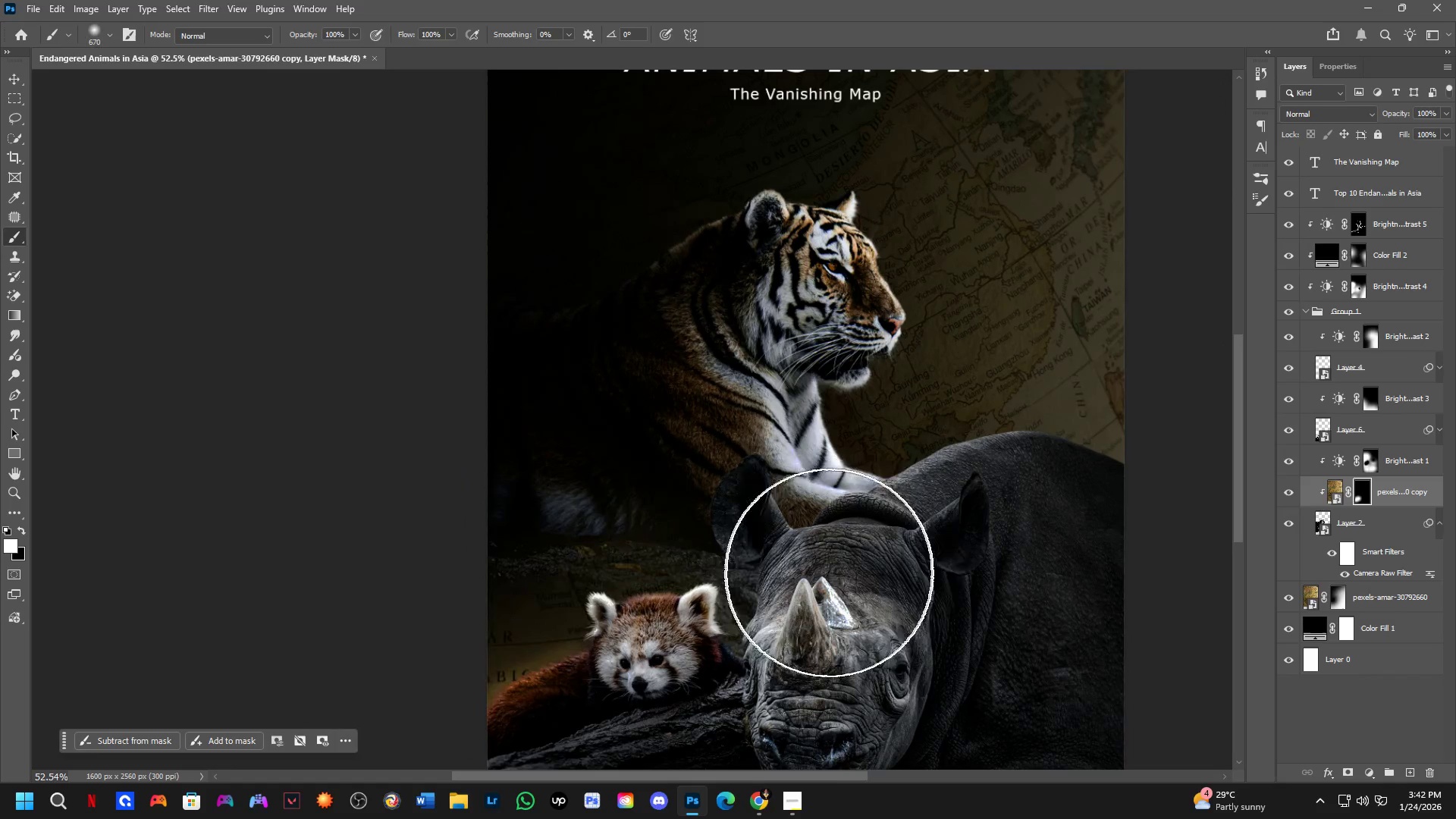 
hold_key(key=Space, duration=0.44)
 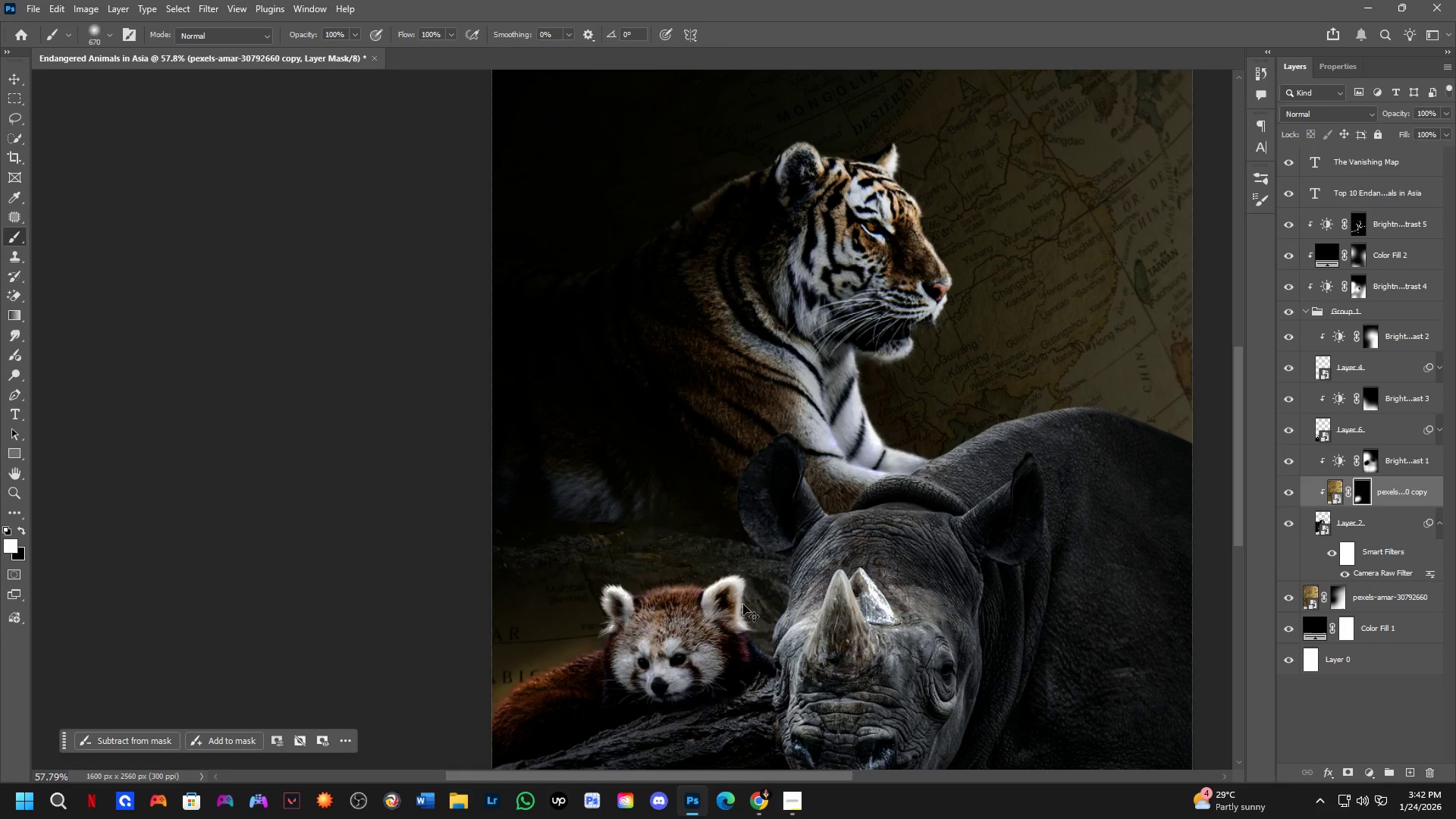 
scroll: coordinate [815, 570], scroll_direction: down, amount: 4.0
 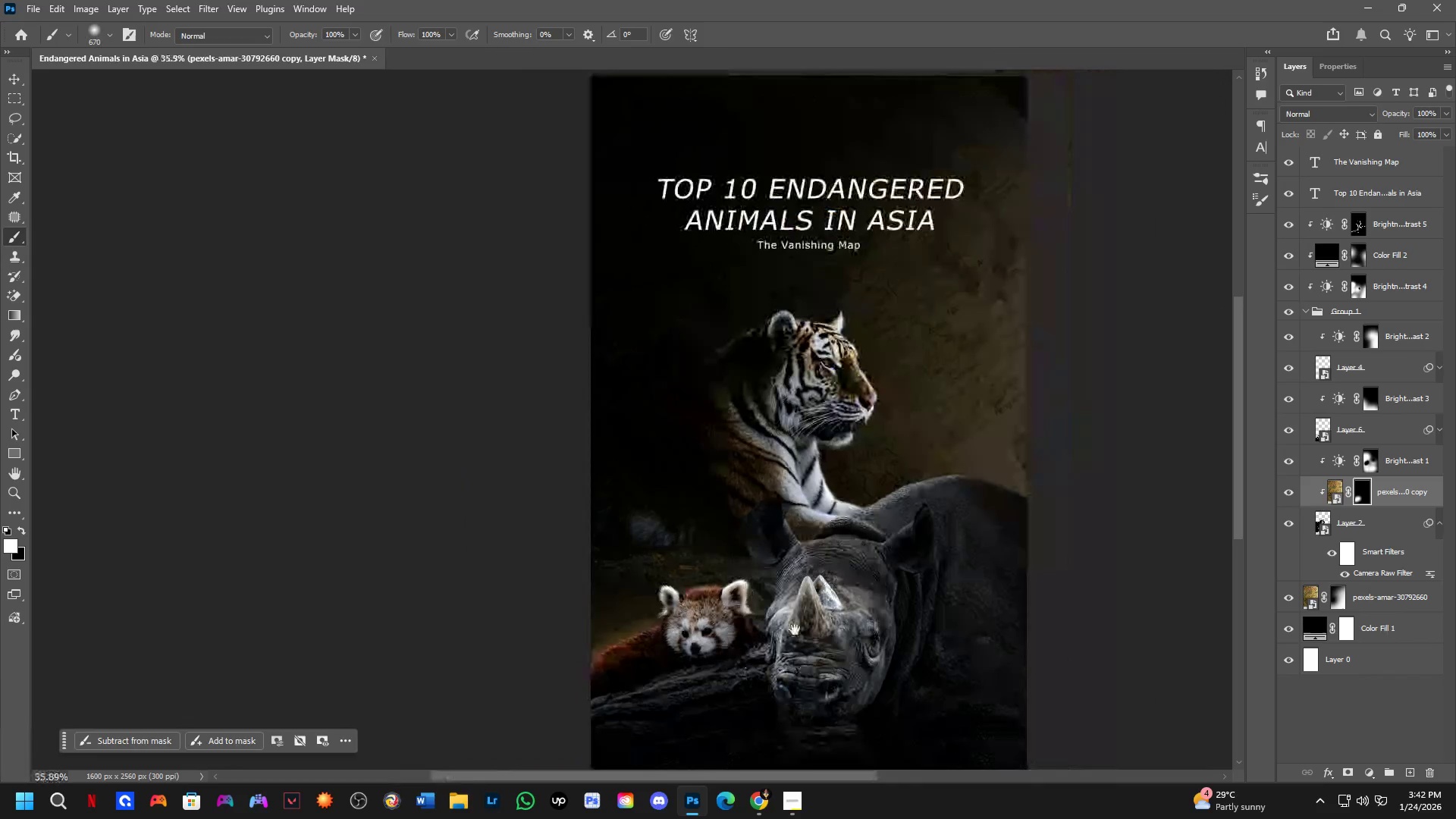 
left_click_drag(start_coordinate=[794, 629], to_coordinate=[794, 633])
 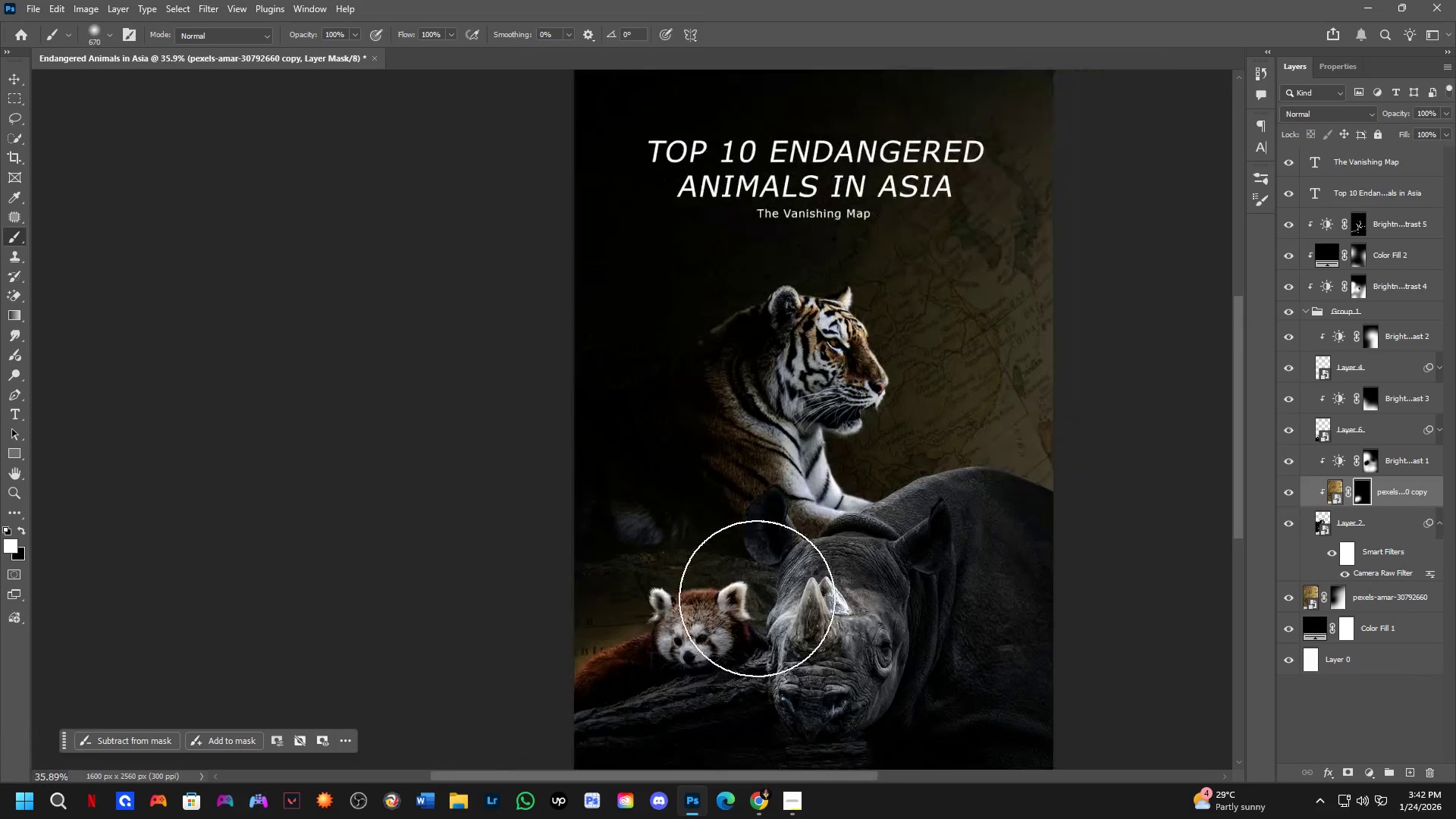 
key(Control+ControlLeft)
 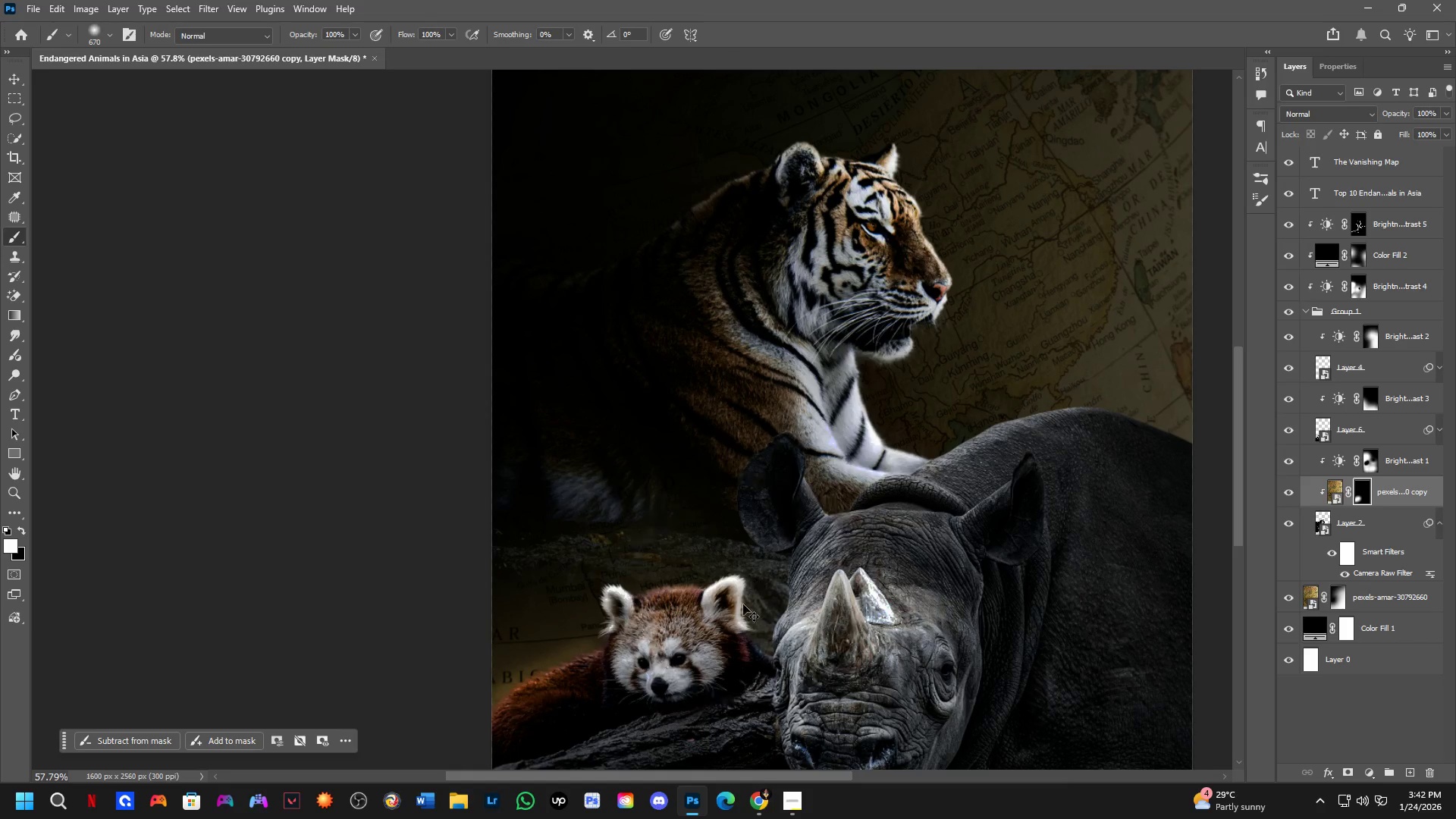 
key(Control+Z)
 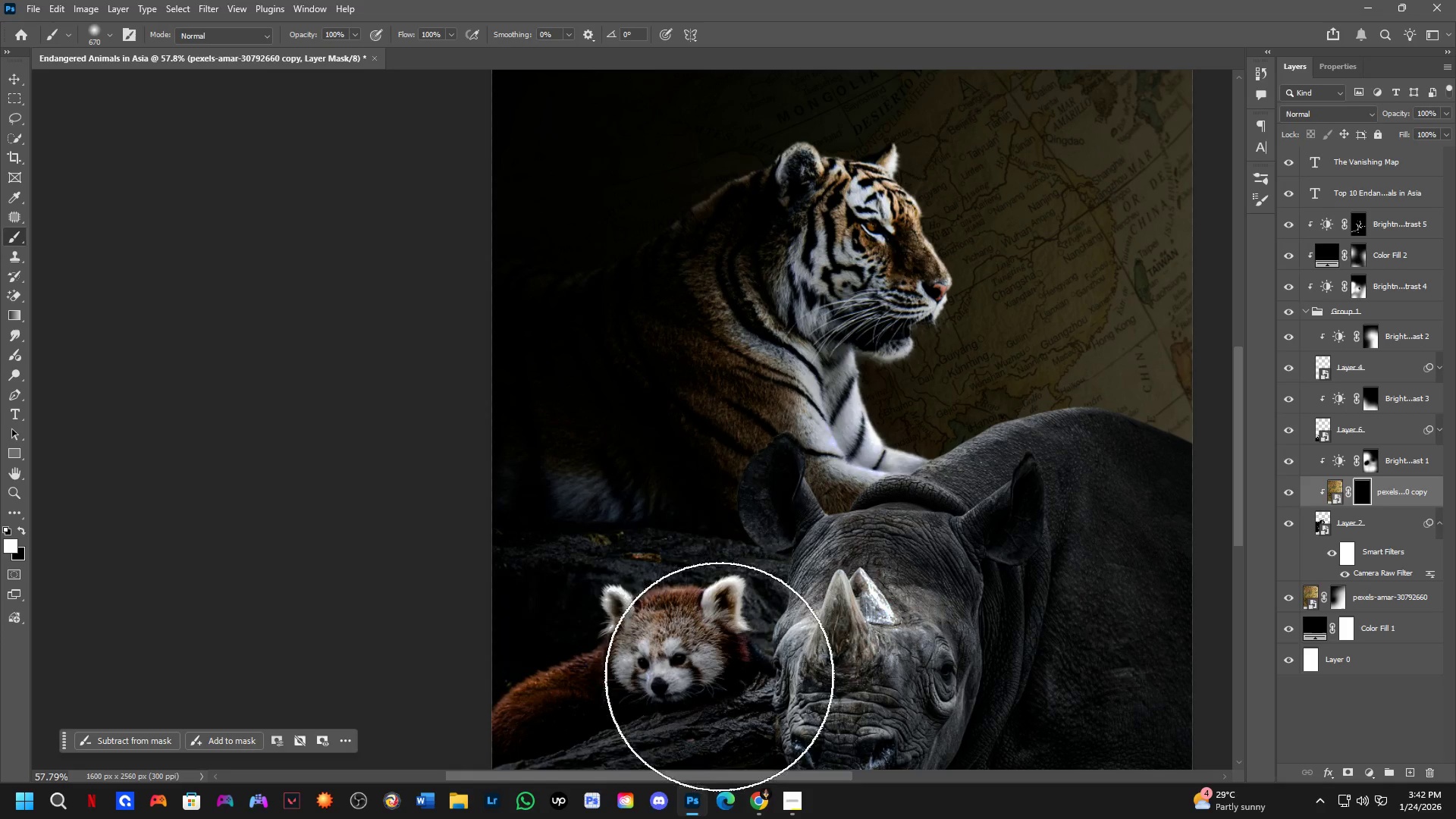 
scroll: coordinate [751, 593], scroll_direction: up, amount: 5.0
 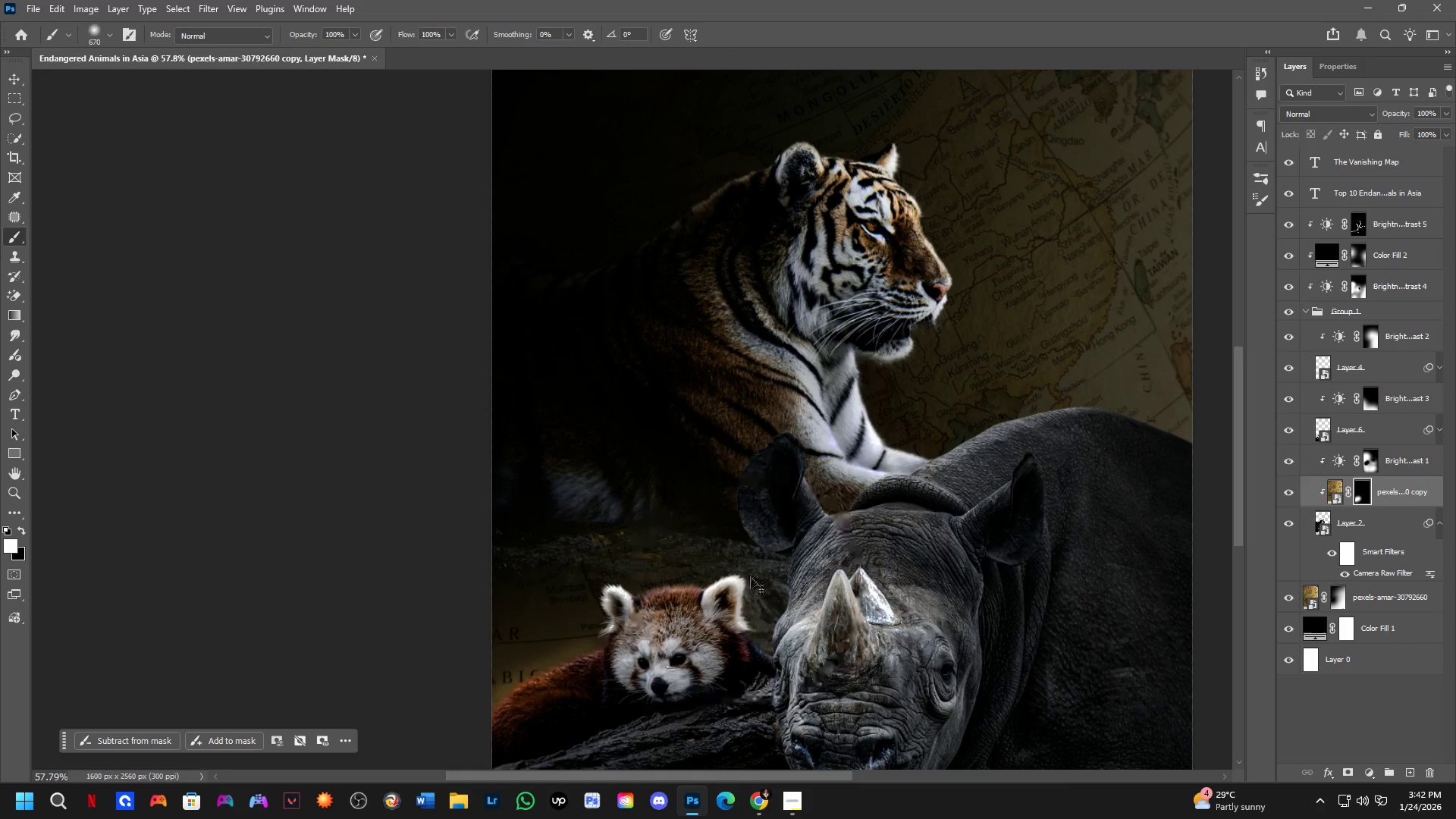 
left_click_drag(start_coordinate=[701, 687], to_coordinate=[485, 814])
 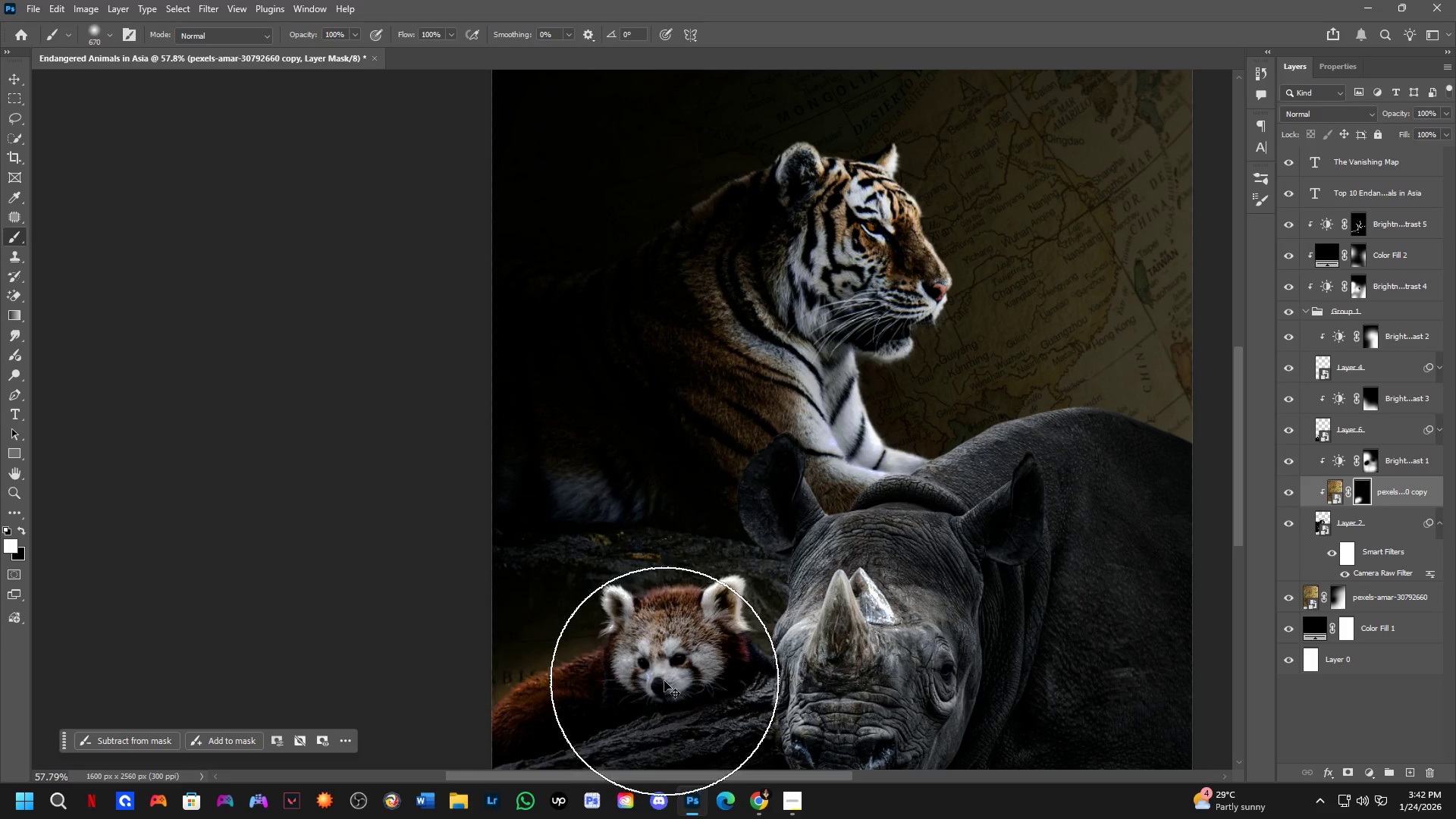 
key(Control+ControlLeft)
 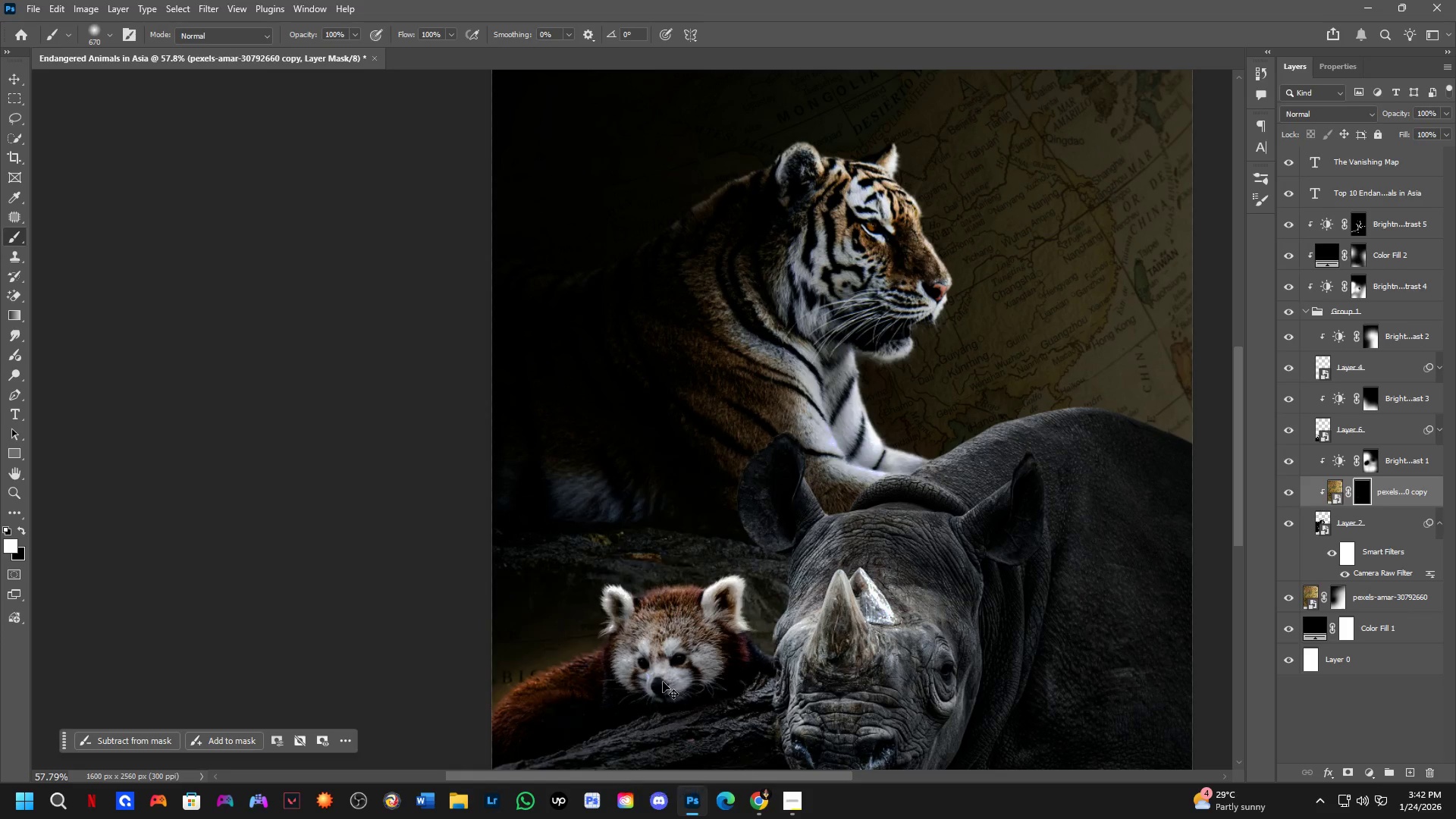 
key(Control+Z)
 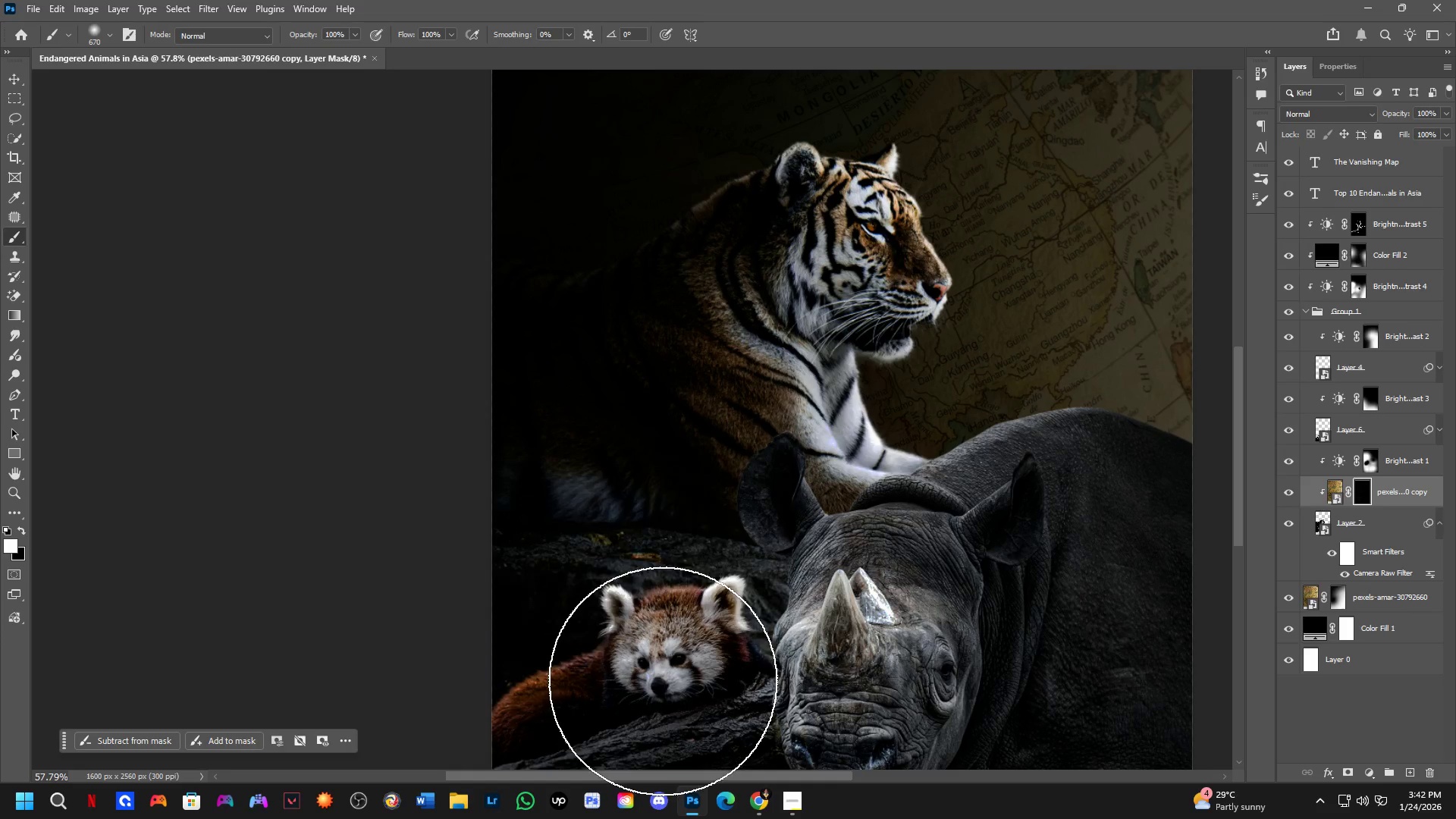 
key(Alt+AltLeft)
 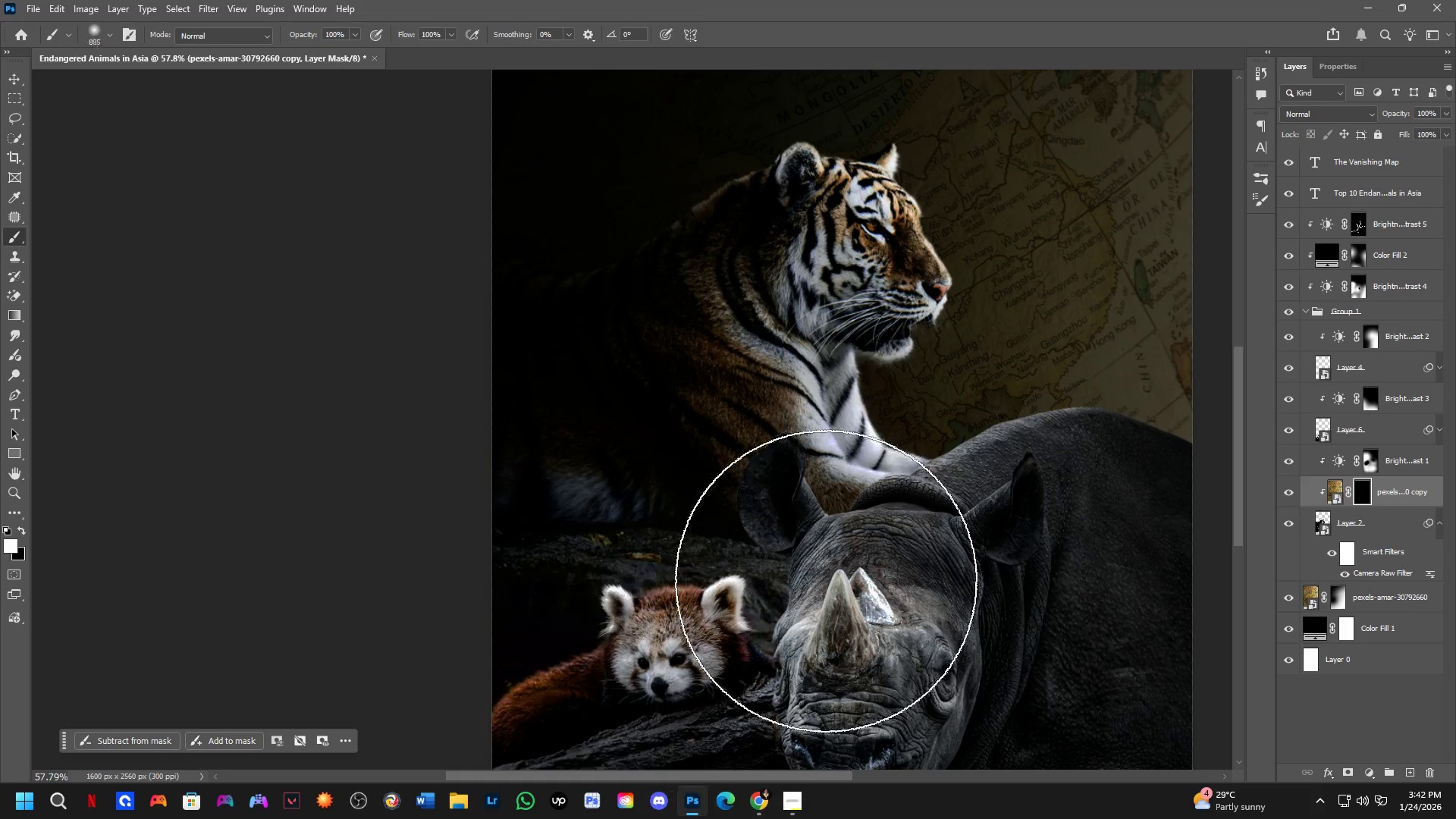 
left_click([826, 581])
 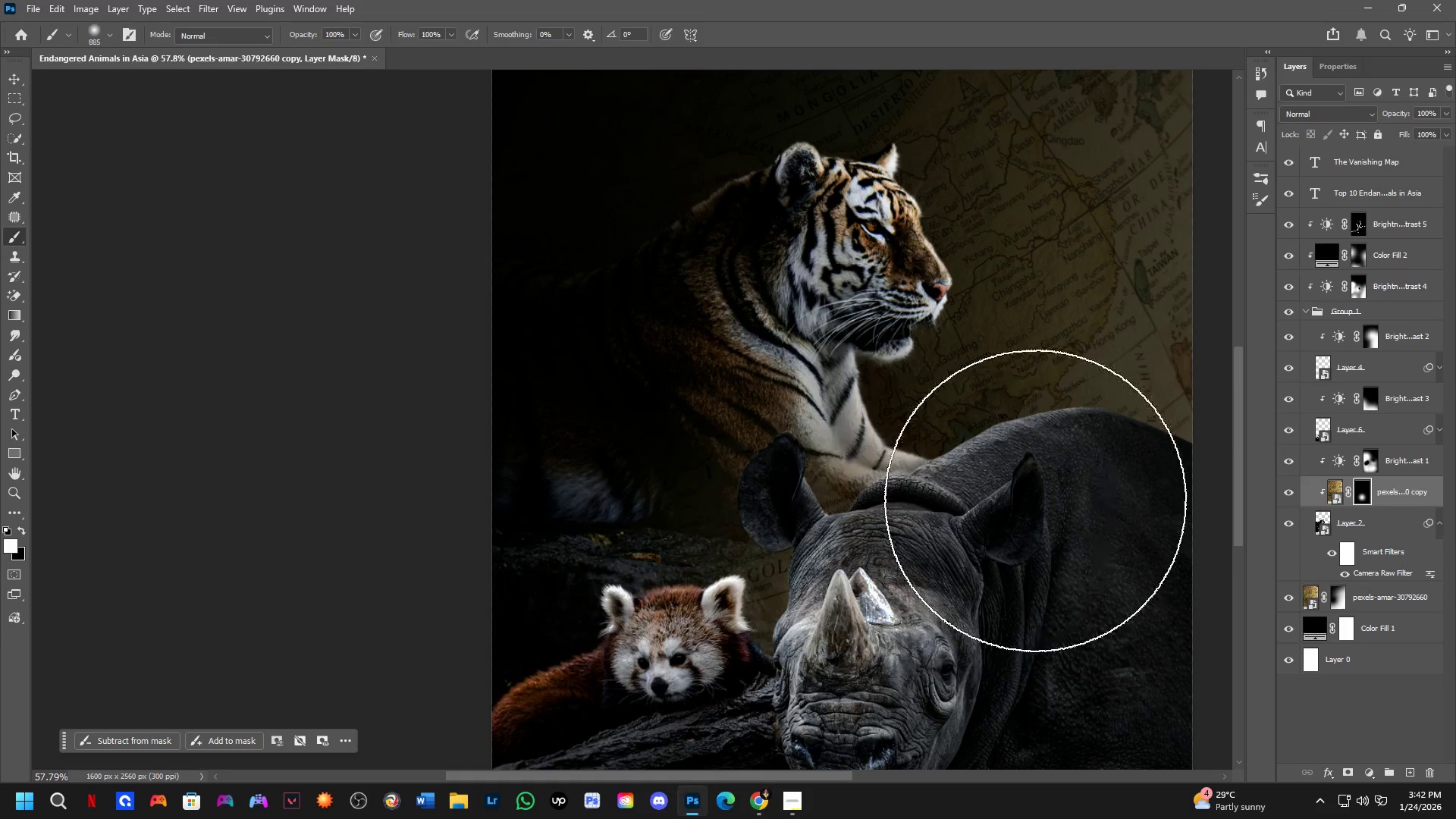 
hold_key(key=Space, duration=0.59)
 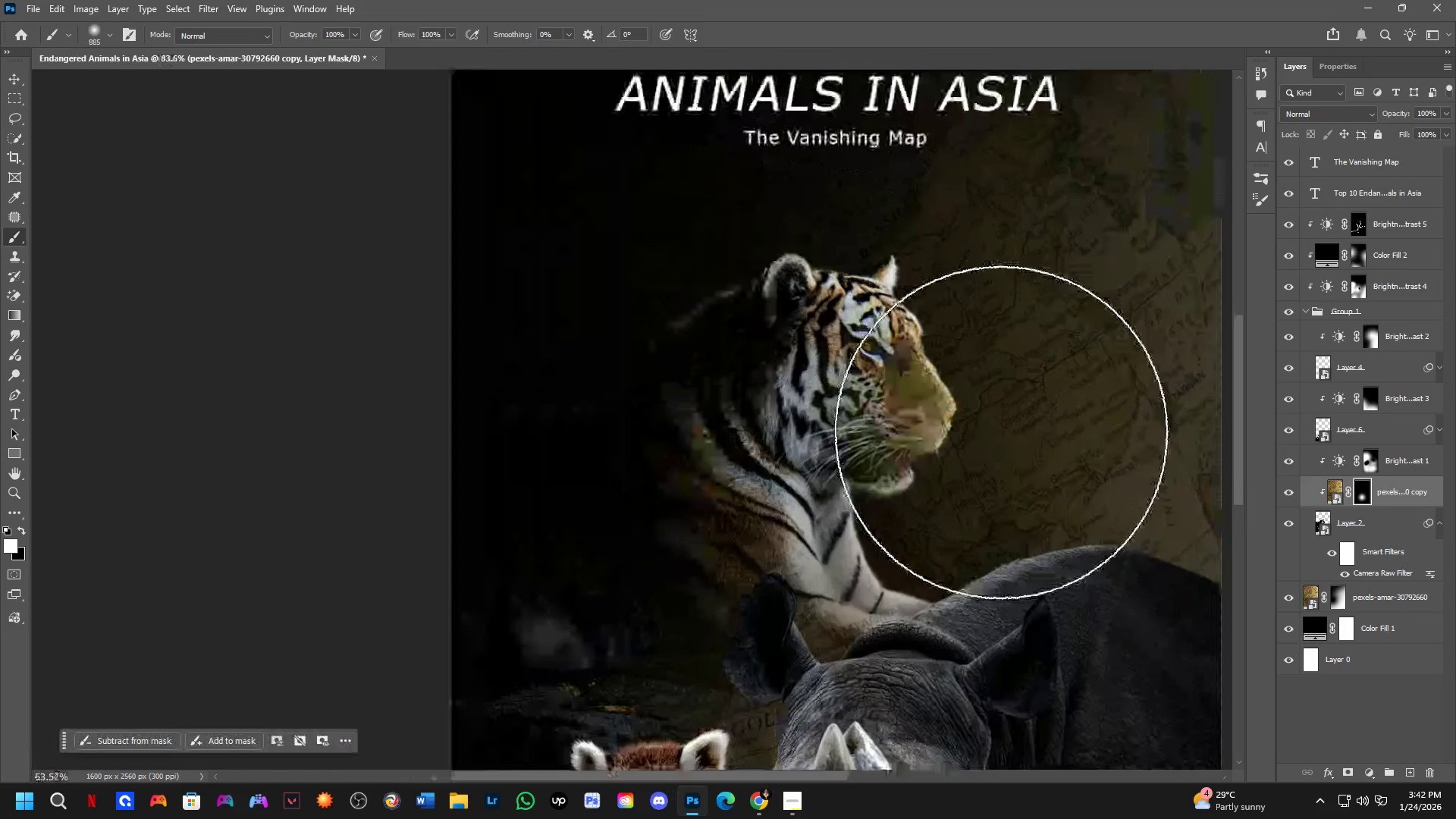 
scroll: coordinate [1035, 500], scroll_direction: down, amount: 3.0
 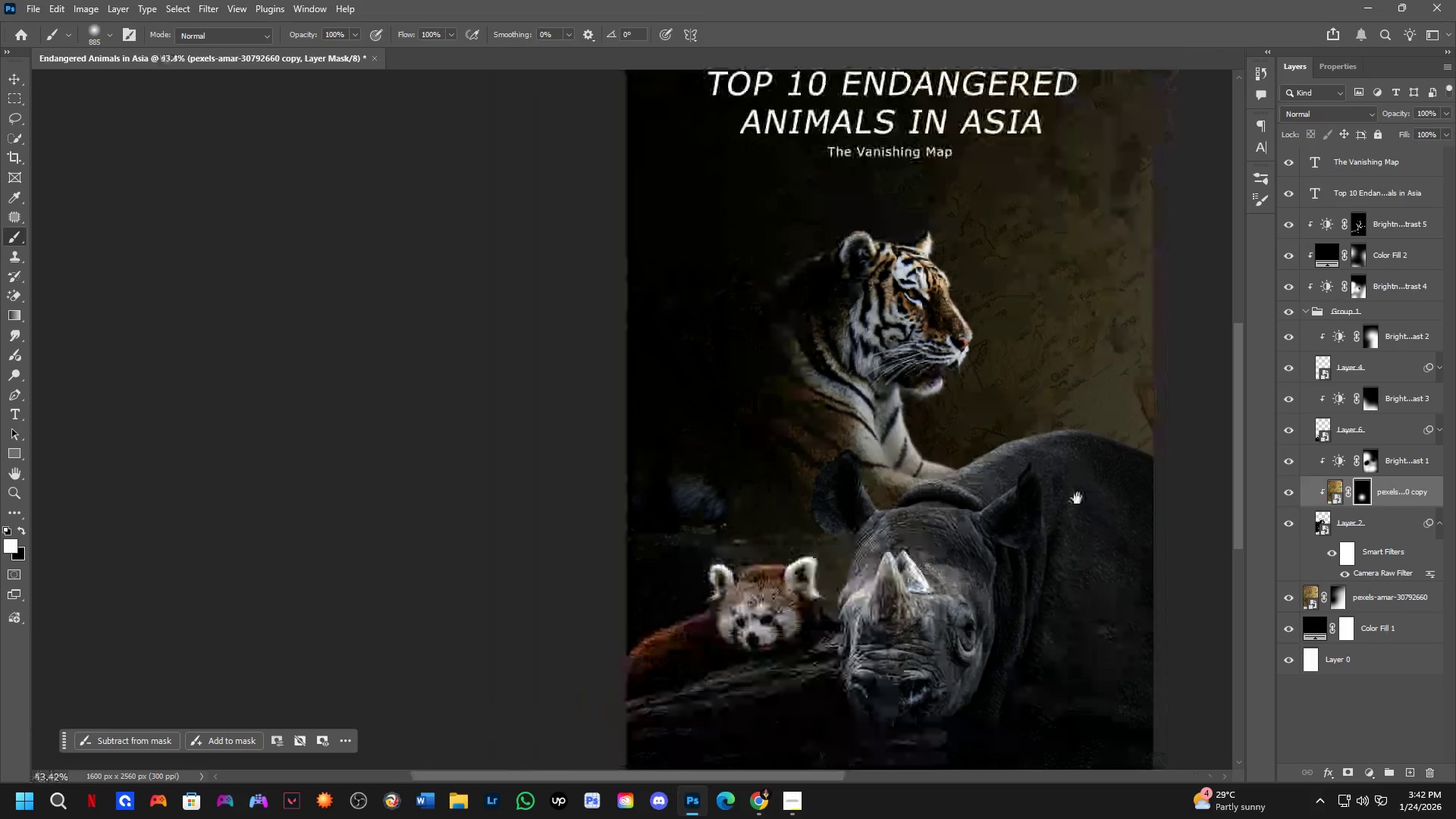 
left_click_drag(start_coordinate=[1081, 501], to_coordinate=[1078, 580])
 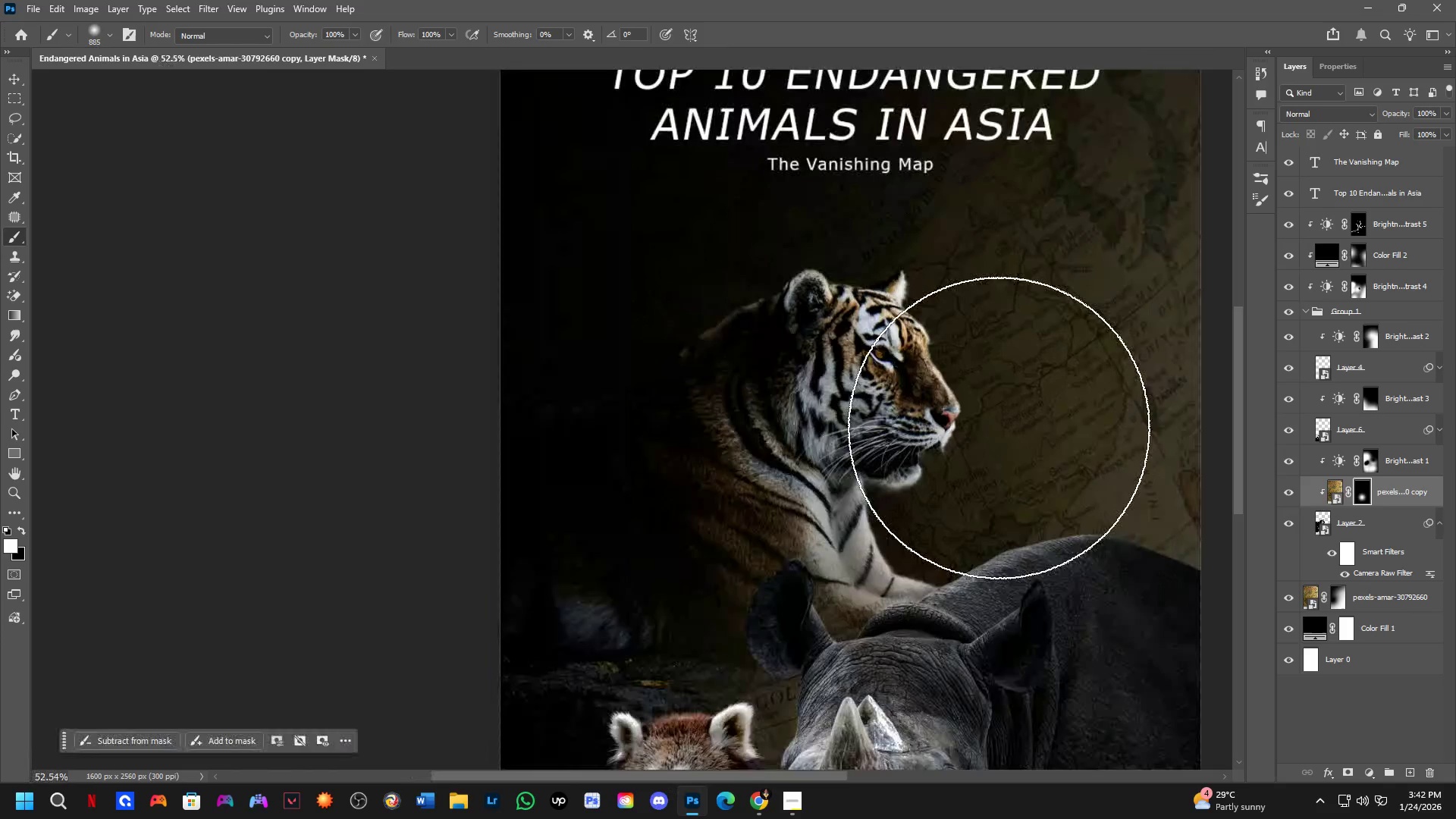 
left_click([1001, 431])
 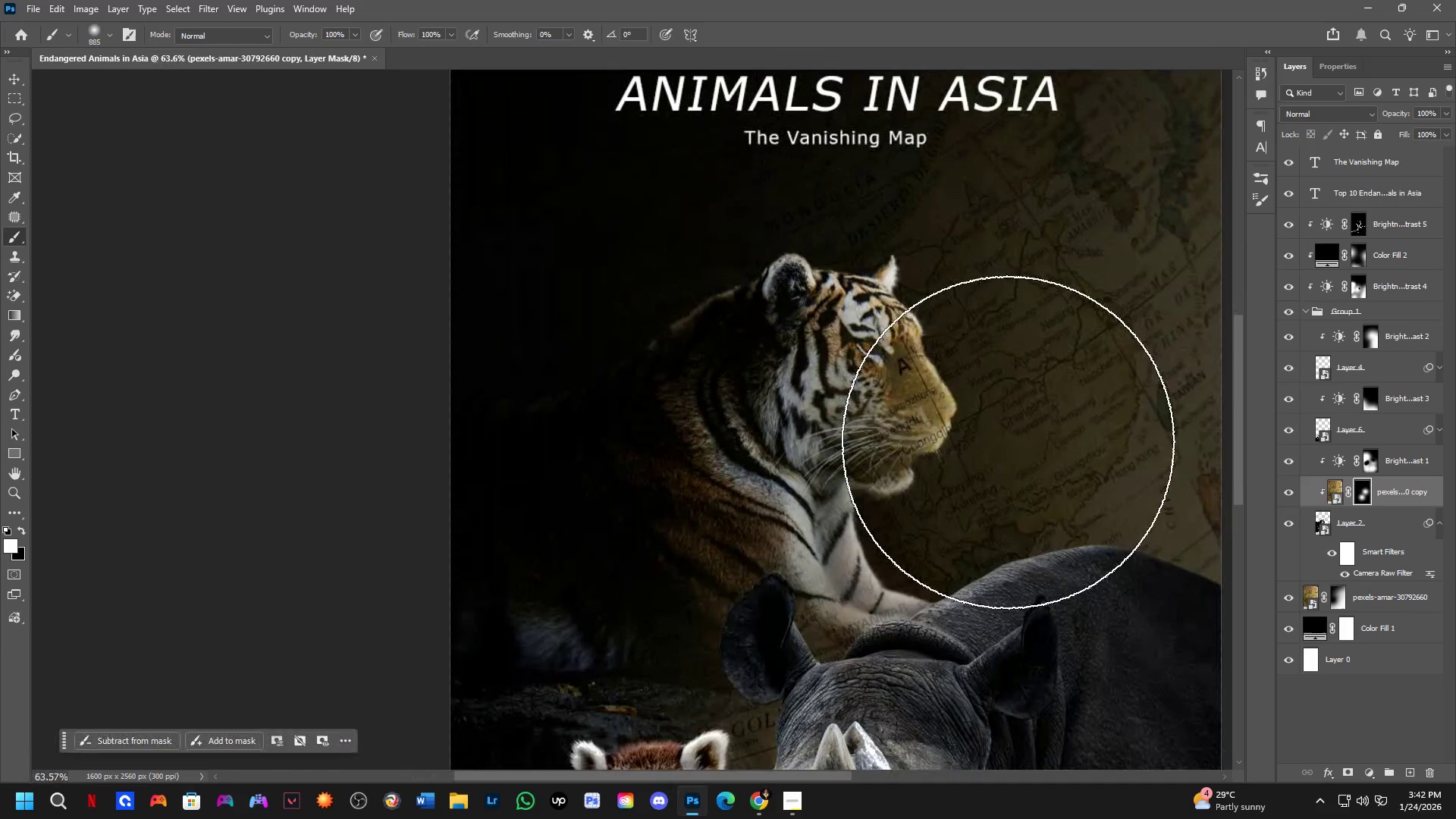 
scroll: coordinate [999, 428], scroll_direction: up, amount: 4.0
 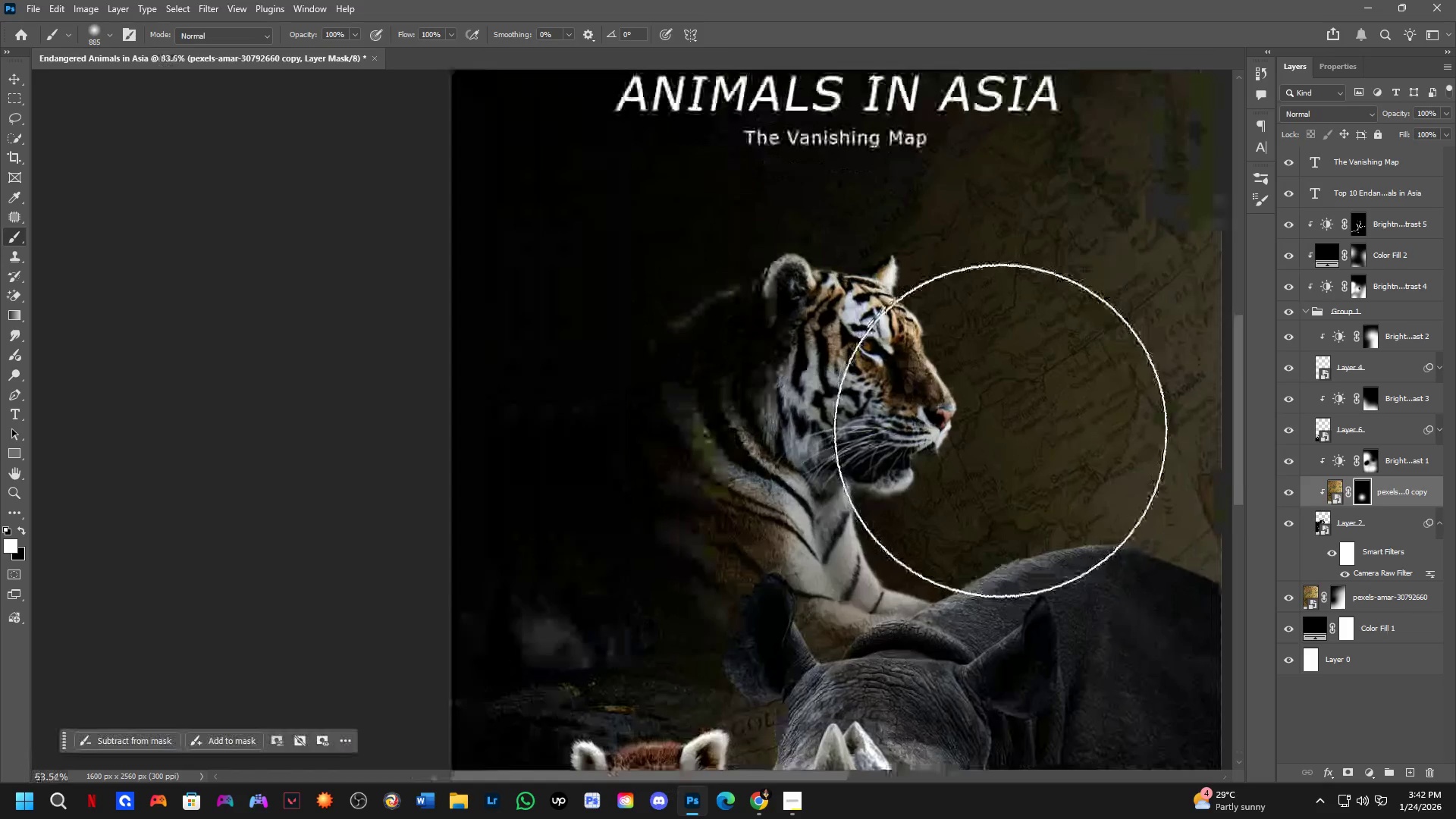 
key(Control+ControlLeft)
 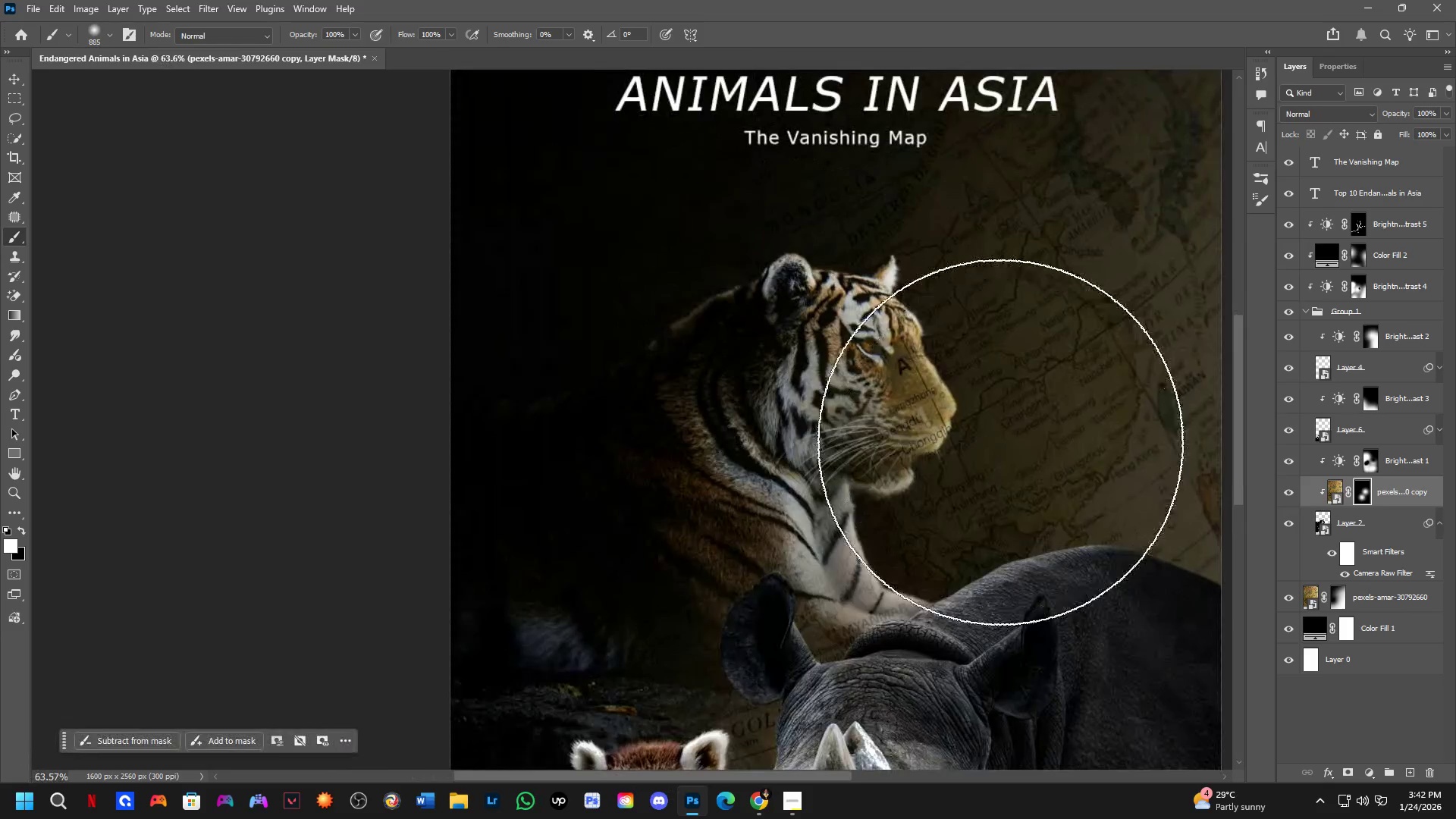 
key(Shift+ShiftLeft)
 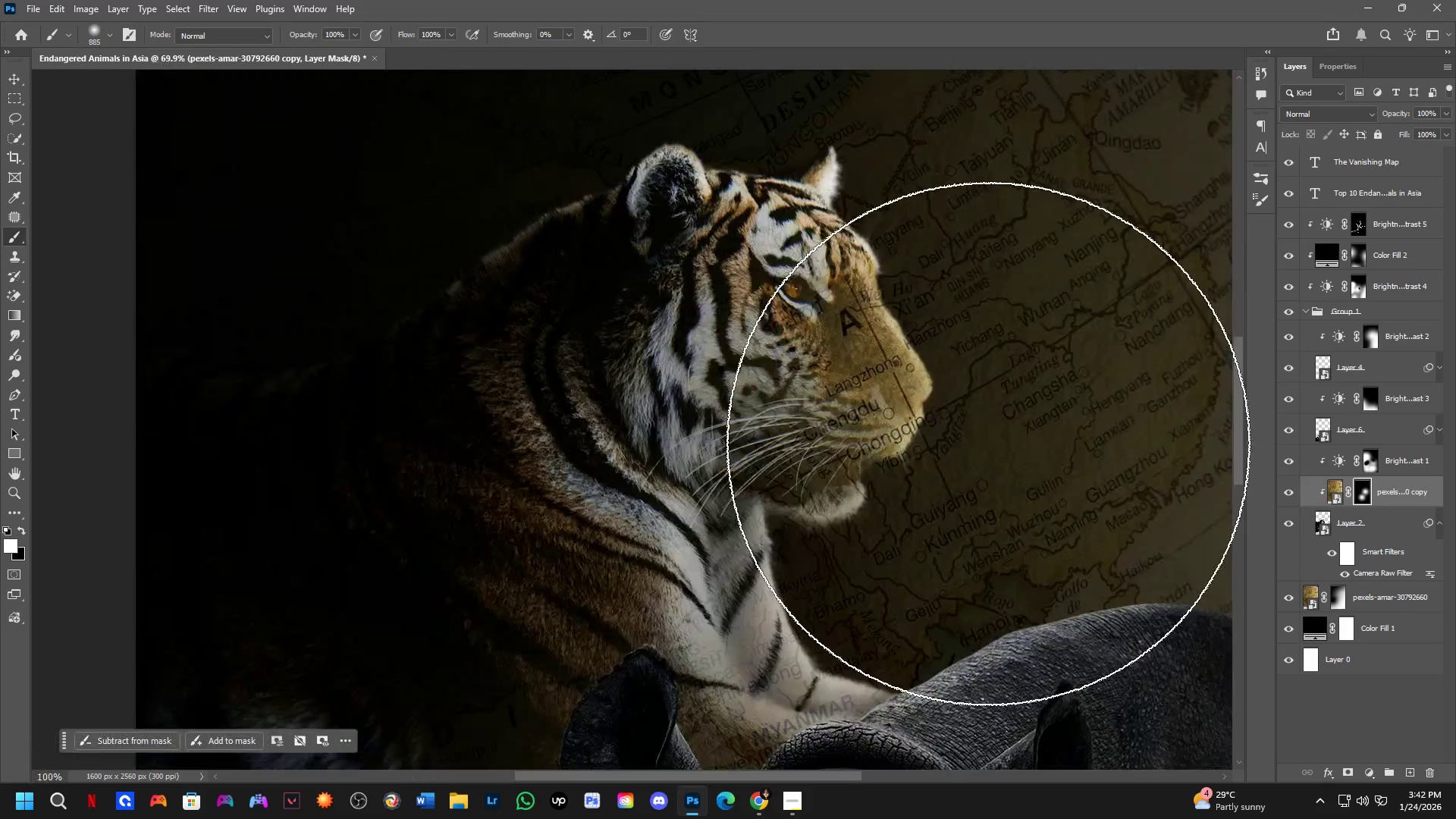 
scroll: coordinate [993, 443], scroll_direction: up, amount: 5.0
 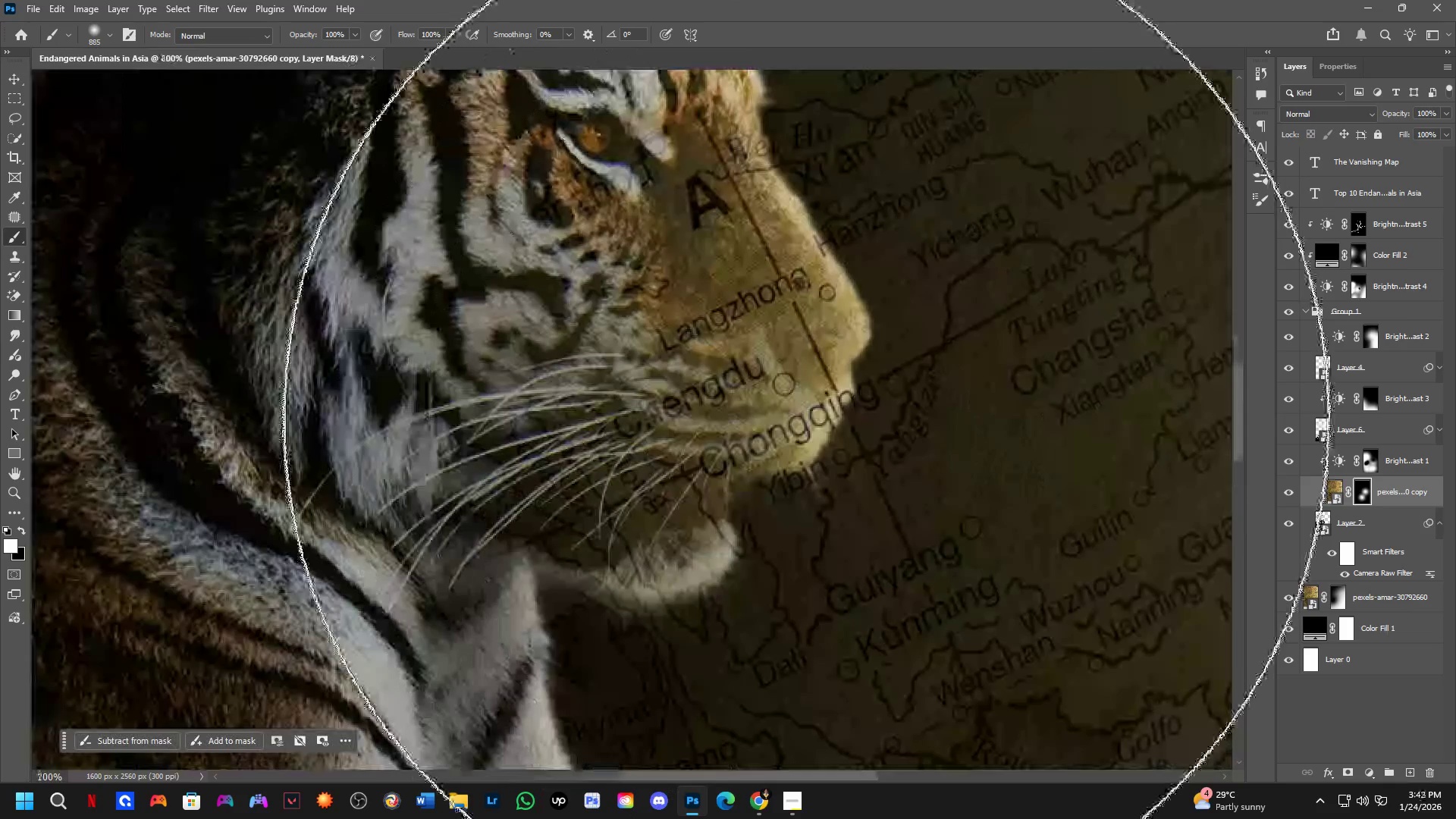 
key(Control+Z)
 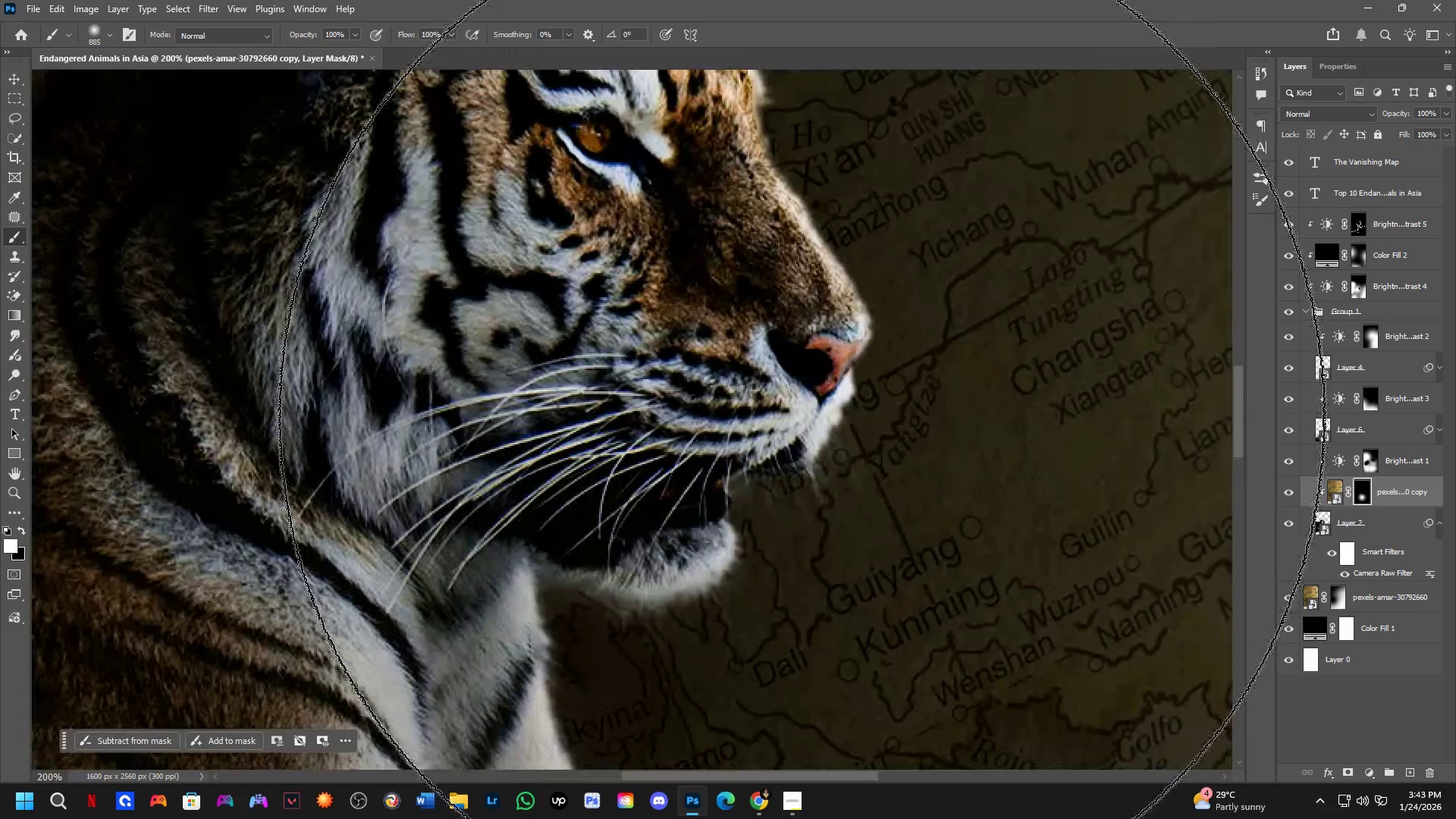 
scroll: coordinate [802, 416], scroll_direction: down, amount: 5.0
 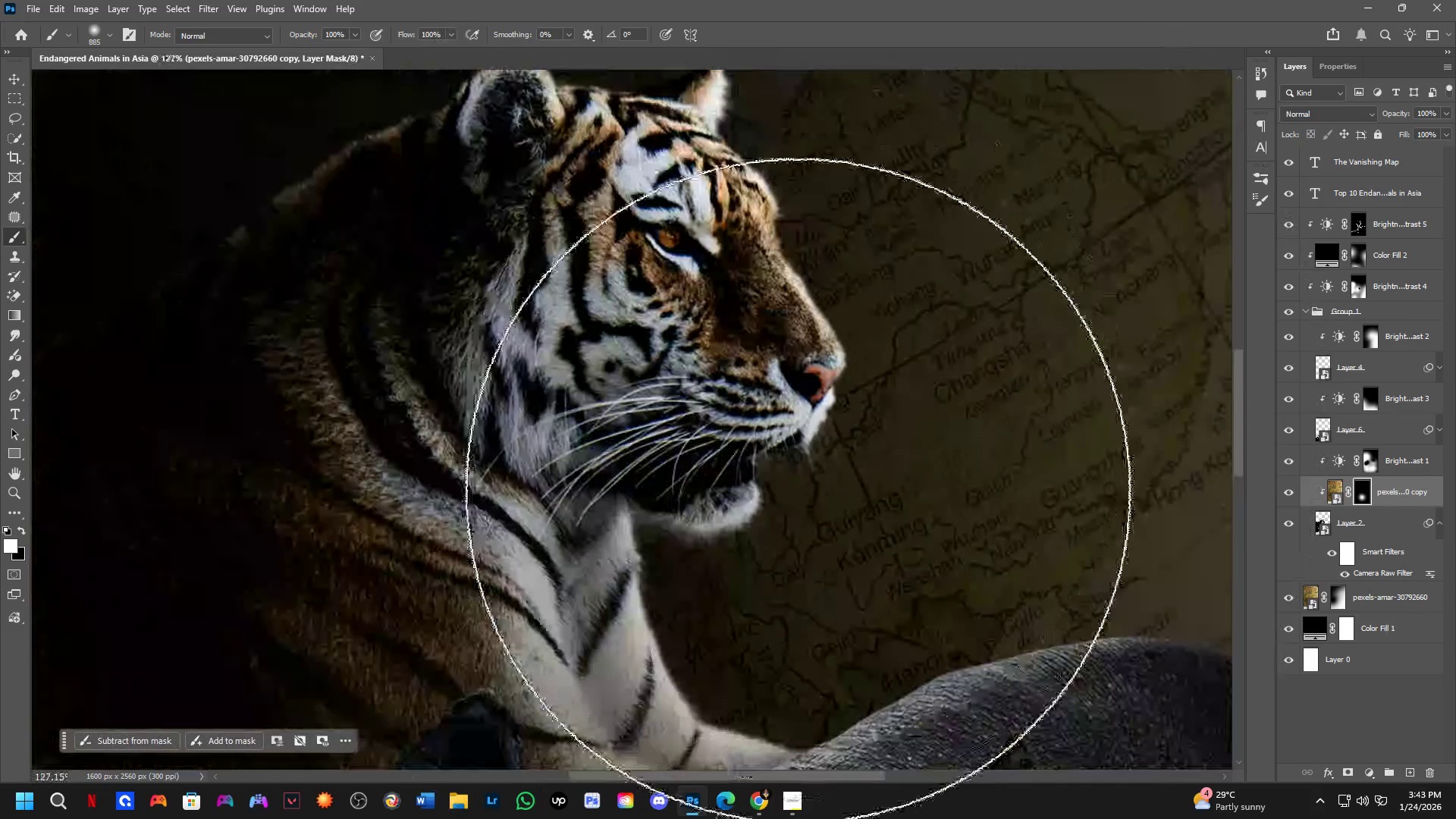 
hold_key(key=Space, duration=1.42)
 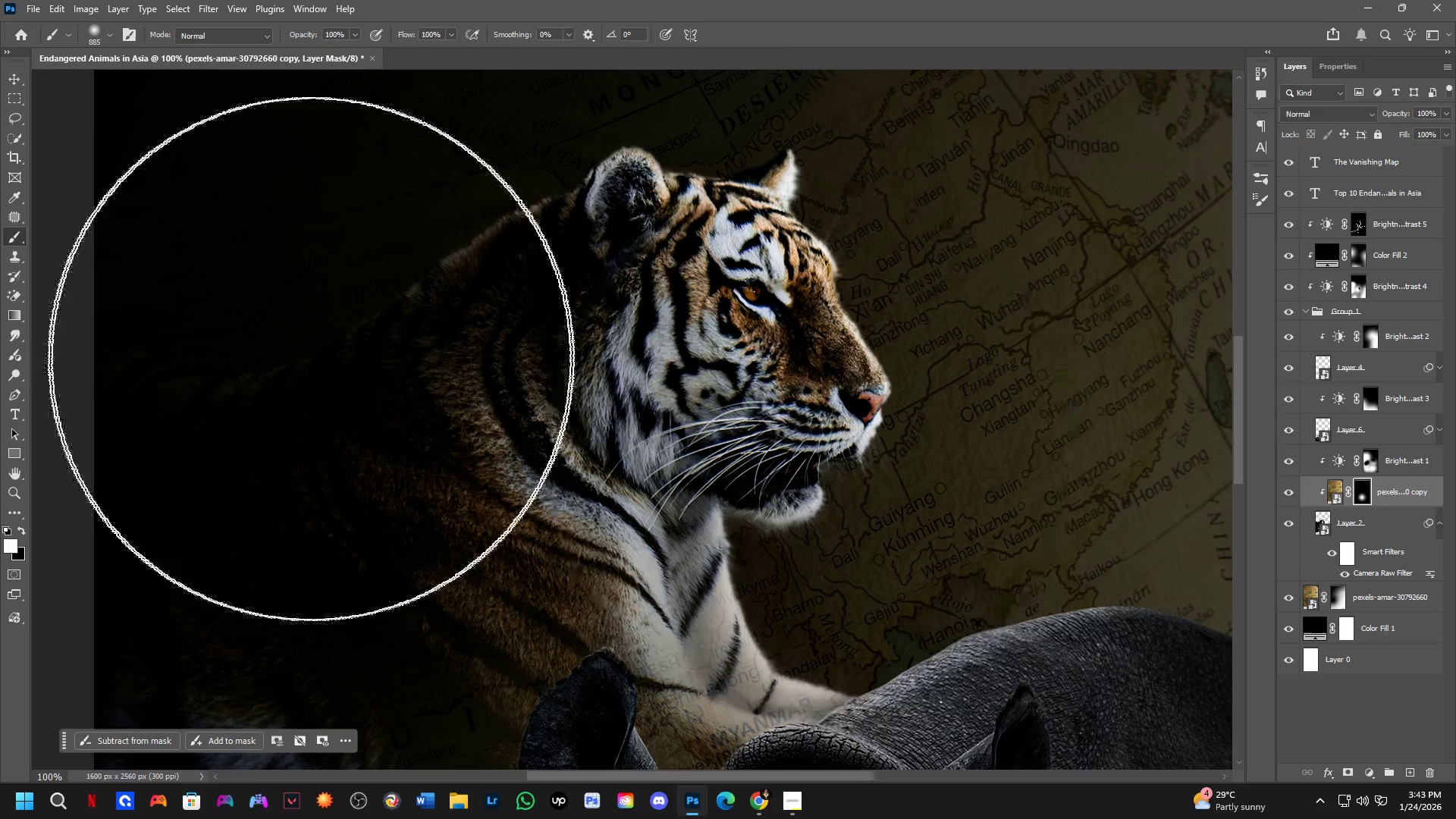 
left_click_drag(start_coordinate=[798, 491], to_coordinate=[849, 469])
 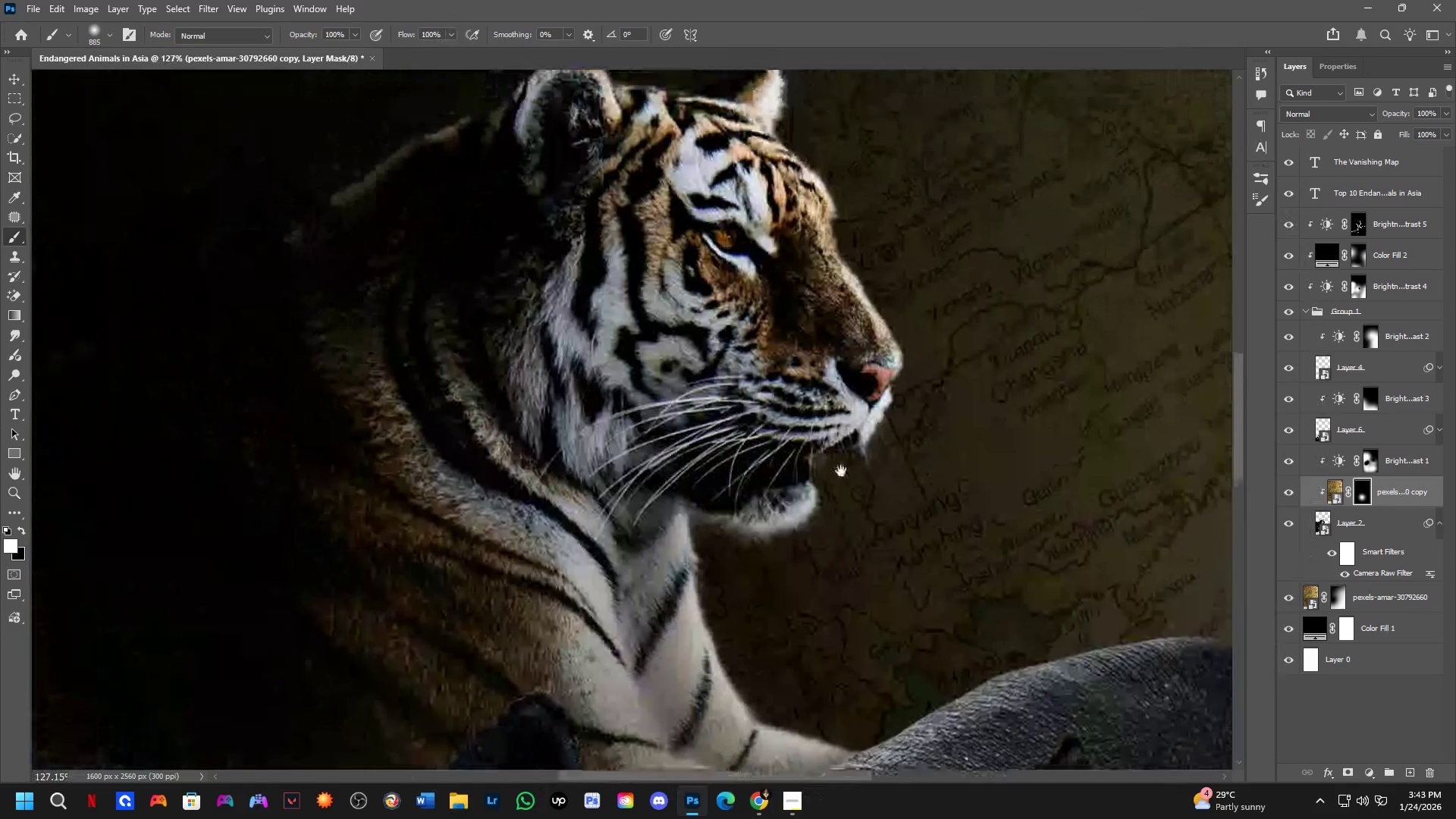 
key(Shift+ShiftLeft)
 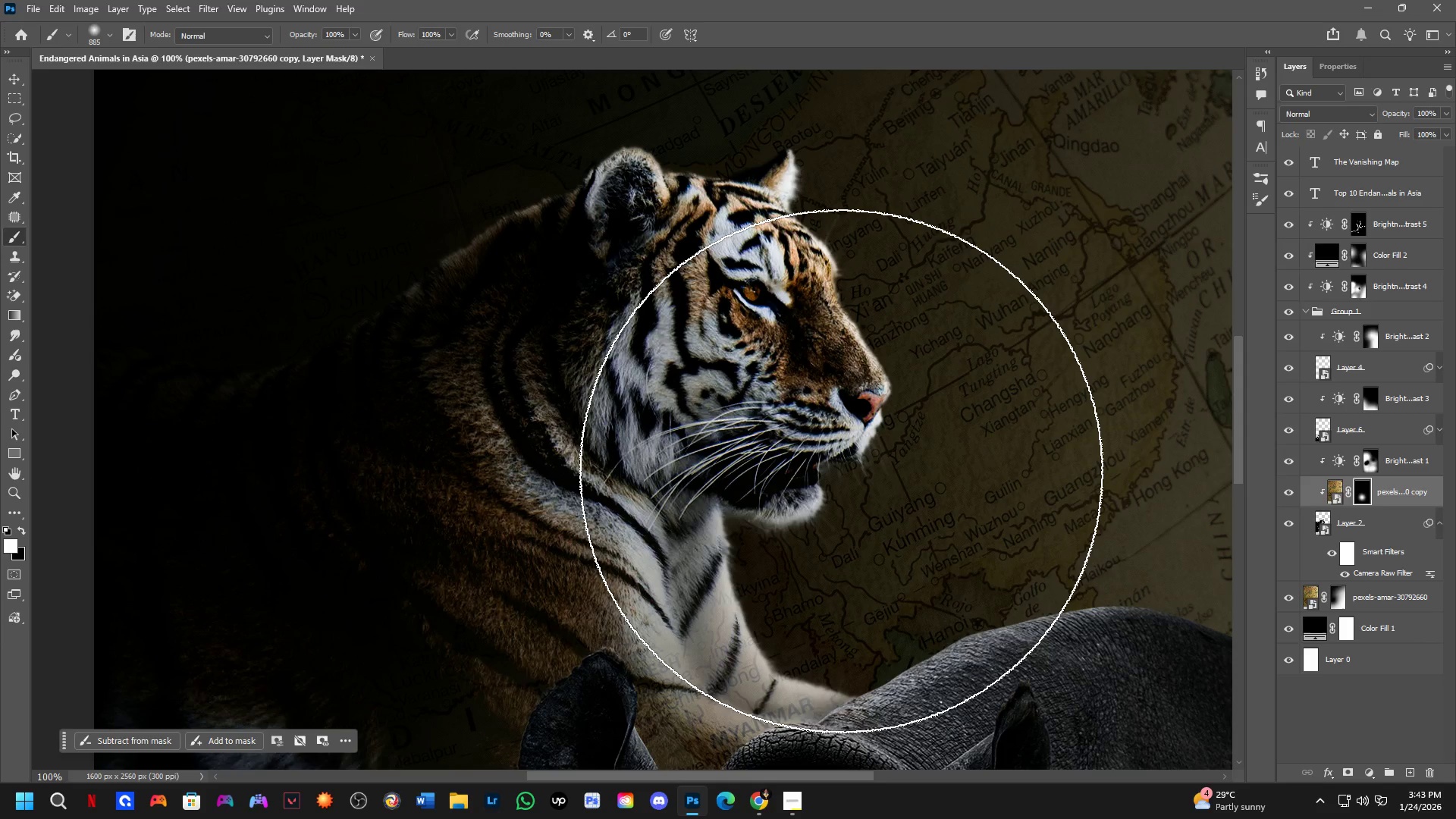 
scroll: coordinate [841, 471], scroll_direction: down, amount: 3.0
 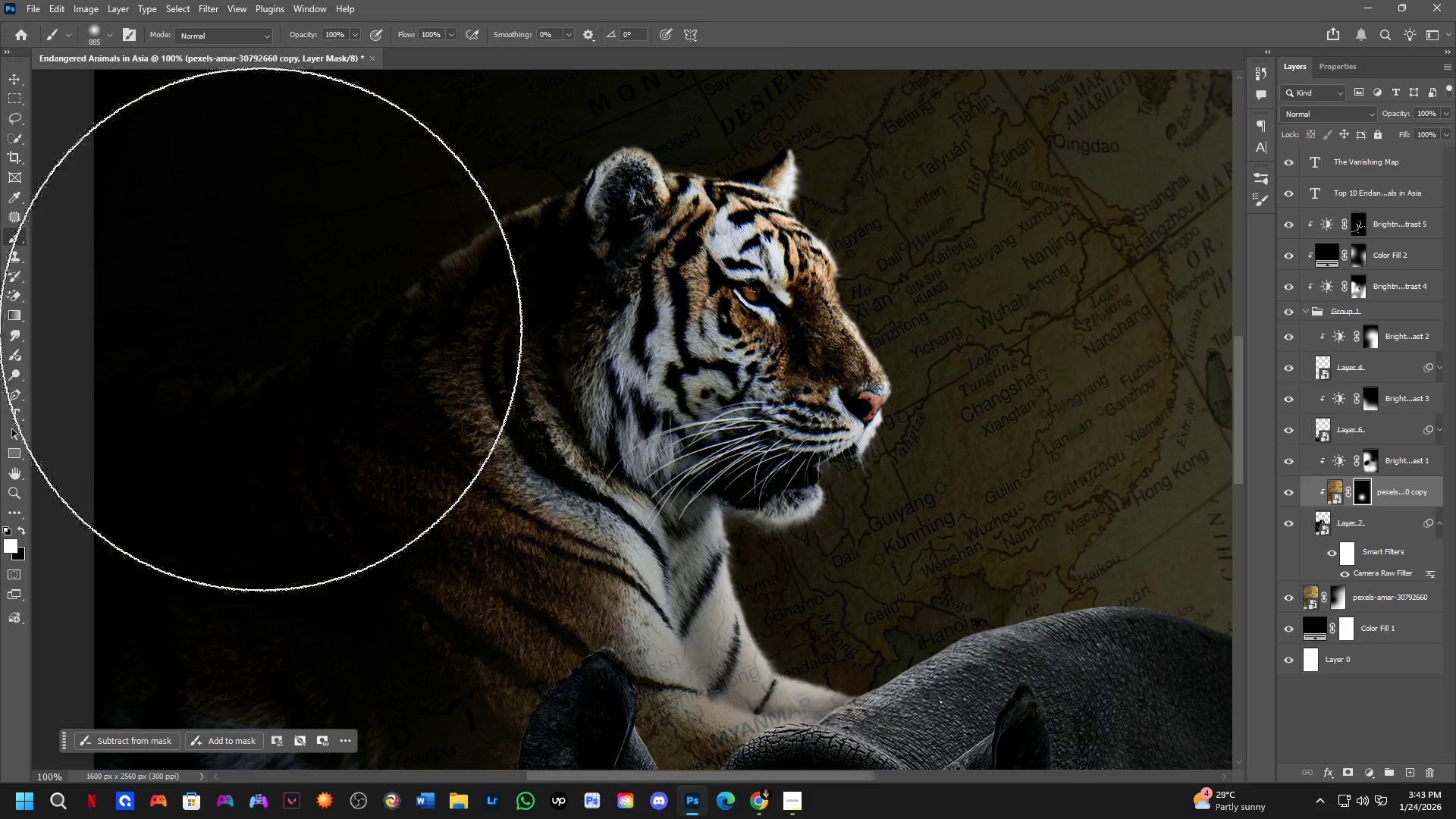 
left_click([244, 314])
 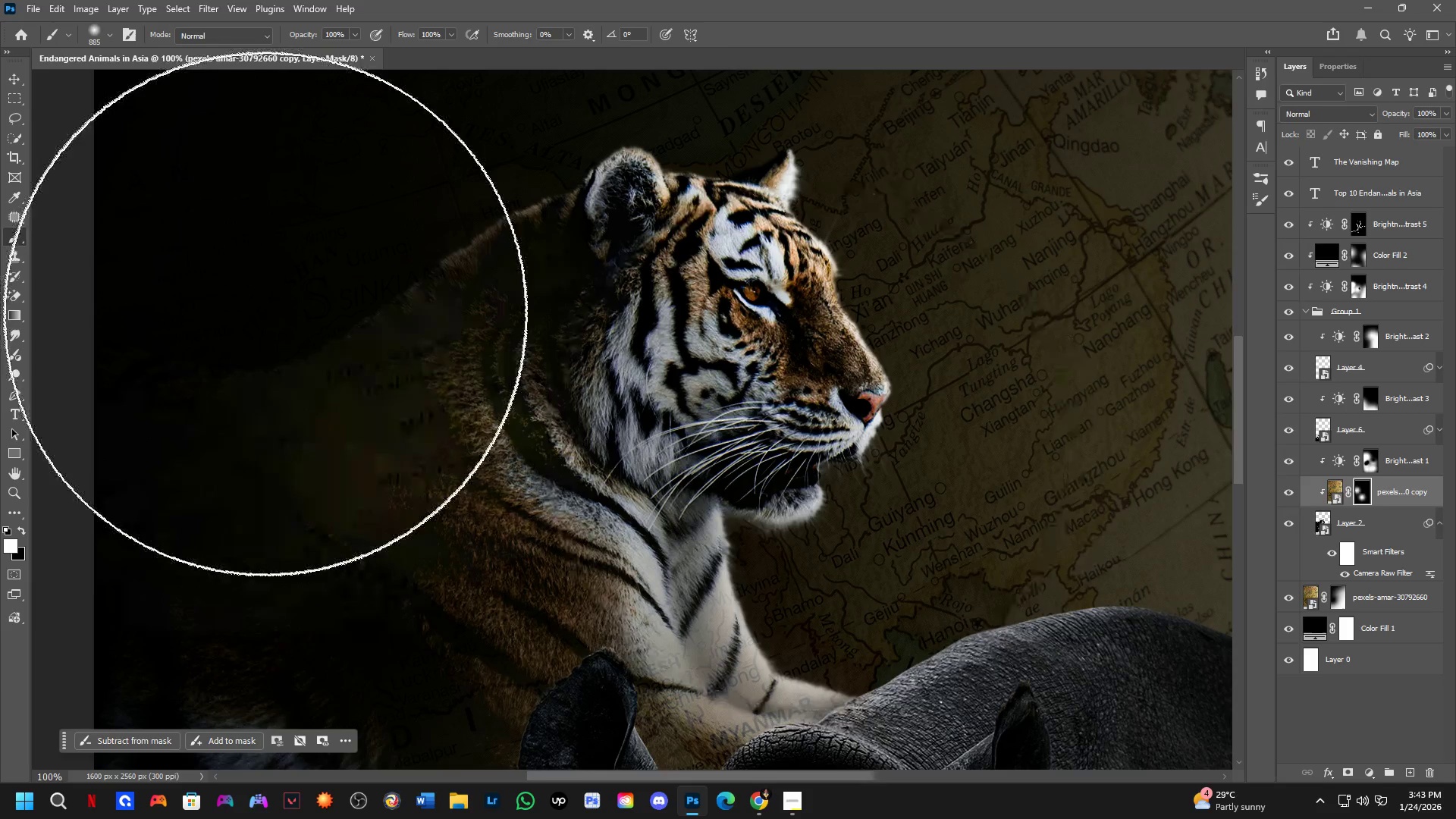 
hold_key(key=Space, duration=0.58)
 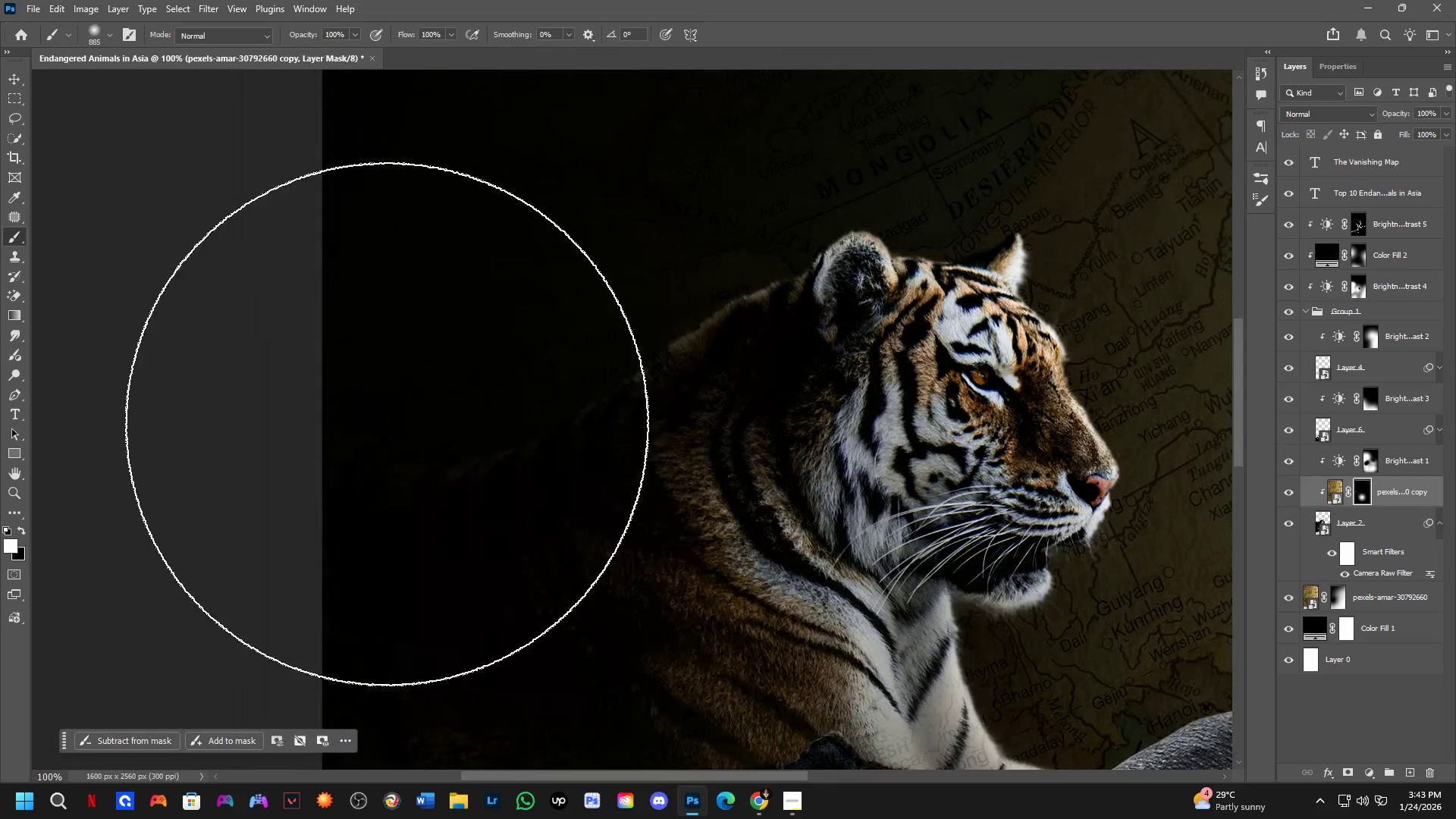 
left_click_drag(start_coordinate=[340, 338], to_coordinate=[568, 422])
 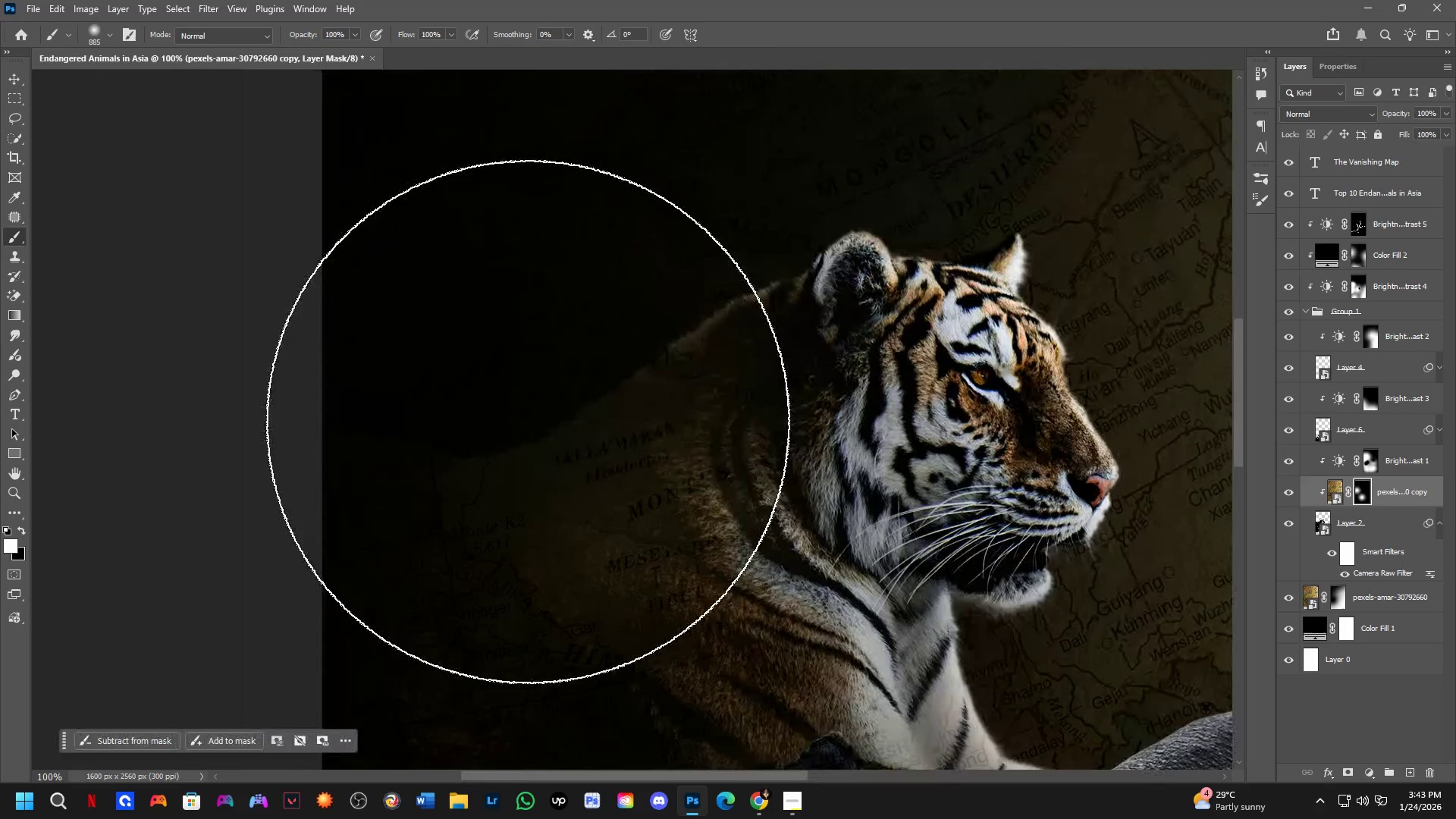 
key(Control+ControlLeft)
 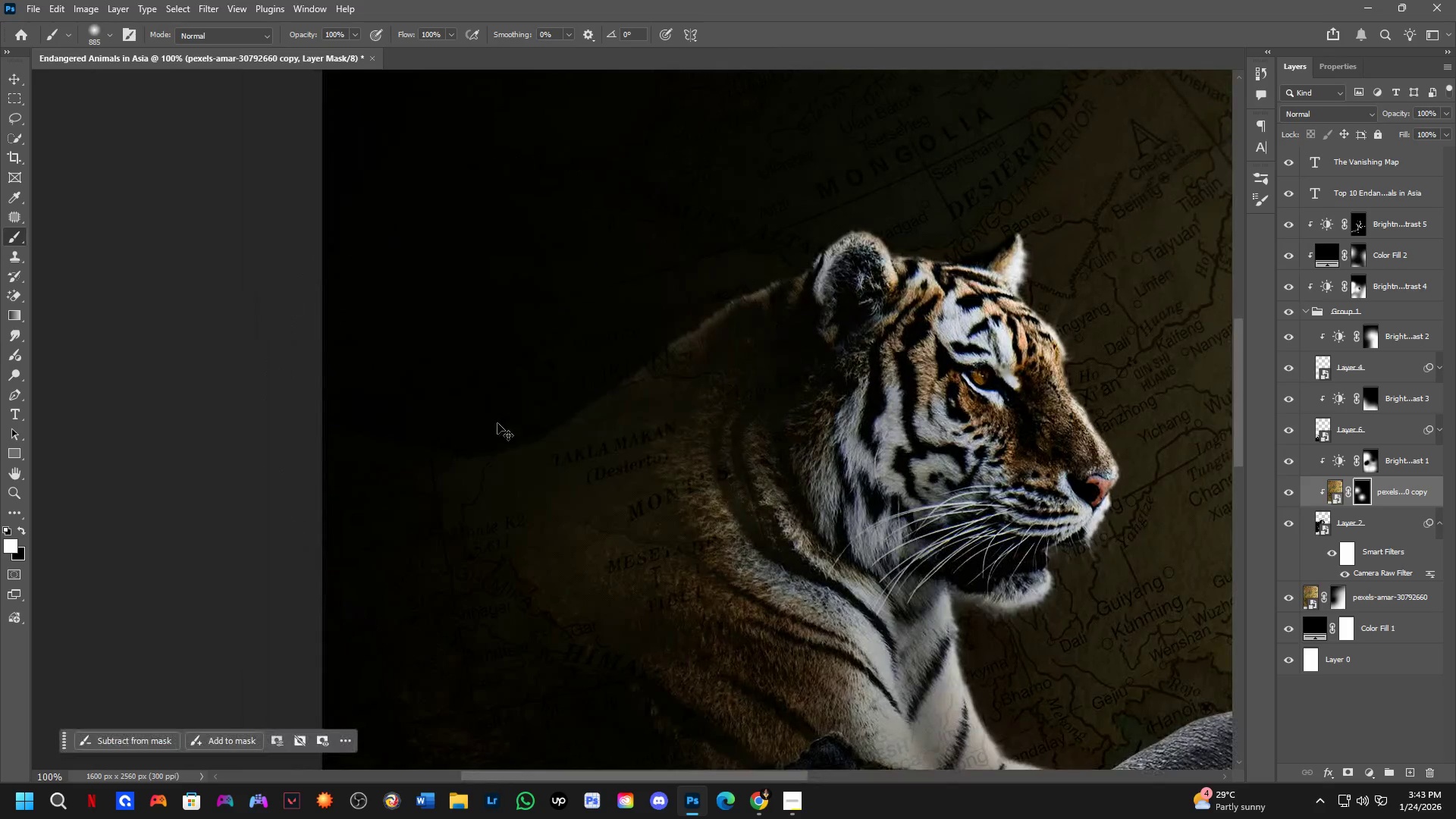 
key(Control+Z)
 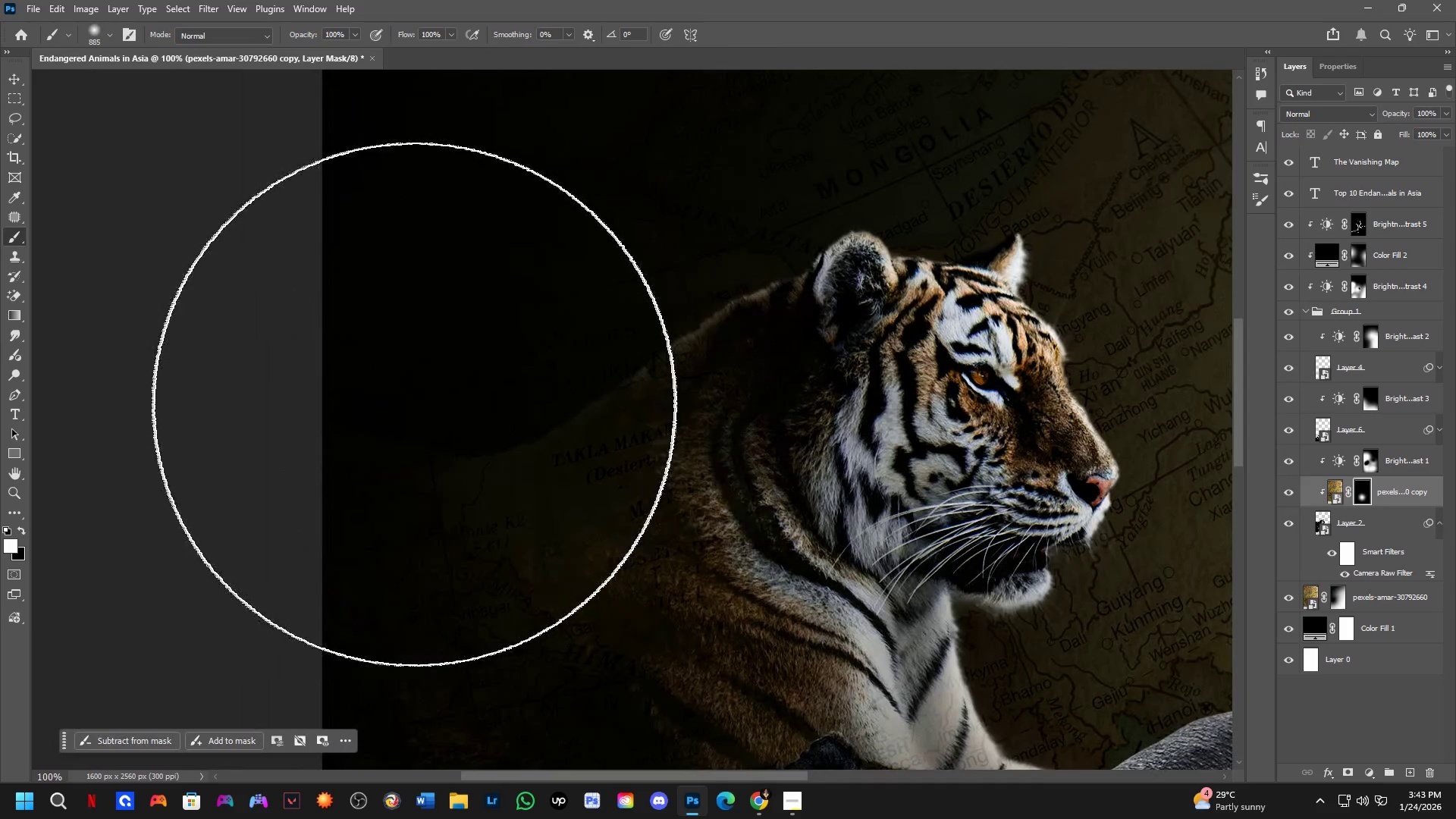 
double_click([463, 399])
 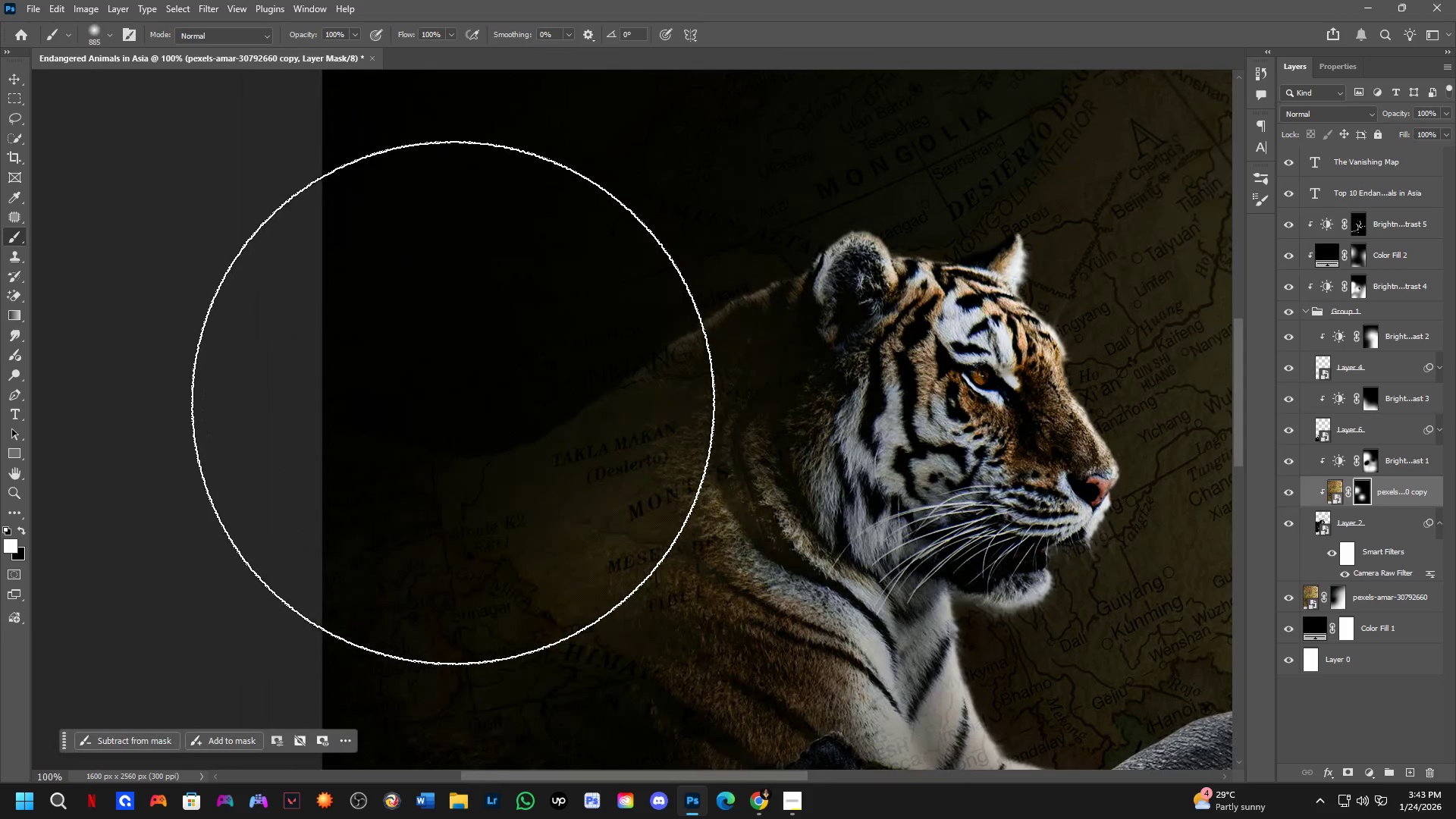 
scroll: coordinate [491, 400], scroll_direction: down, amount: 3.0
 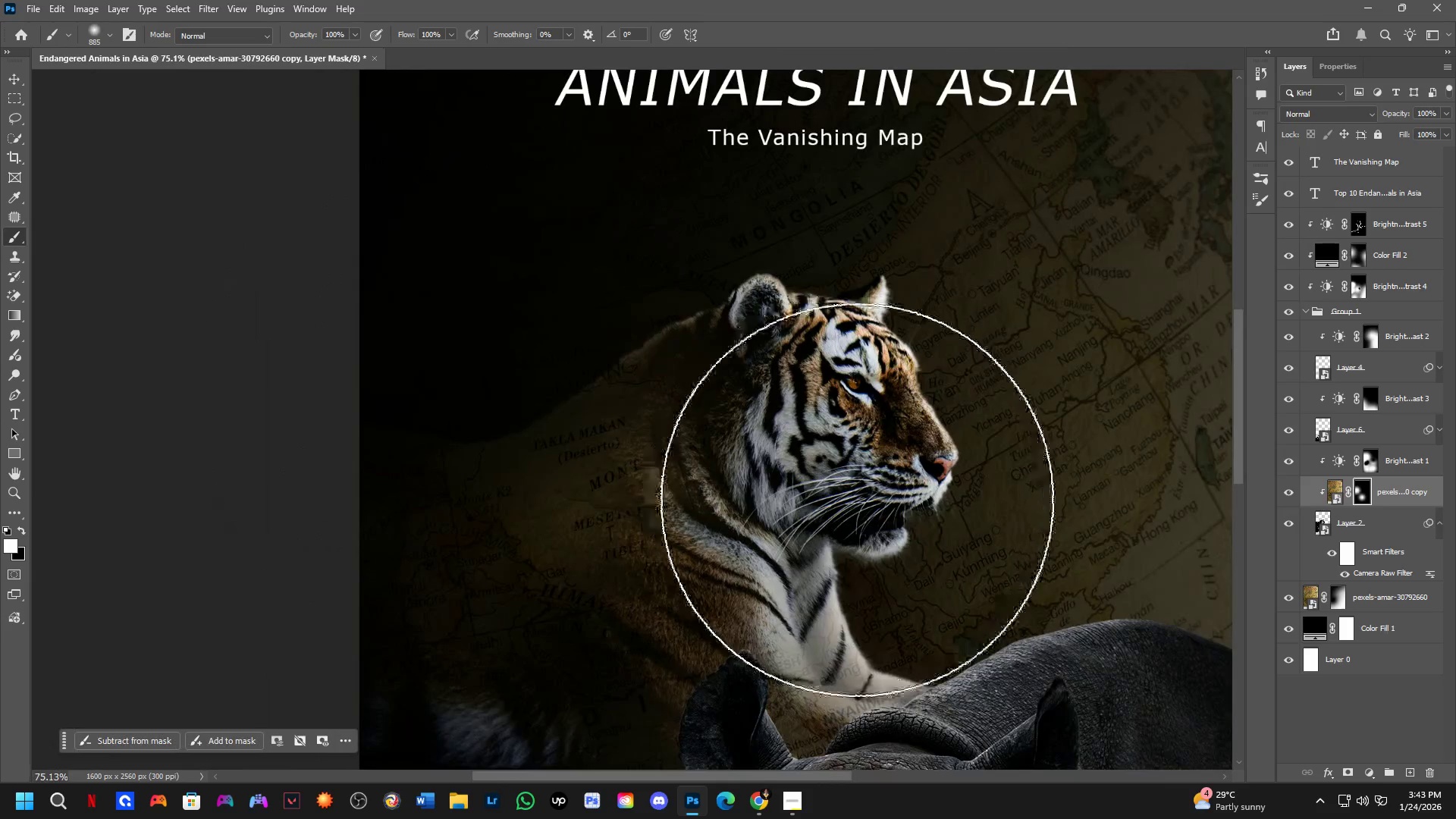 
hold_key(key=Space, duration=0.44)
 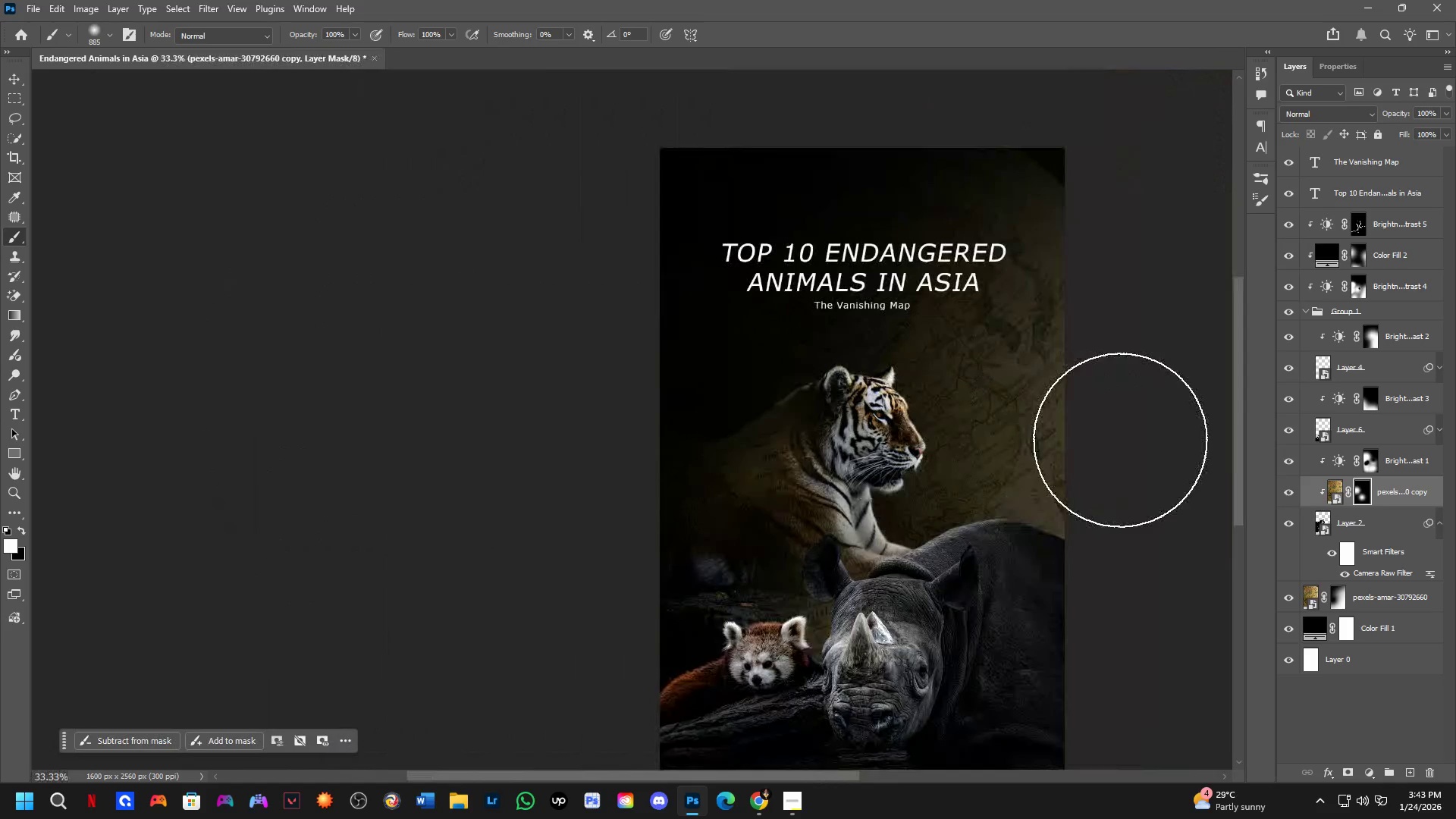 
left_click_drag(start_coordinate=[857, 500], to_coordinate=[883, 470])
 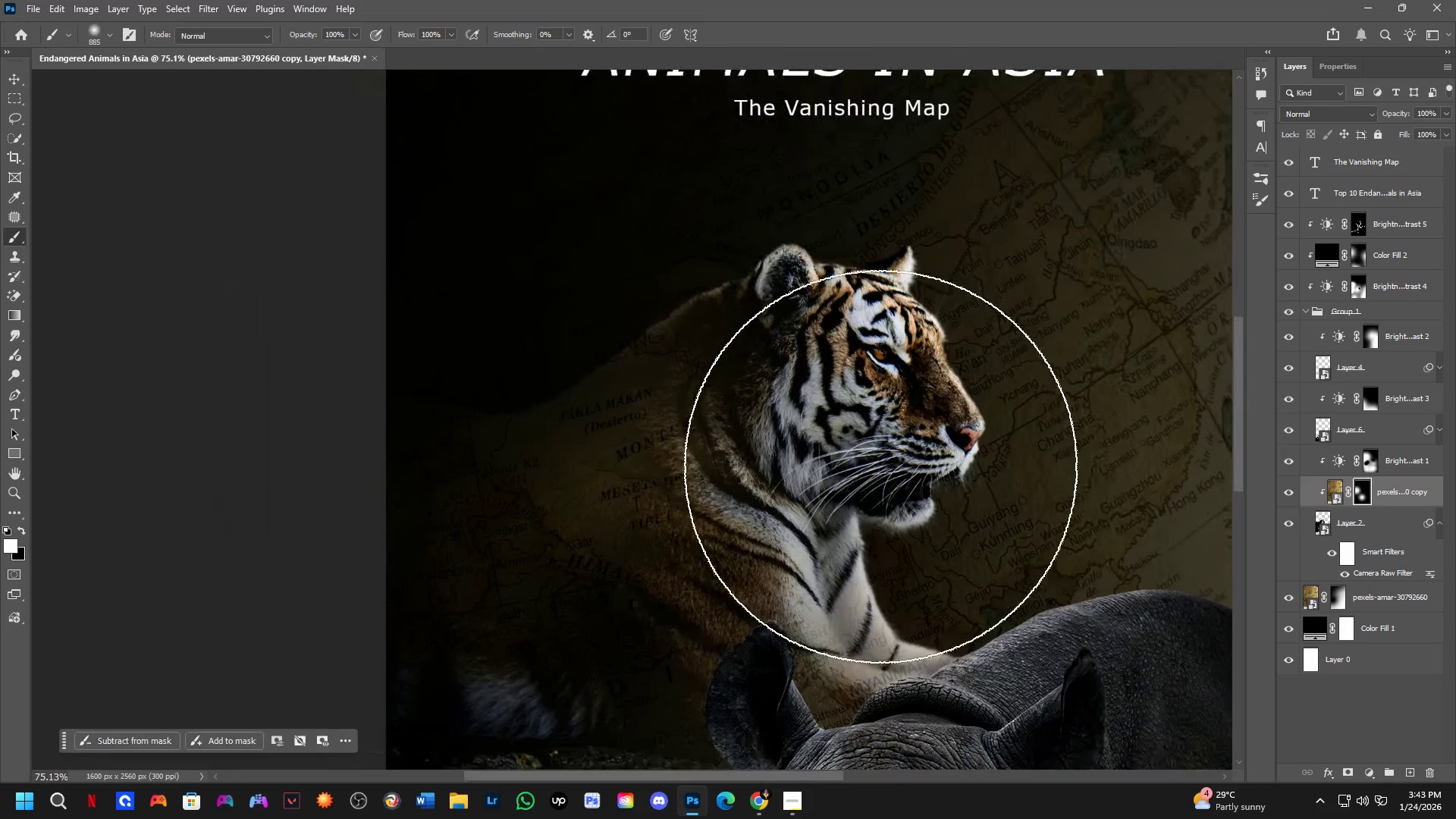 
key(Shift+ShiftLeft)
 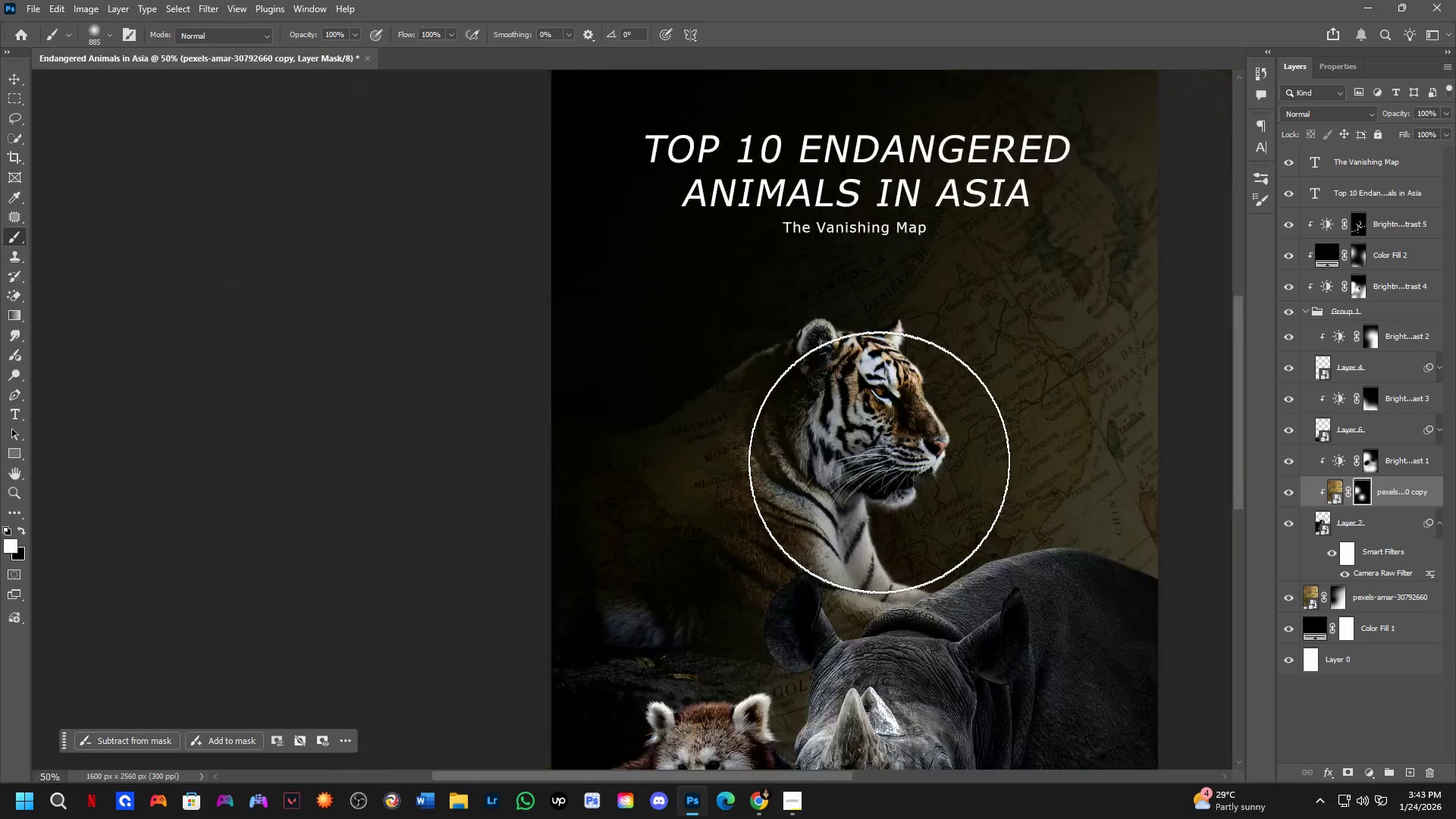 
scroll: coordinate [879, 463], scroll_direction: down, amount: 3.0
 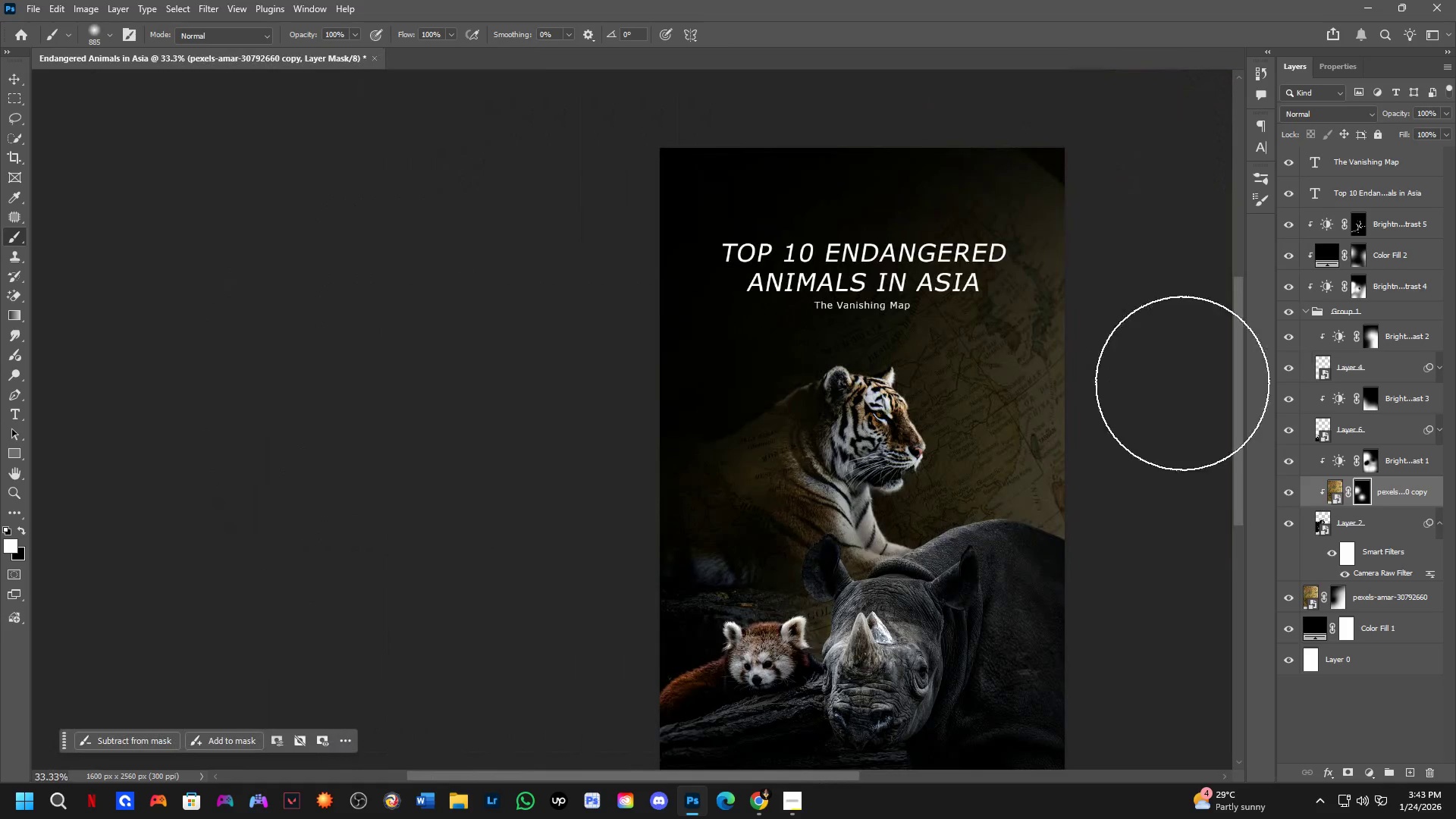 
key(Shift+ShiftLeft)
 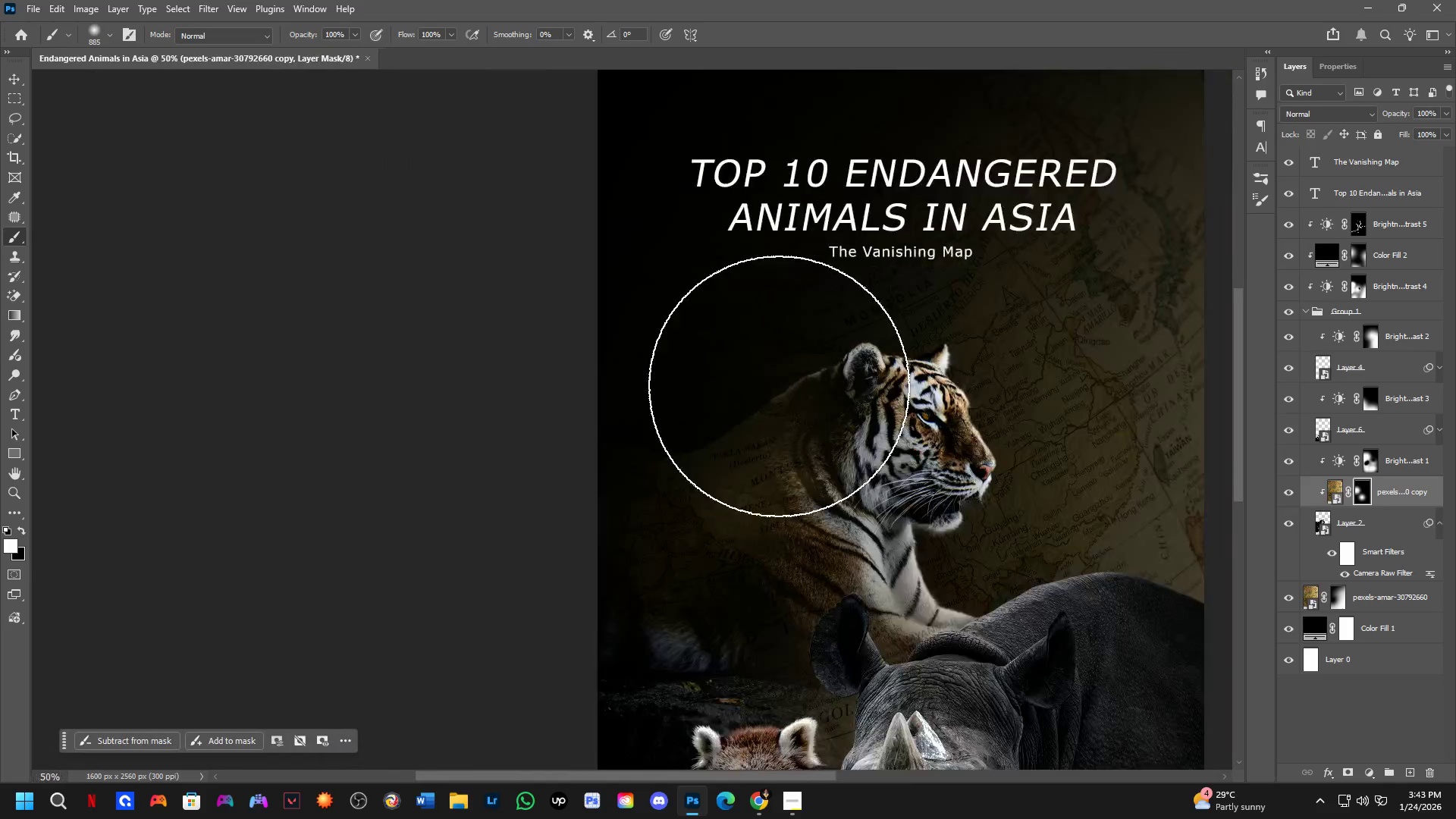 
scroll: coordinate [777, 366], scroll_direction: up, amount: 3.0
 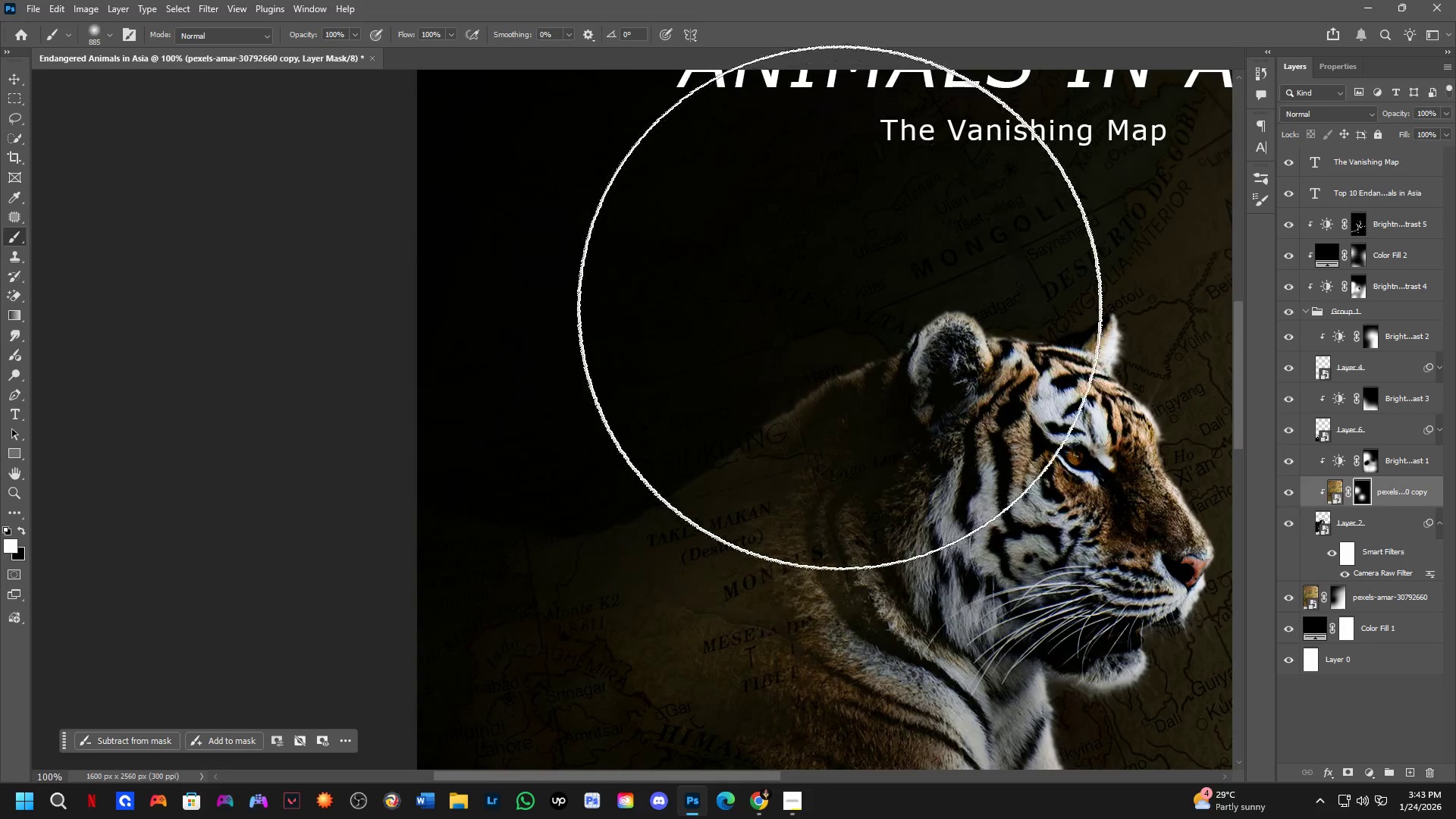 
hold_key(key=Space, duration=0.58)
 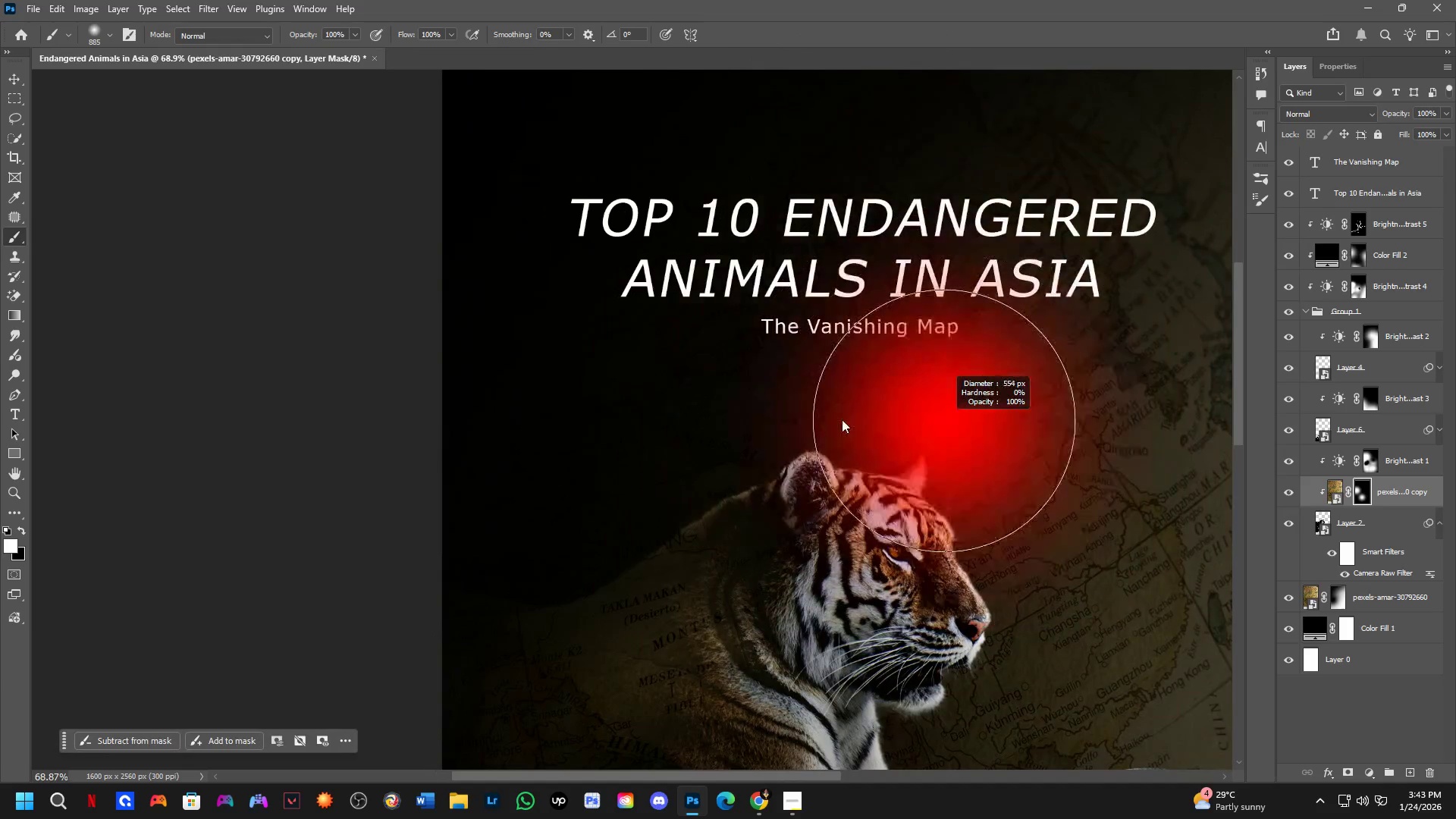 
scroll: coordinate [880, 290], scroll_direction: down, amount: 4.0
 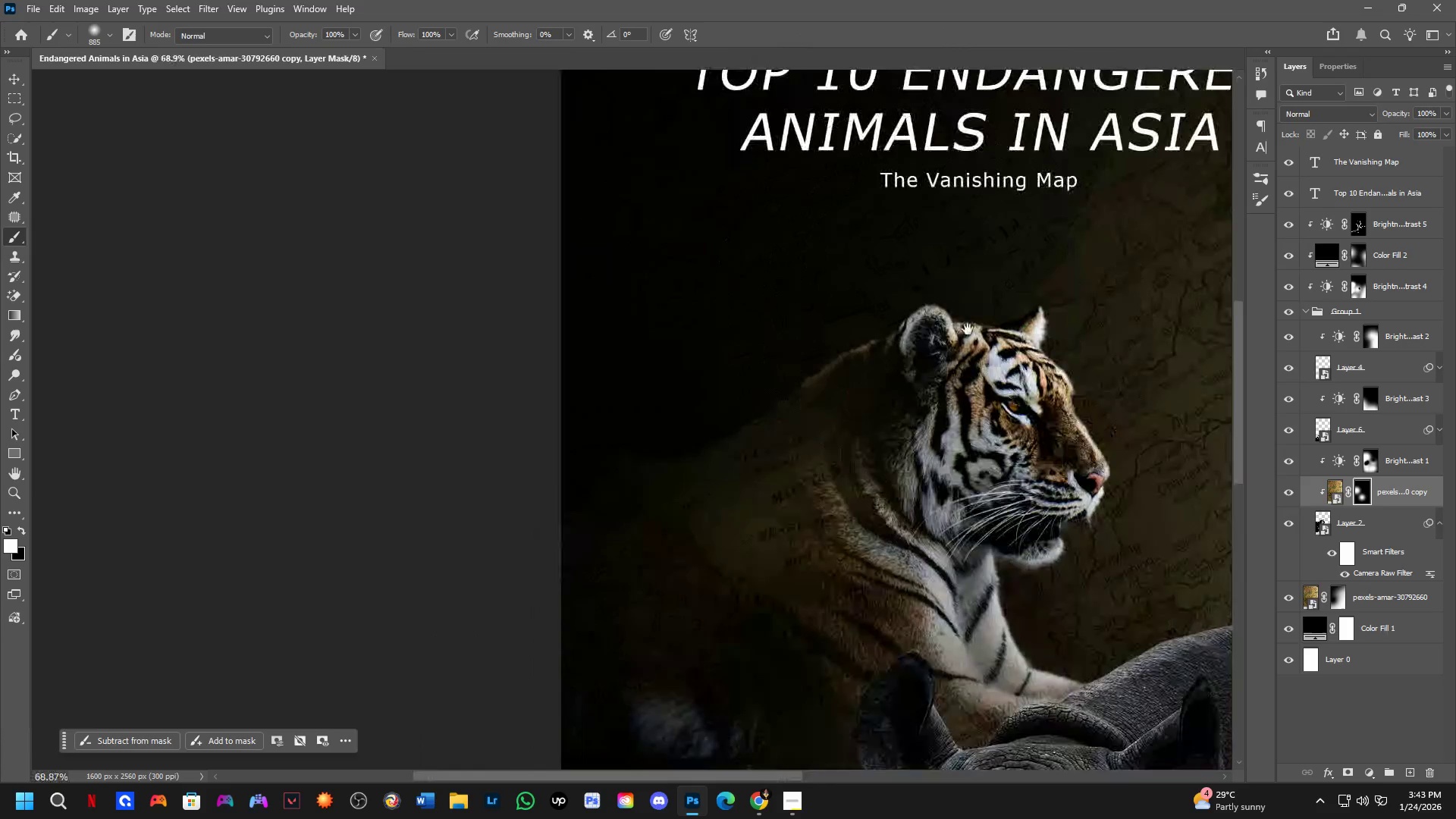 
left_click_drag(start_coordinate=[965, 336], to_coordinate=[846, 482])
 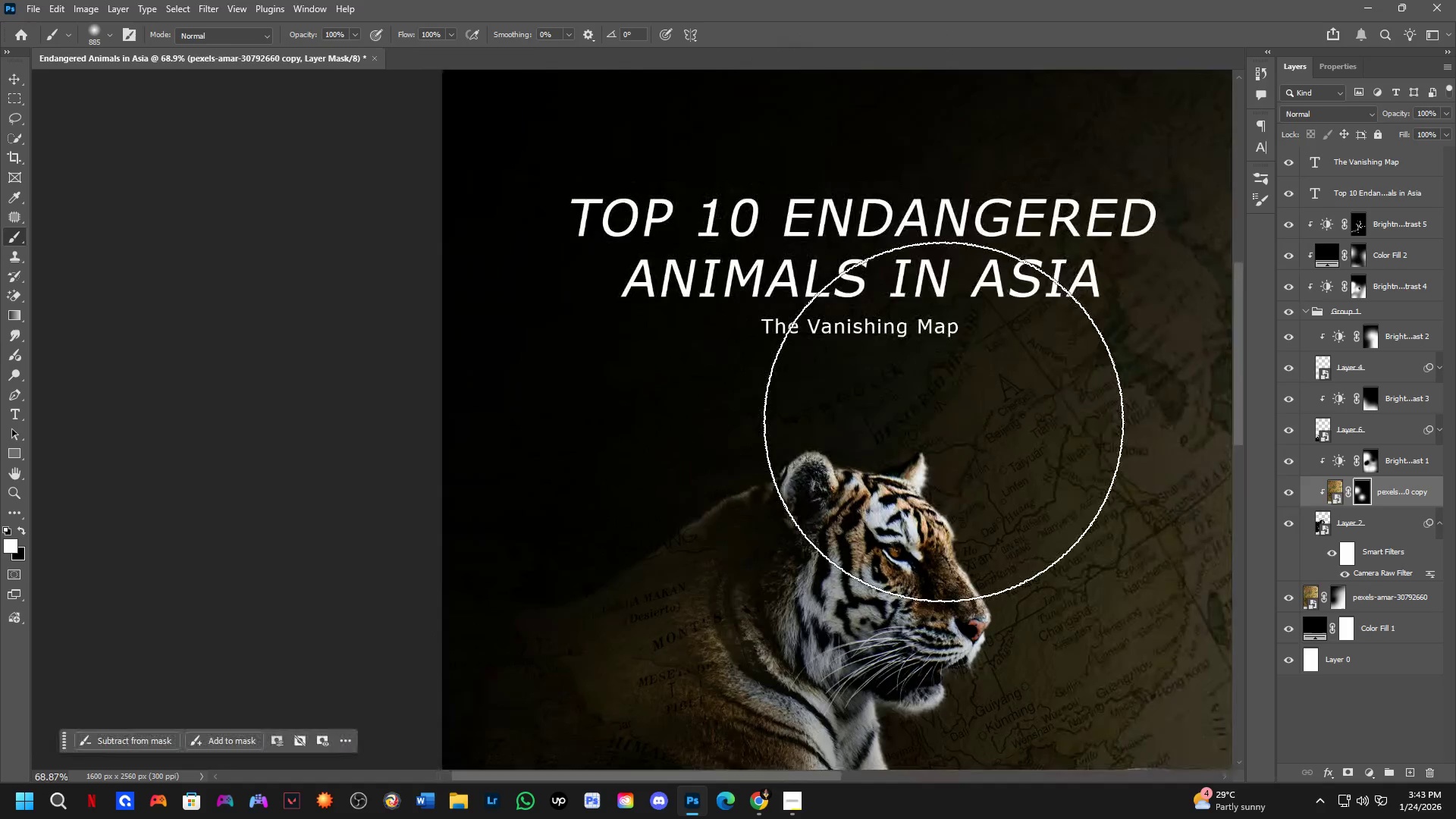 
hold_key(key=AltLeft, duration=0.41)
 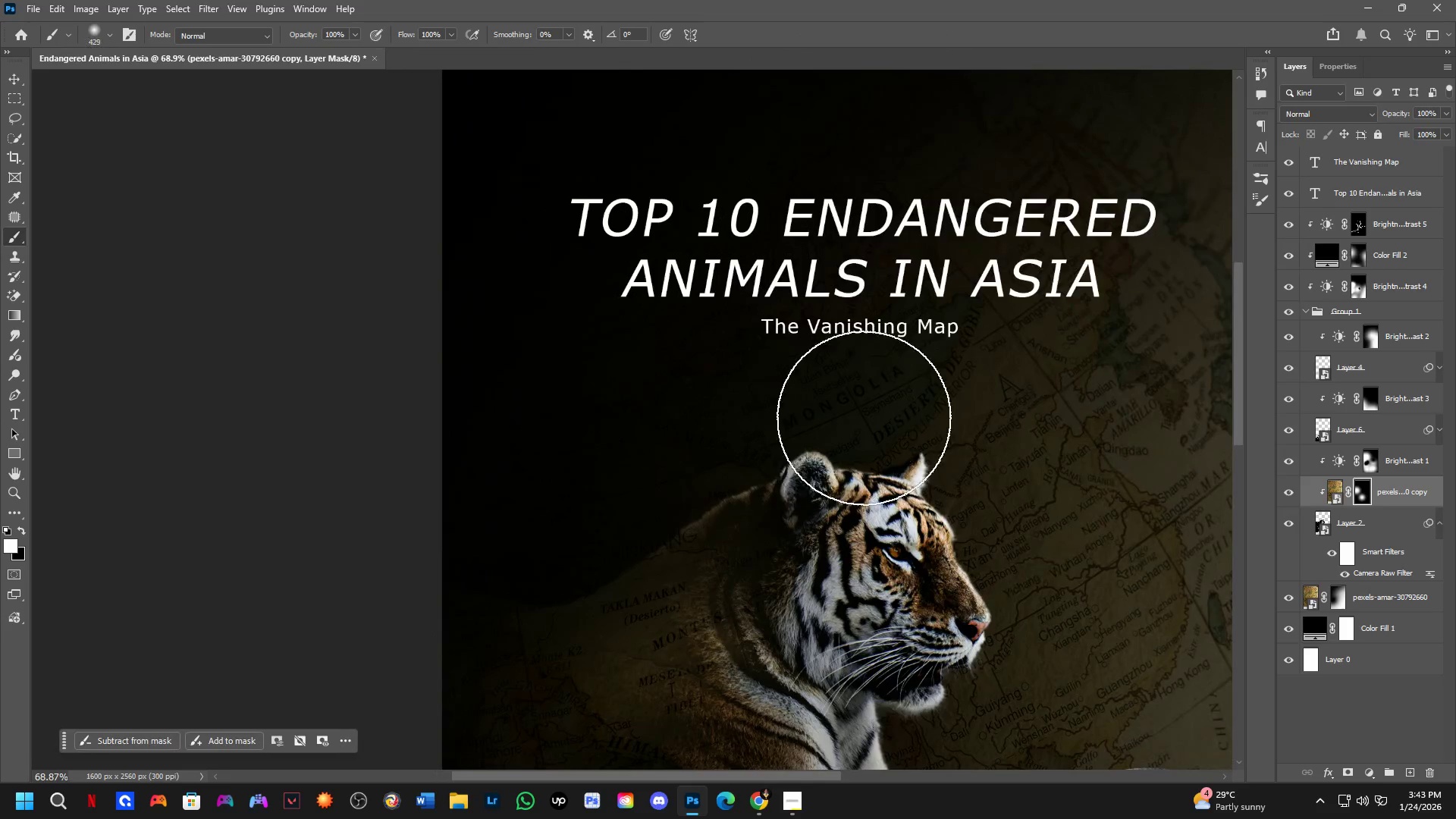 
left_click_drag(start_coordinate=[880, 414], to_coordinate=[888, 413])
 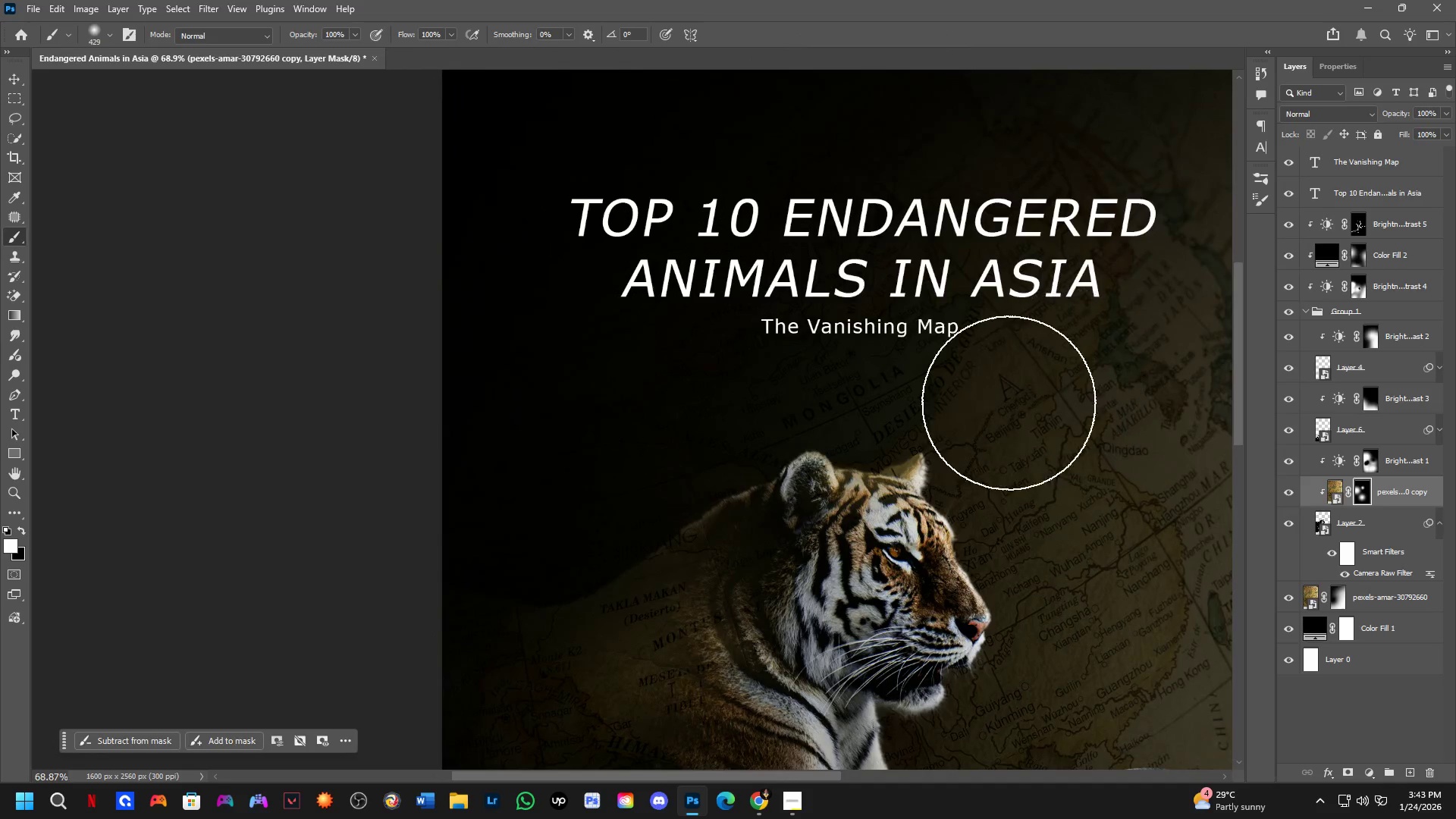 
key(Control+ControlLeft)
 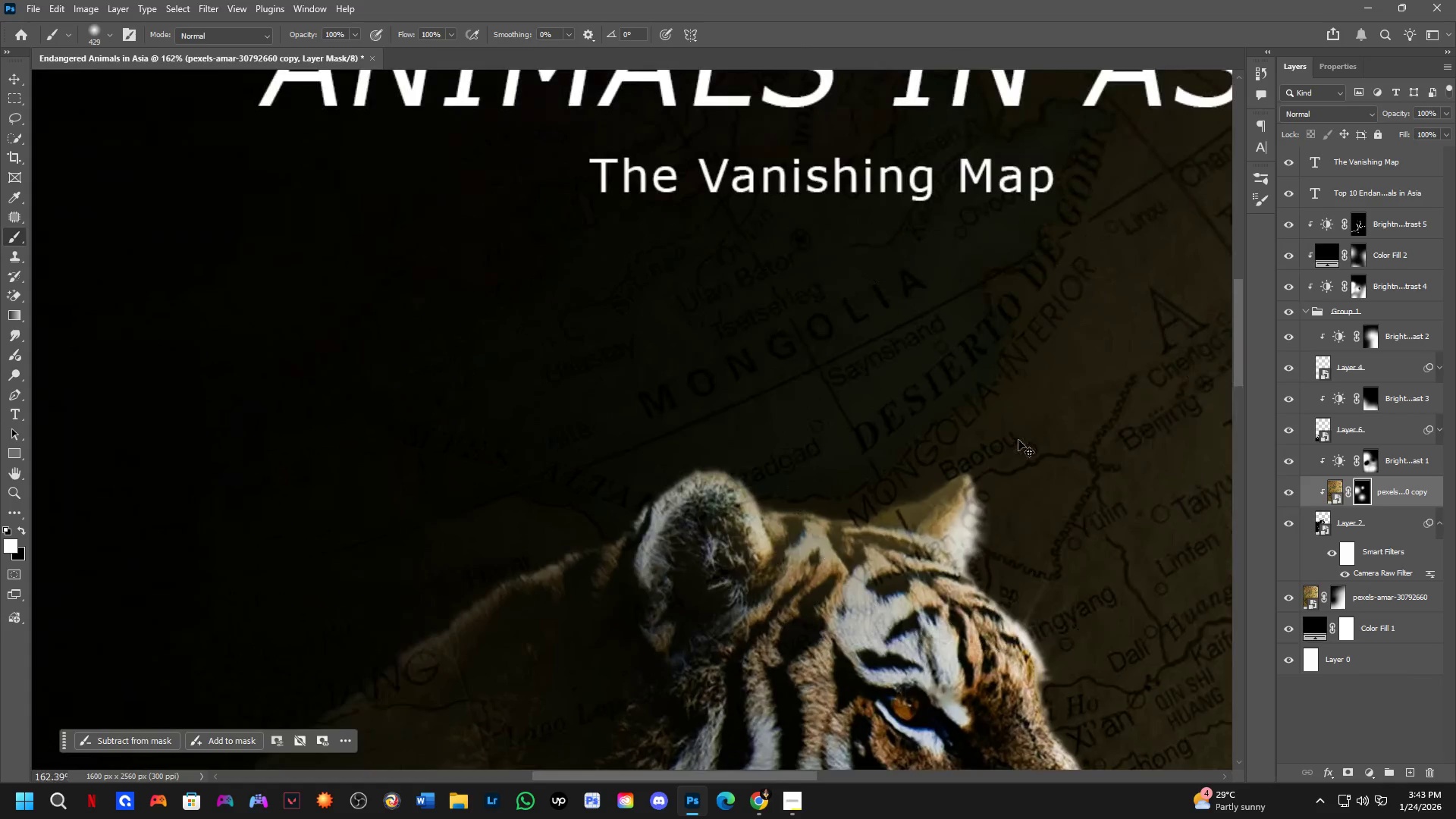 
key(Control+Z)
 